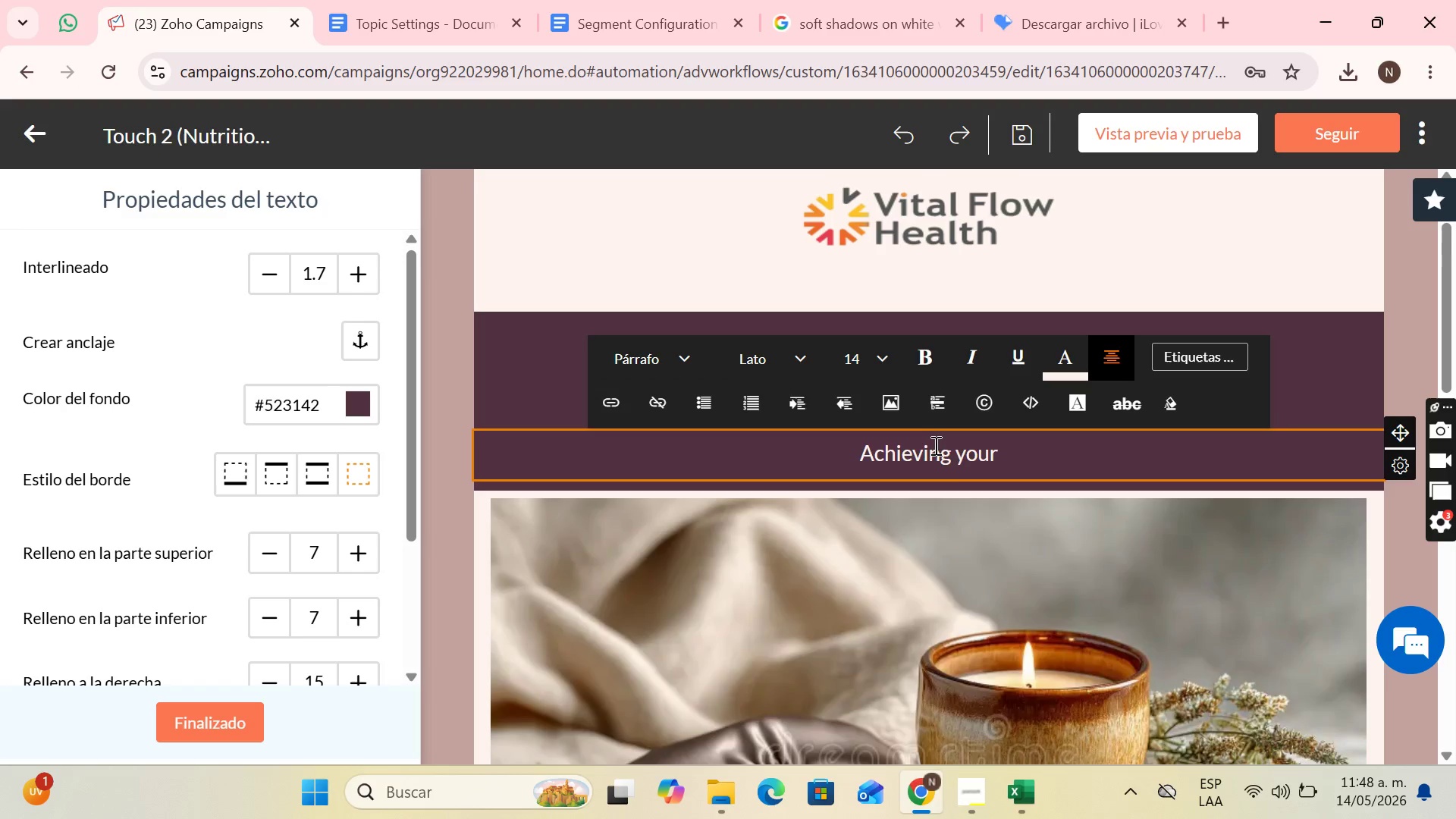 
key(Space)
 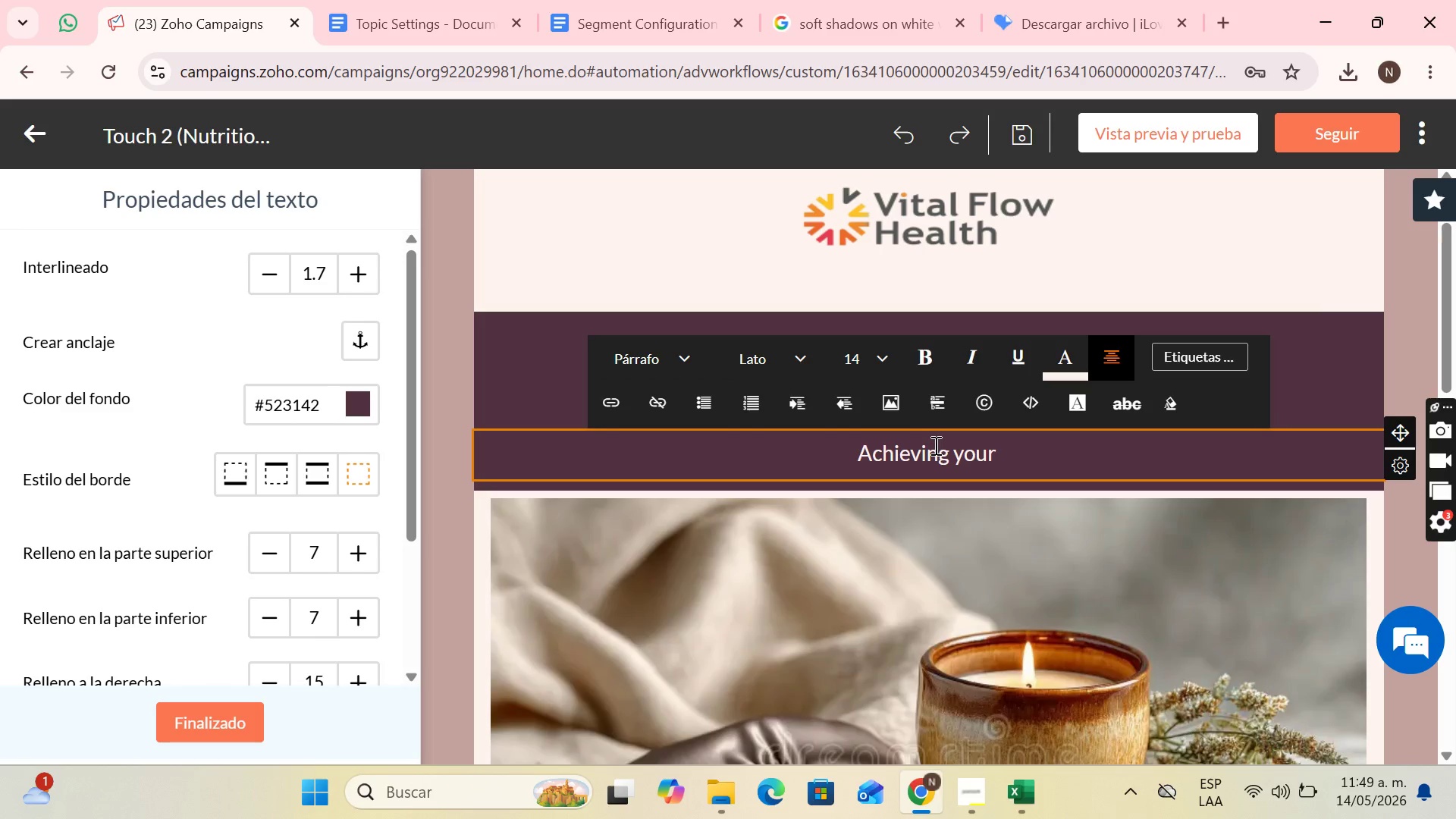 
wait(73.44)
 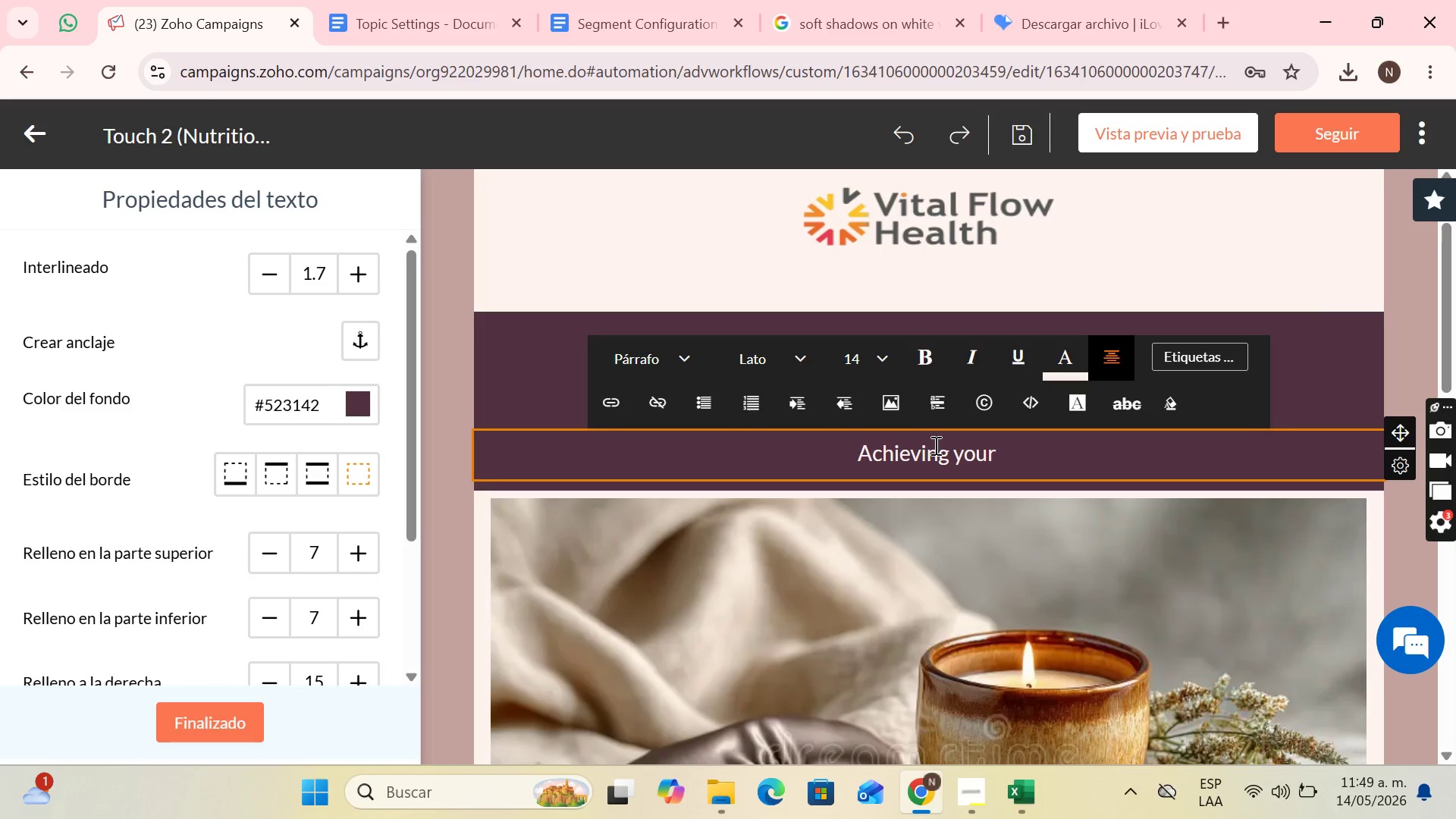 
left_click([1210, 358])
 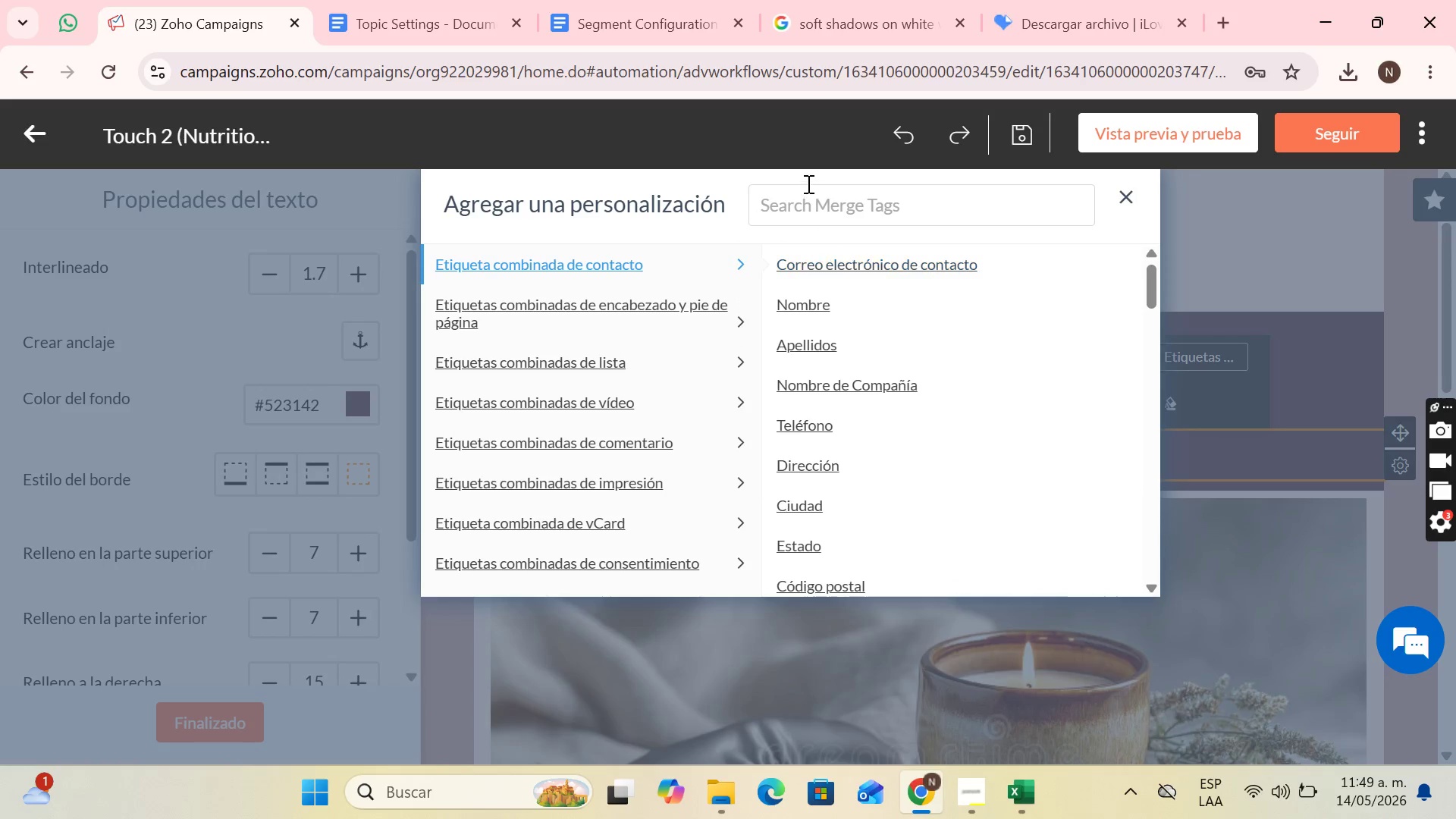 
left_click([802, 204])
 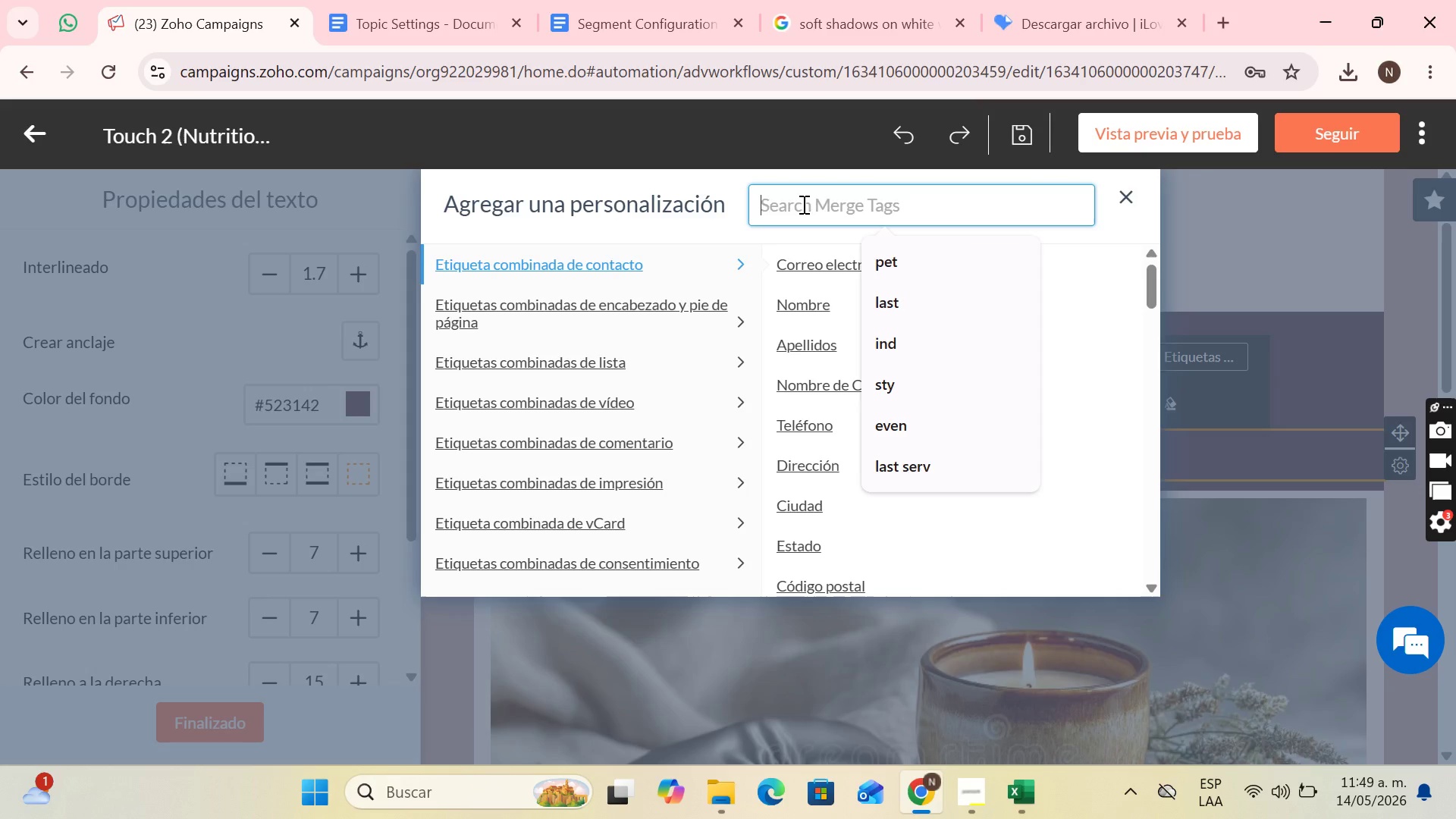 
type(well)
 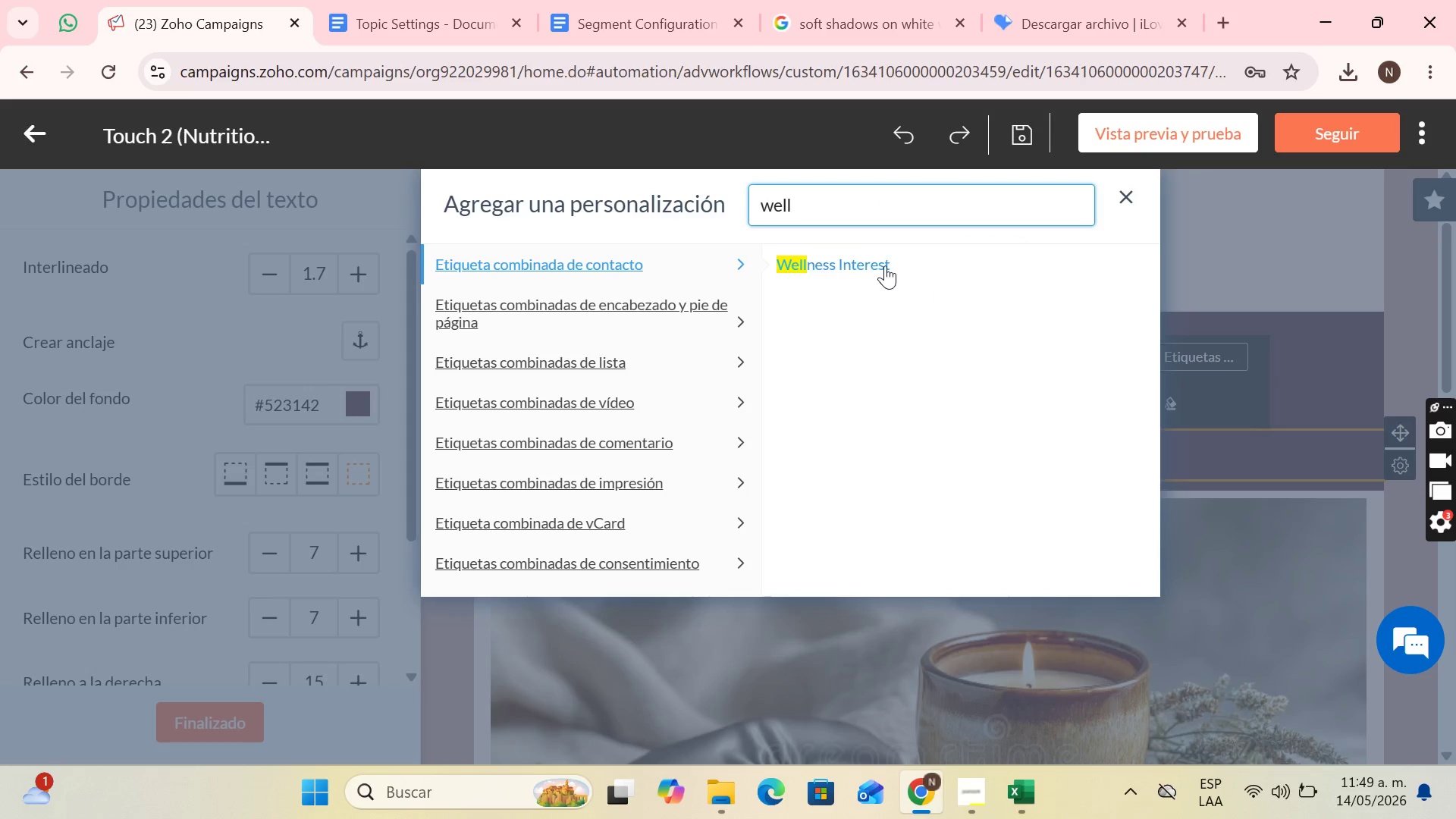 
left_click([882, 265])
 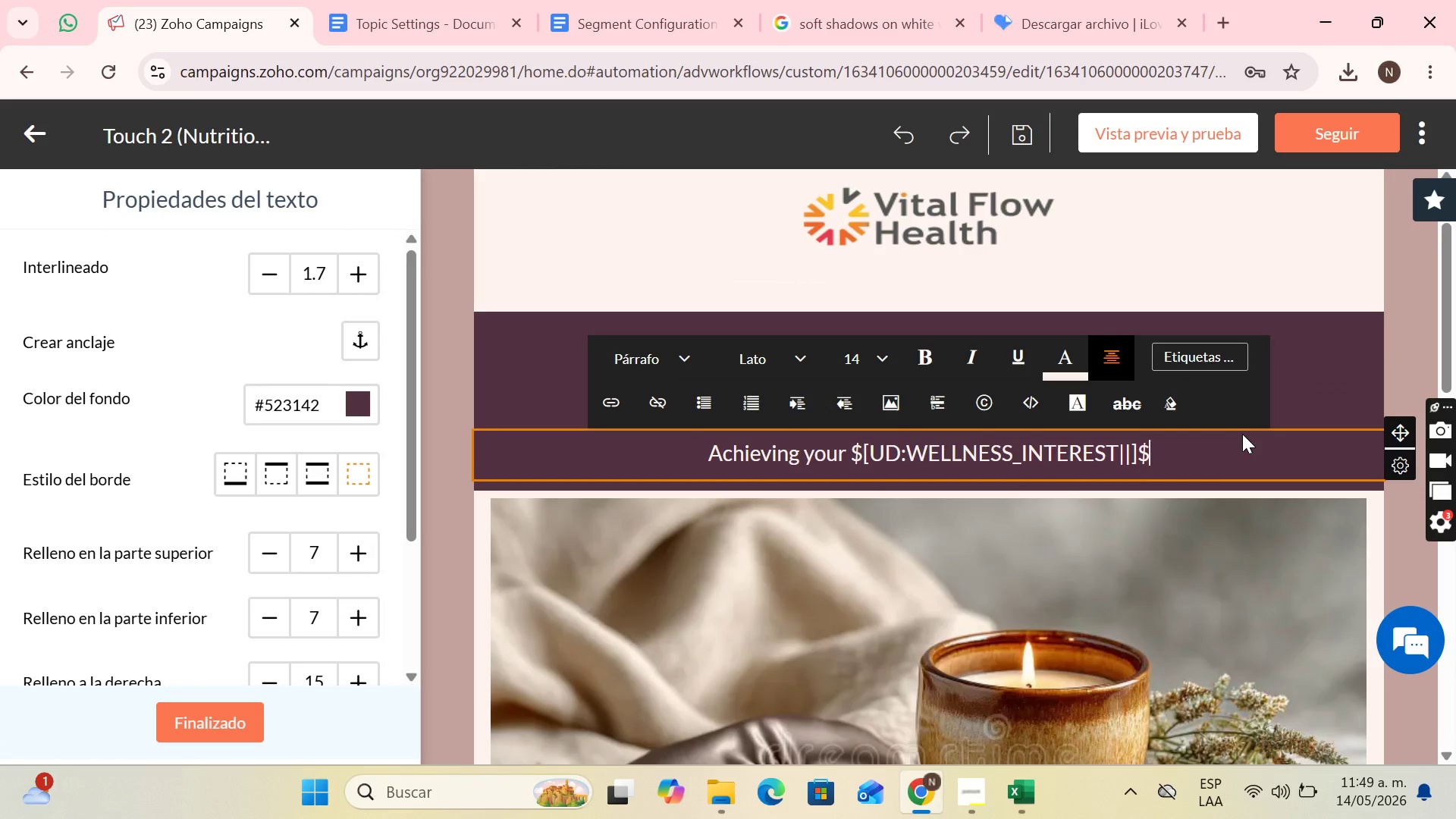 
type( goals starts with the desicions)
key(Backspace)
key(Backspace)
key(Backspace)
key(Backspace)
key(Backspace)
key(Backspace)
key(Backspace)
type(cisions you make today in your kitchen)
 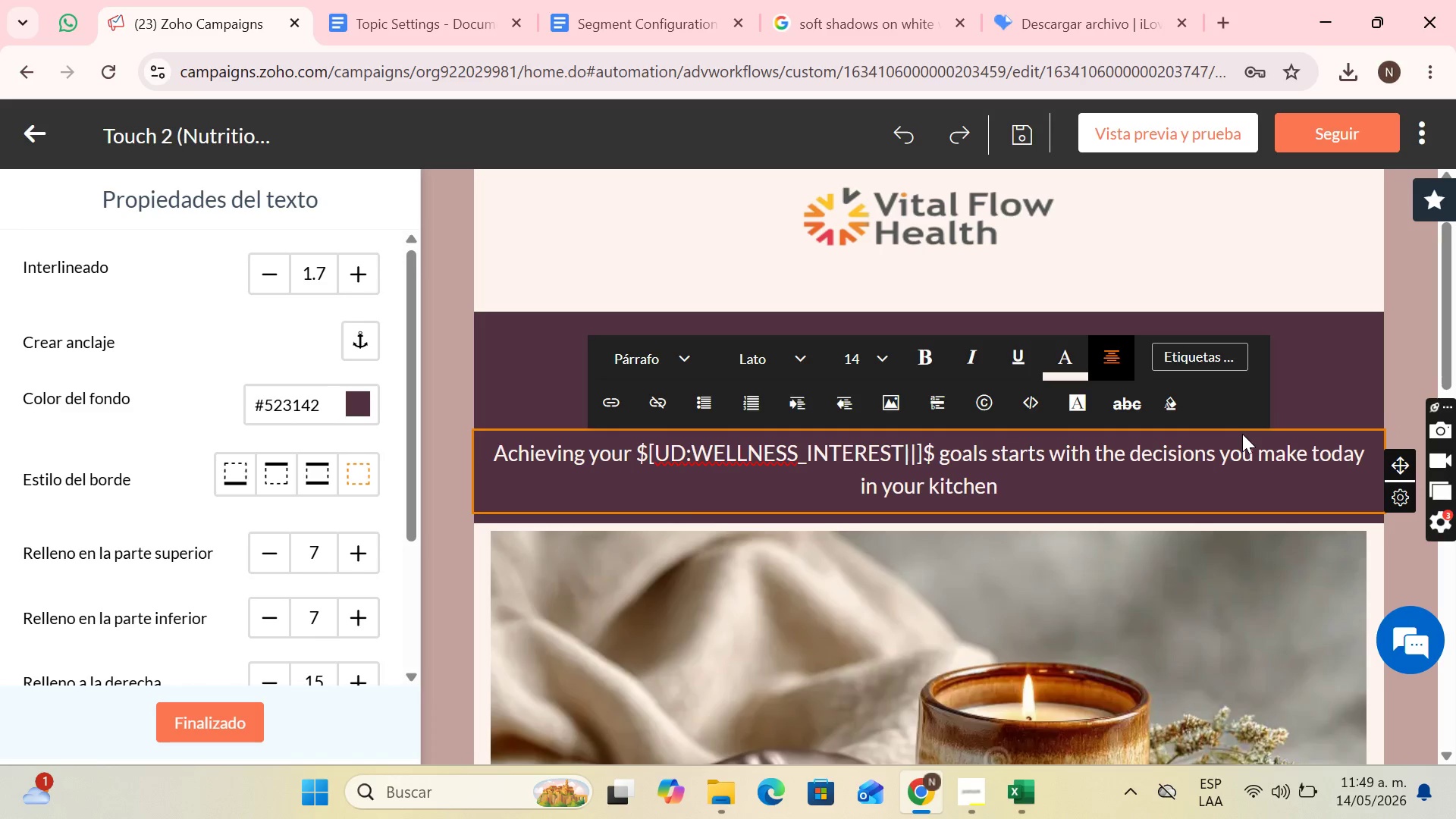 
key(Period)
 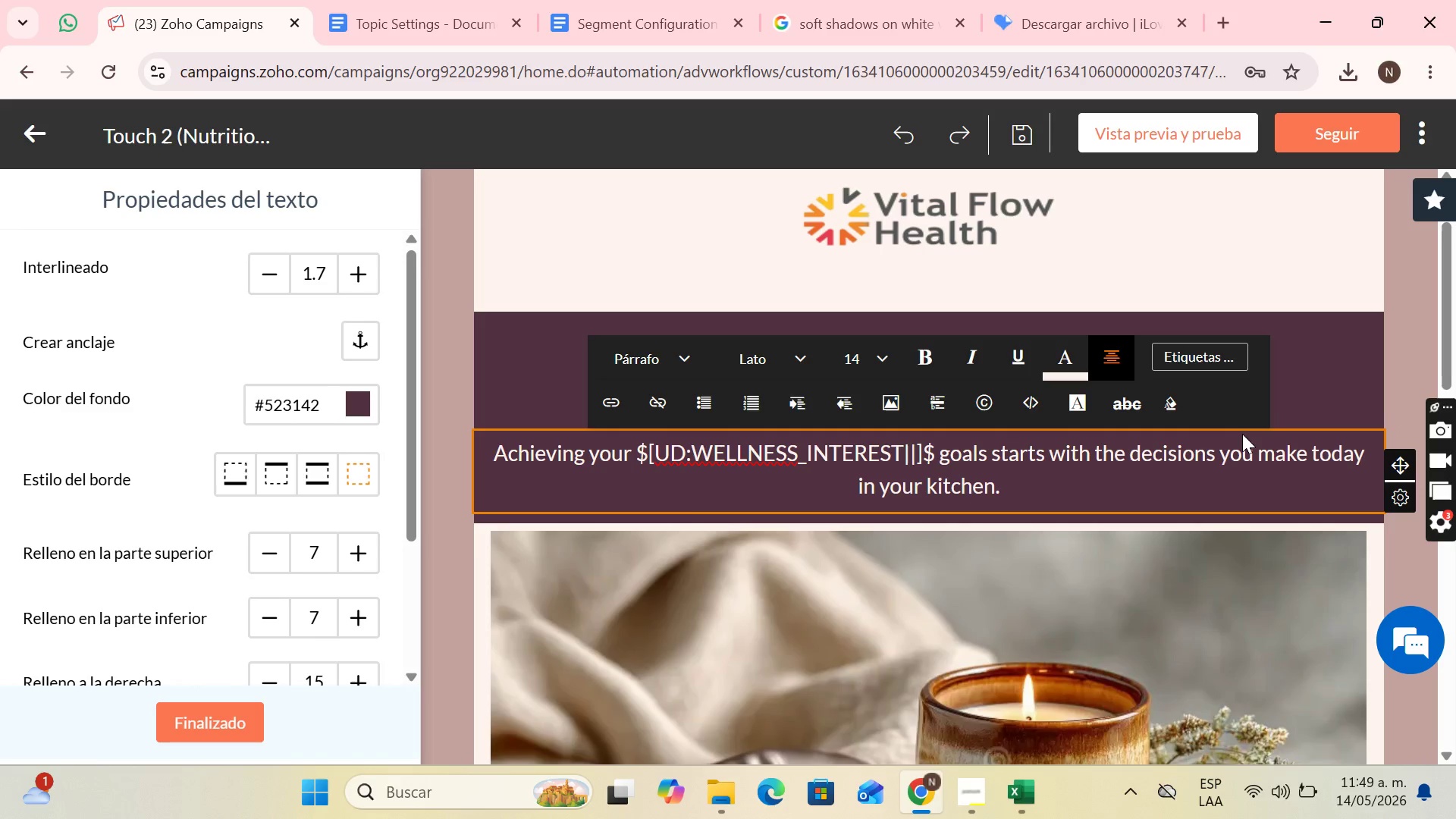 
key(Enter)
 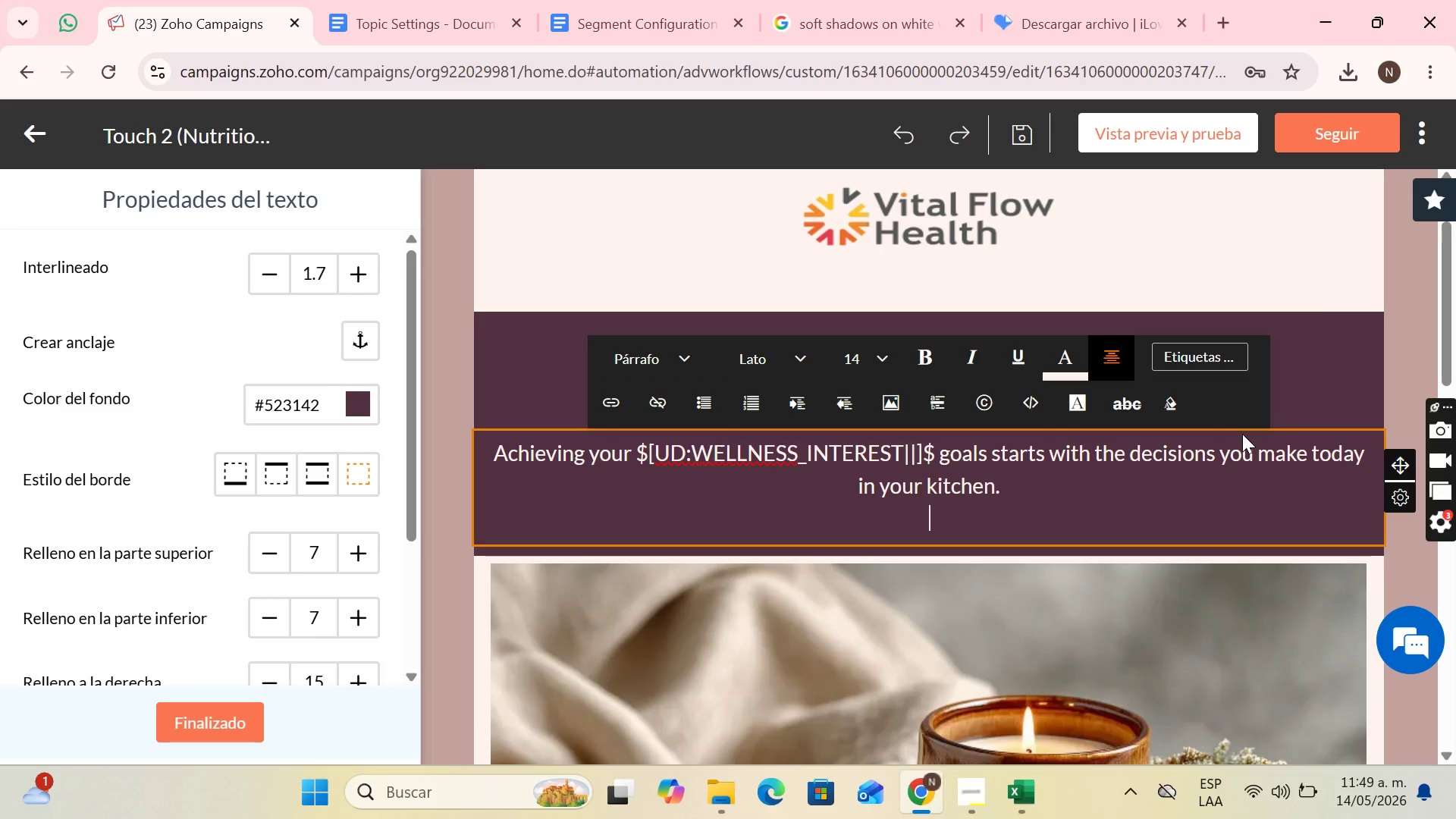 
scroll: coordinate [1191, 410], scroll_direction: down, amount: 7.0
 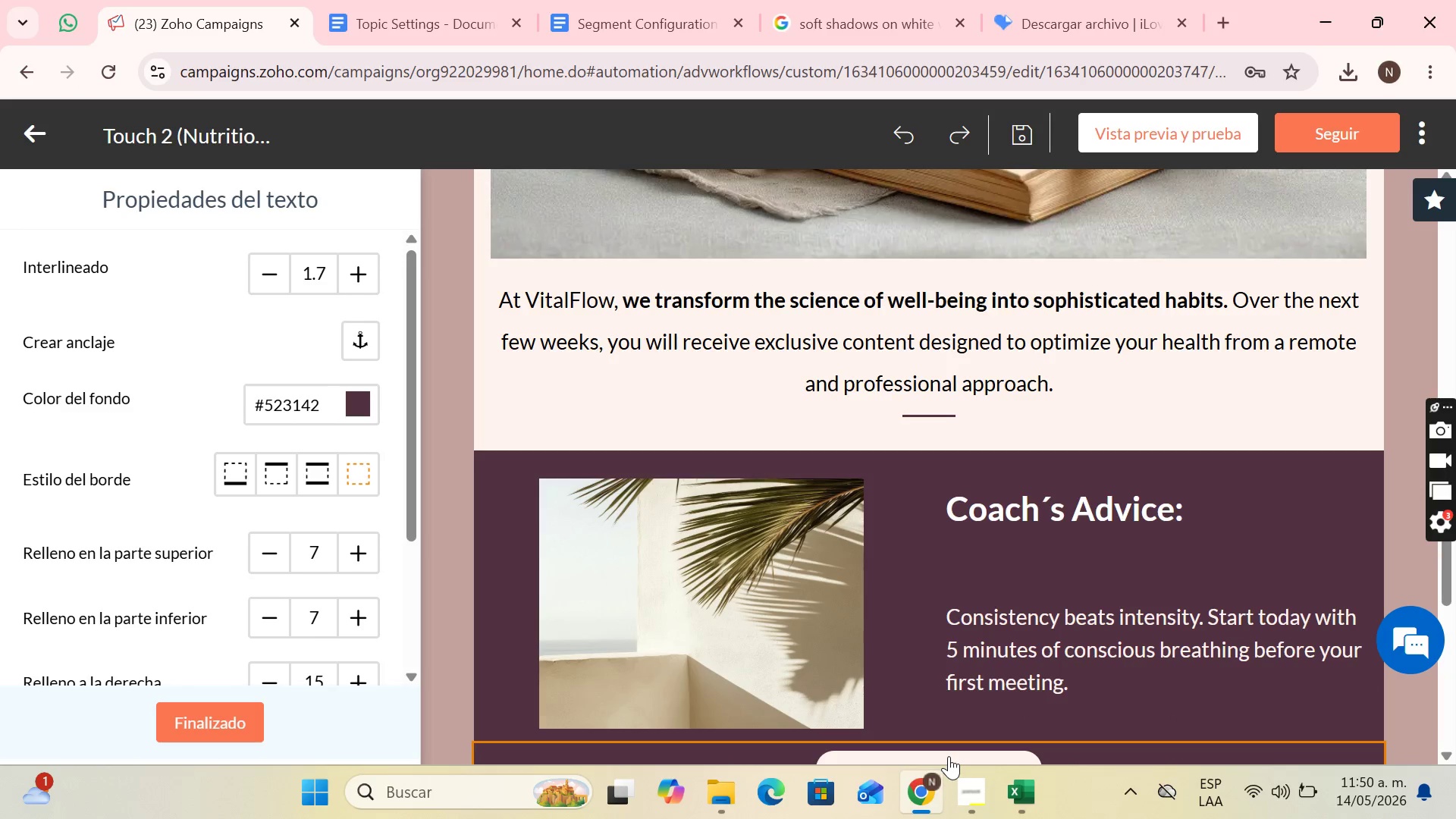 
wait(15.34)
 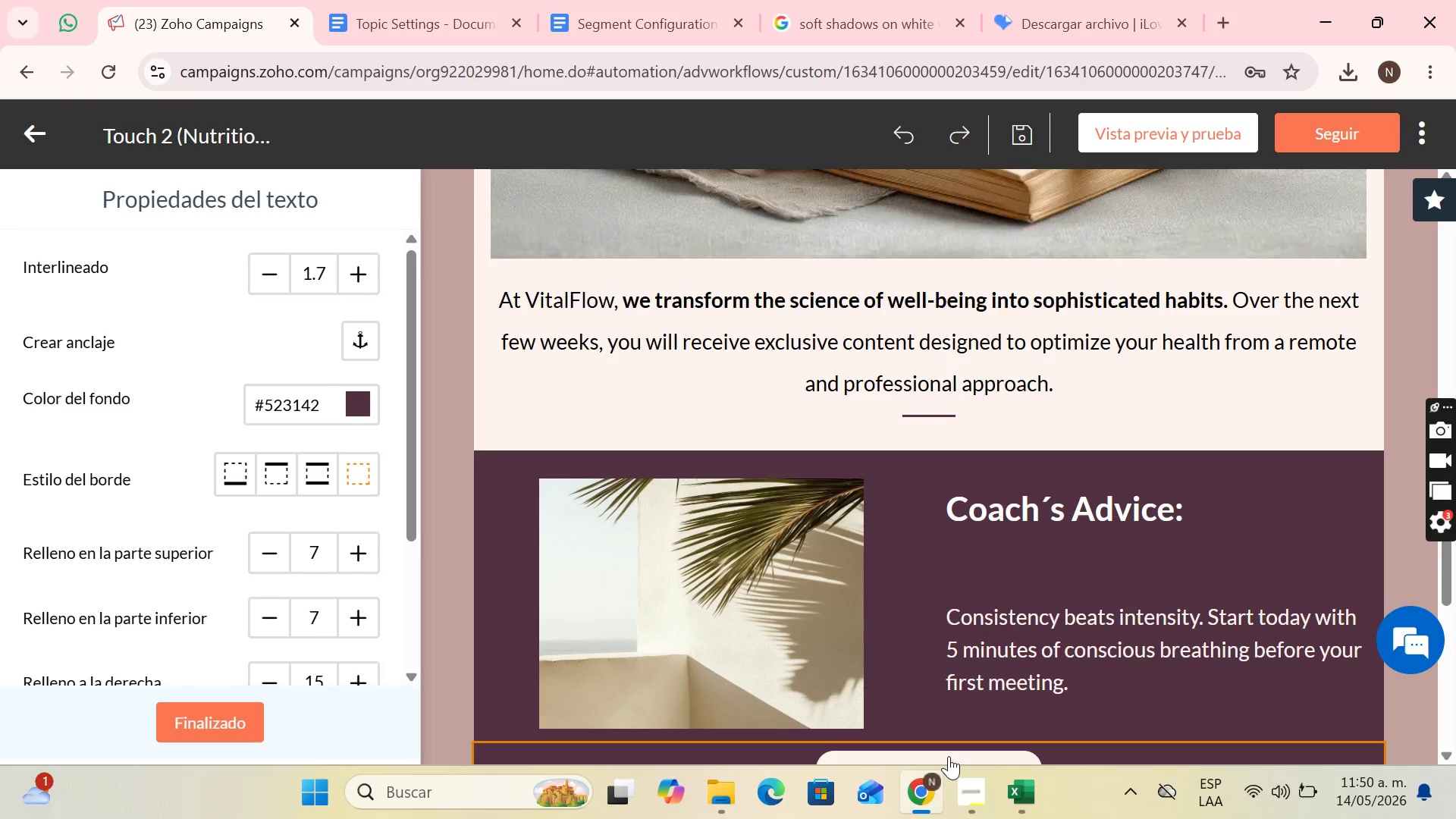 
scroll: coordinate [754, 653], scroll_direction: up, amount: 13.0
 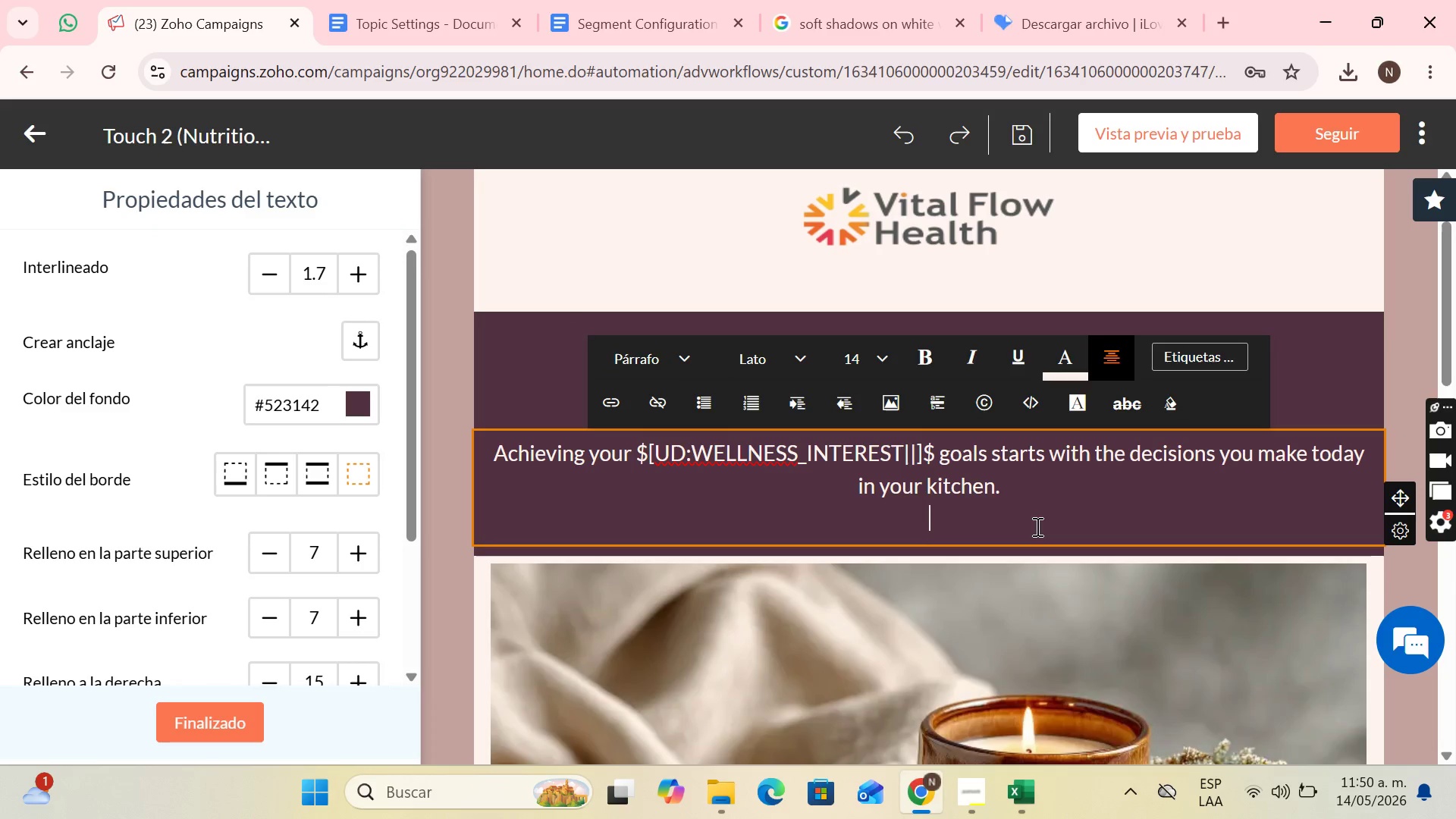 
key(Enter)
 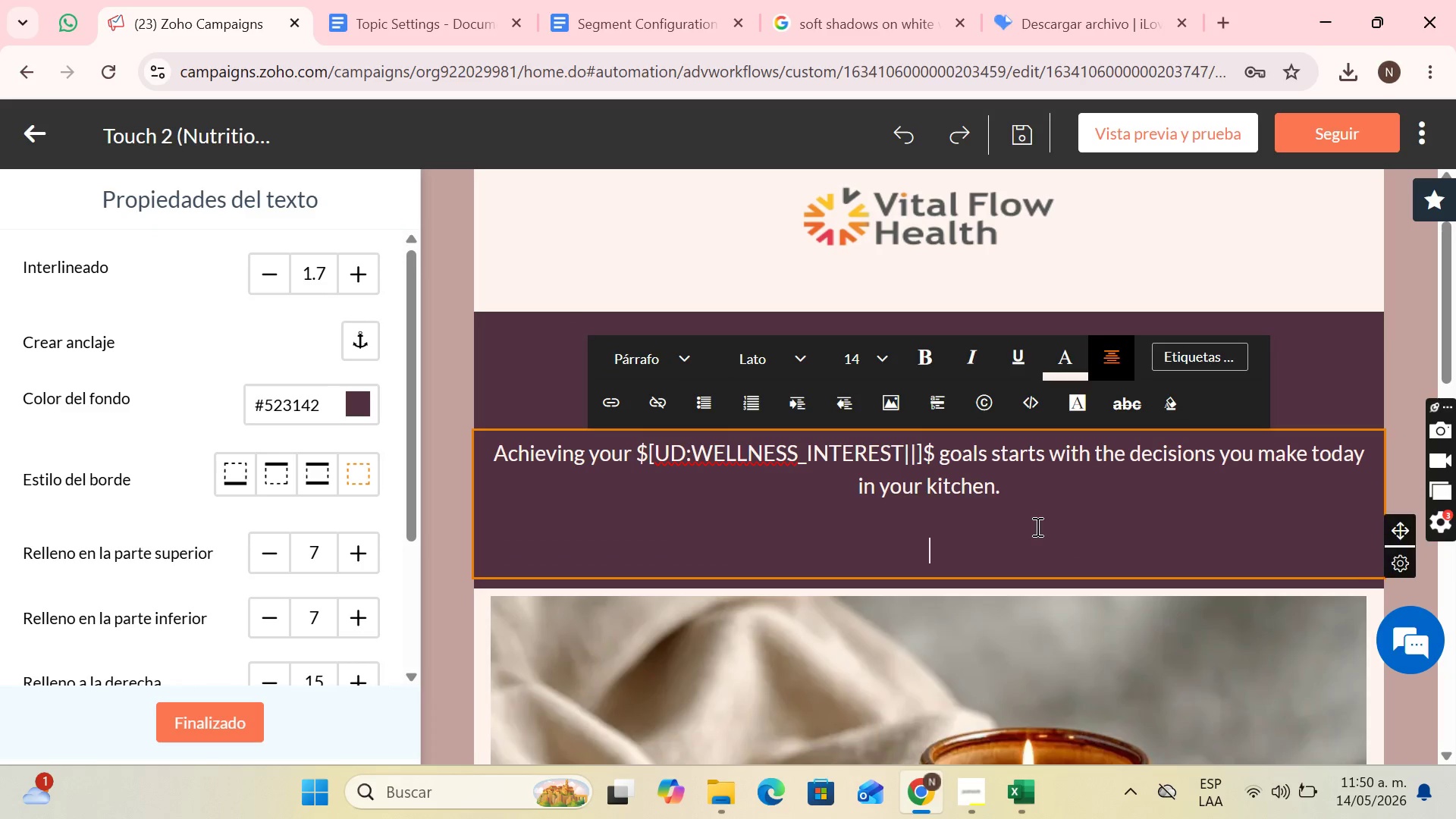 
type(At VitalFlow, we don;t bee)
 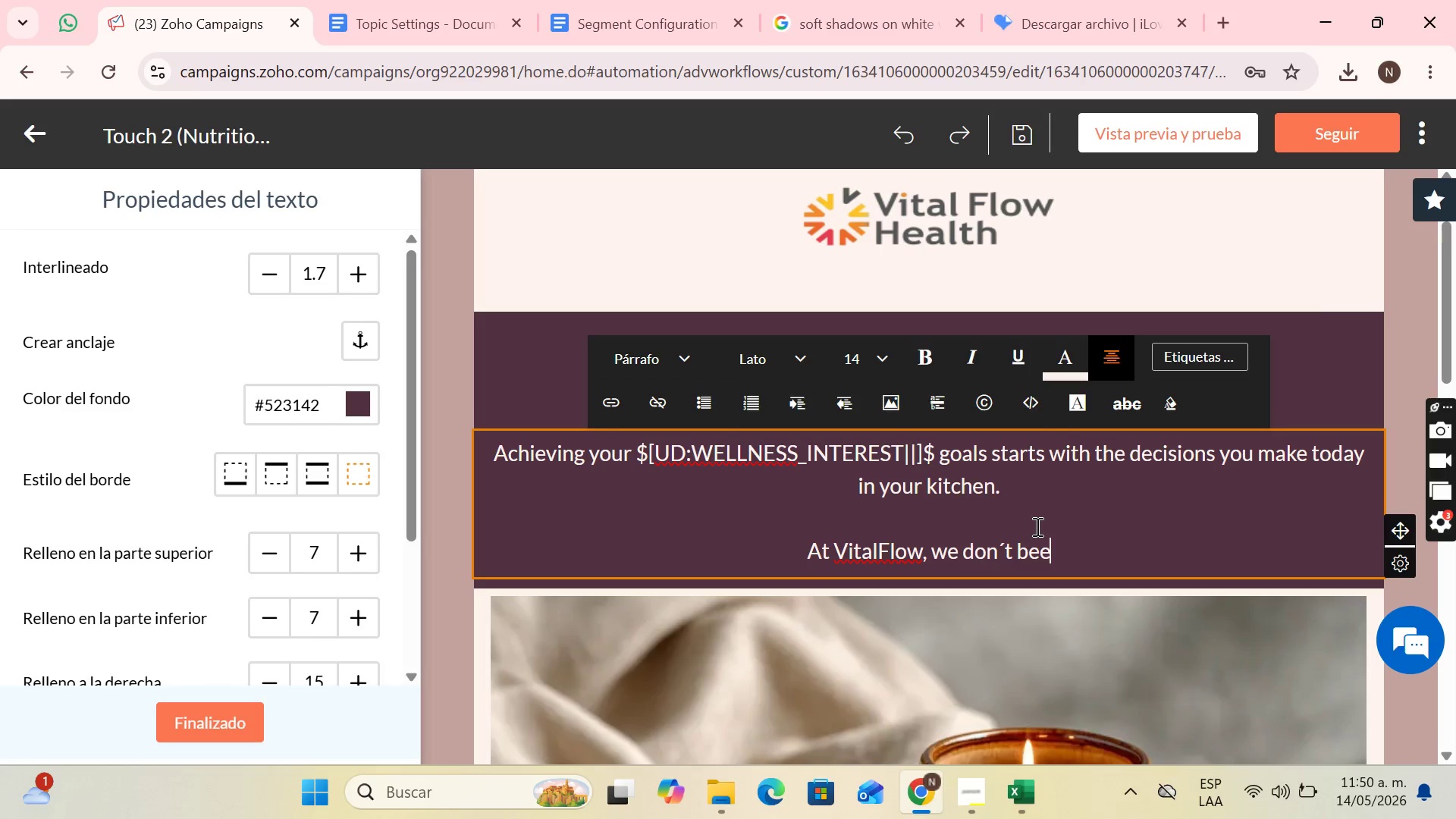 
wait(11.5)
 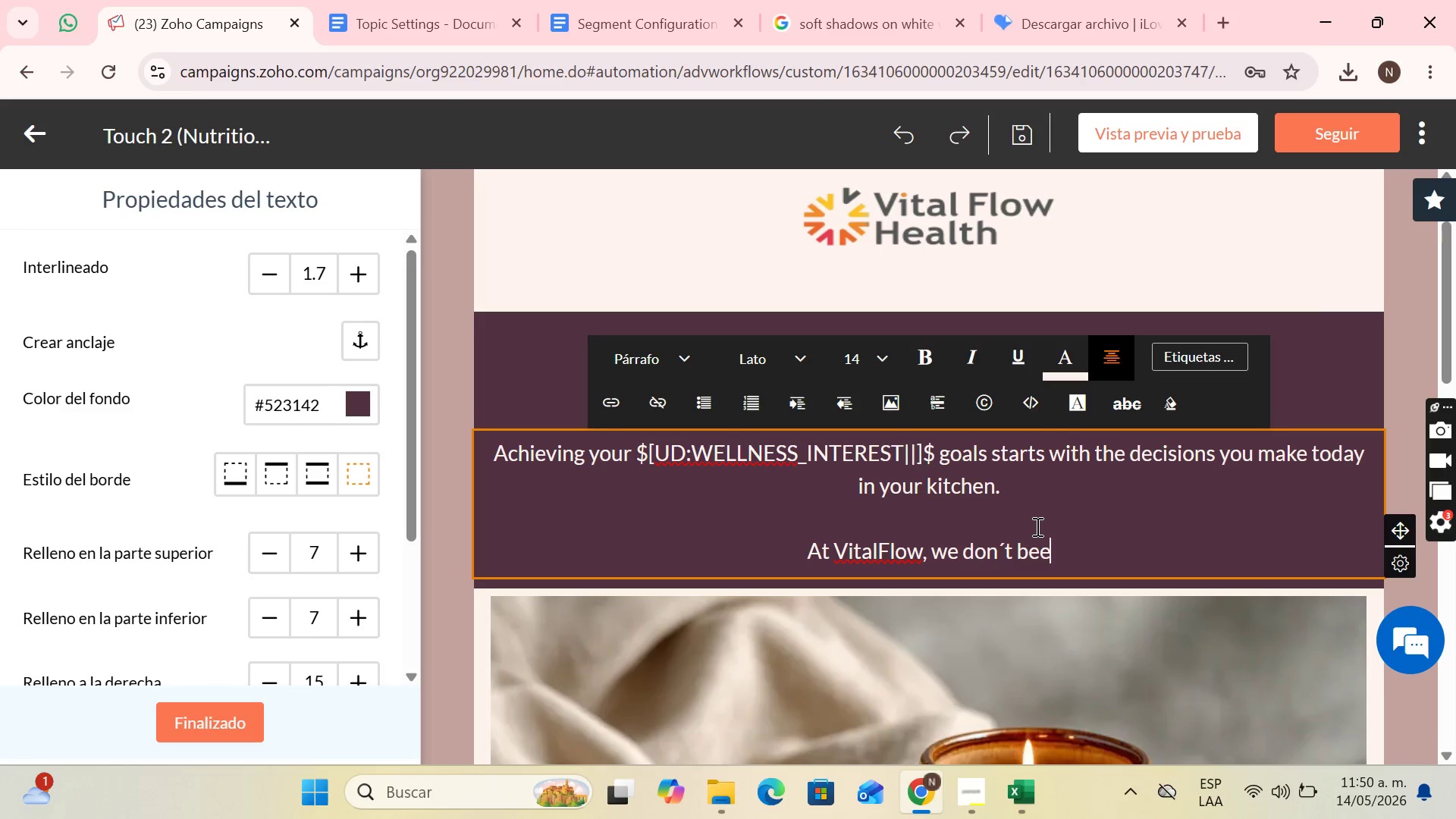 
key(Backspace)
type(lieve in restrictive diests)
key(Backspace)
key(Backspace)
key(Backspace)
type(ts, but in the intelligent)
 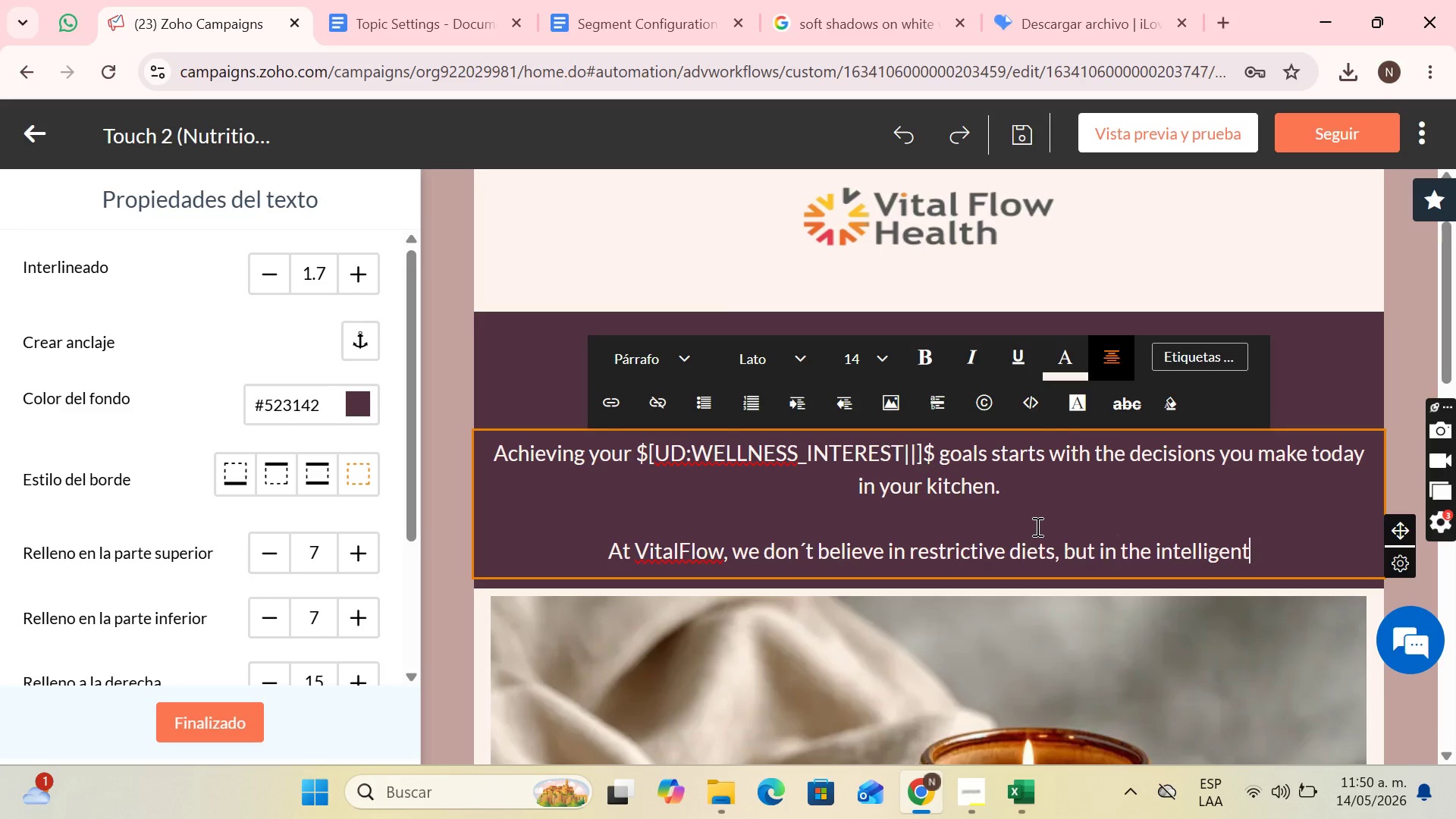 
type( selection of nutrients that boost your energy. th)
key(Backspace)
key(Backspace)
type(Tb)
key(Backspace)
type(his is the first pillar of your personalized strategy.)
 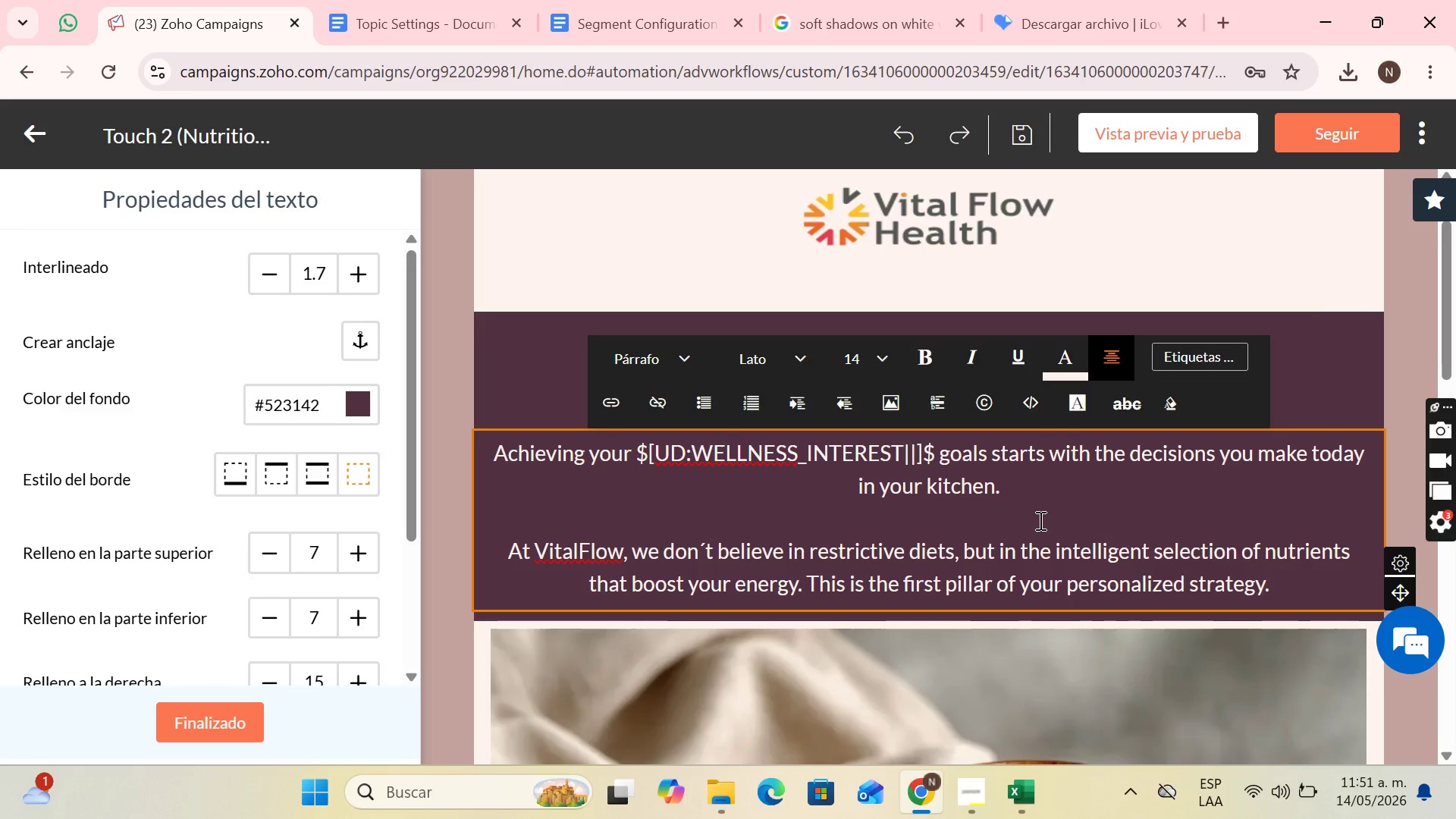 
scroll: coordinate [1048, 567], scroll_direction: down, amount: 7.0
 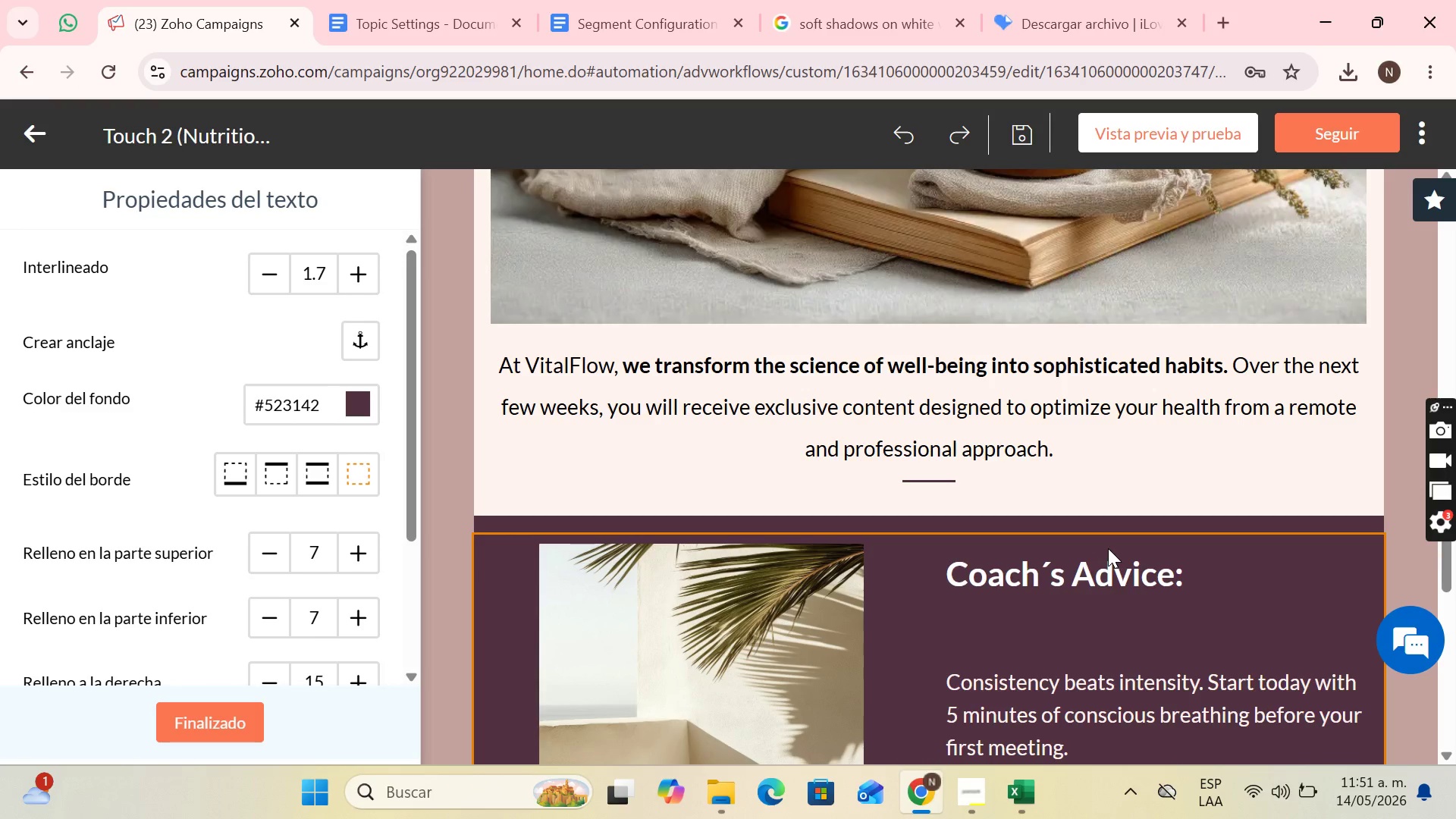 
wait(23.43)
 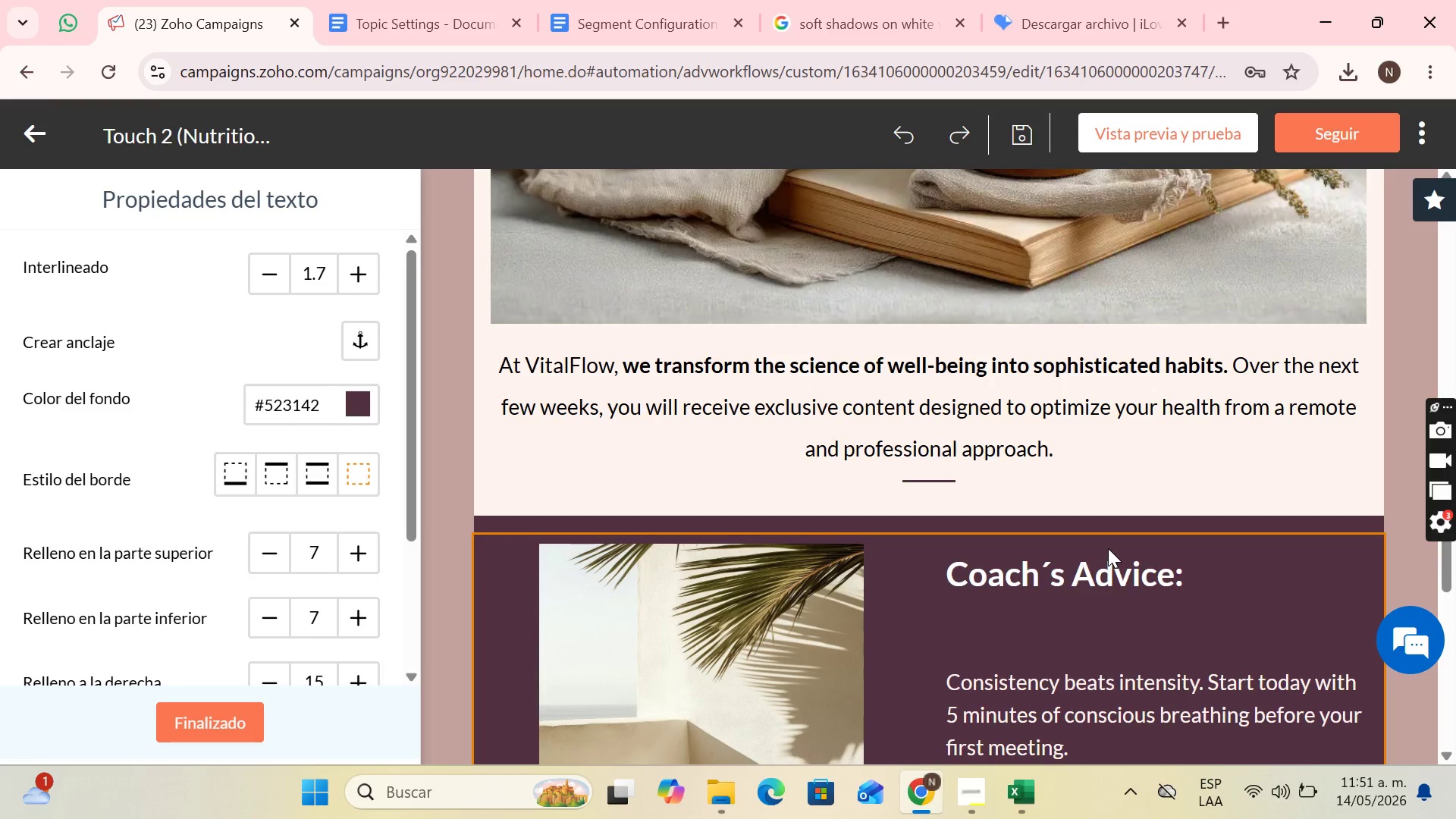 
left_click_drag(start_coordinate=[514, 371], to_coordinate=[1256, 487])
 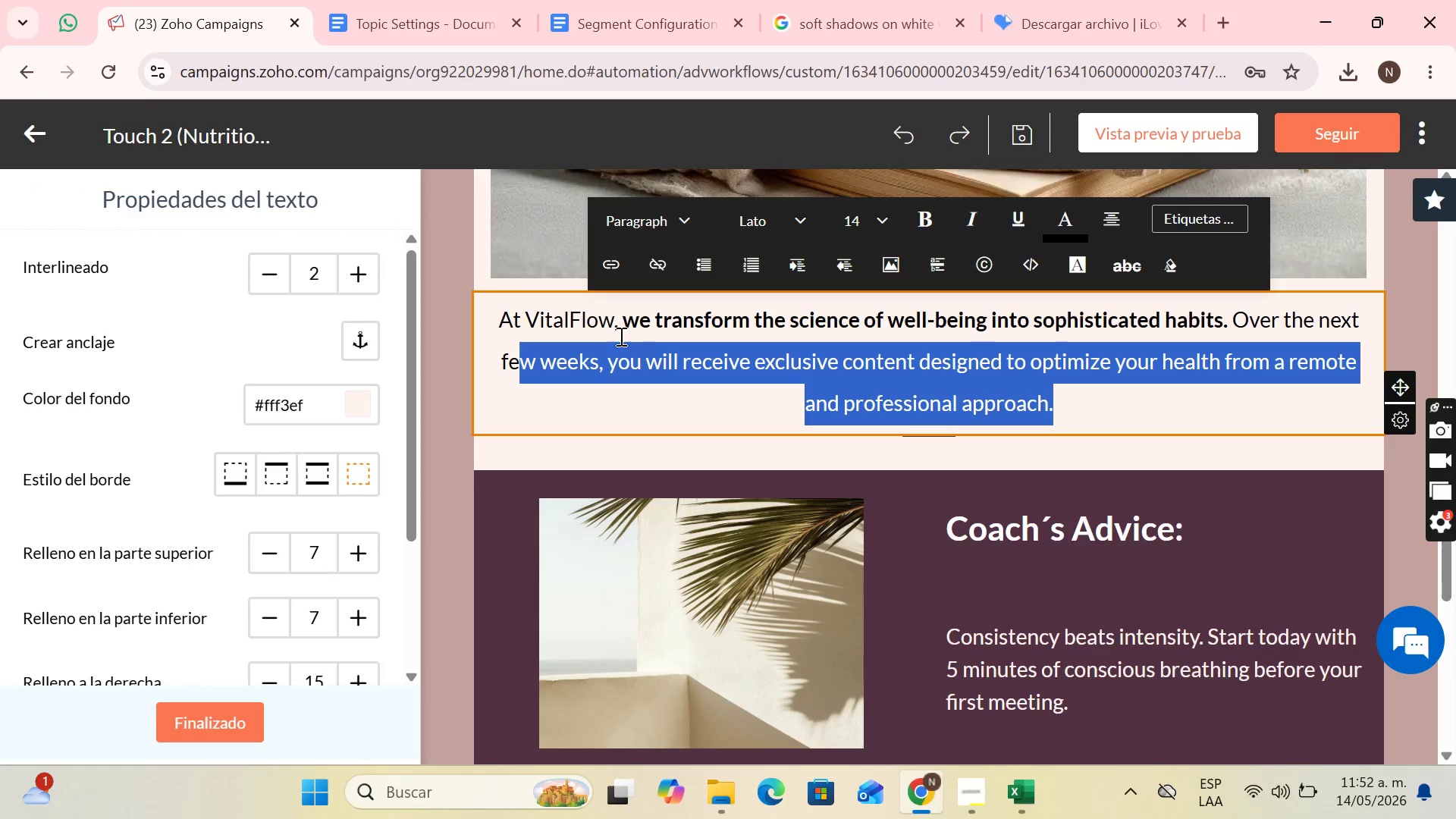 
left_click([619, 334])
 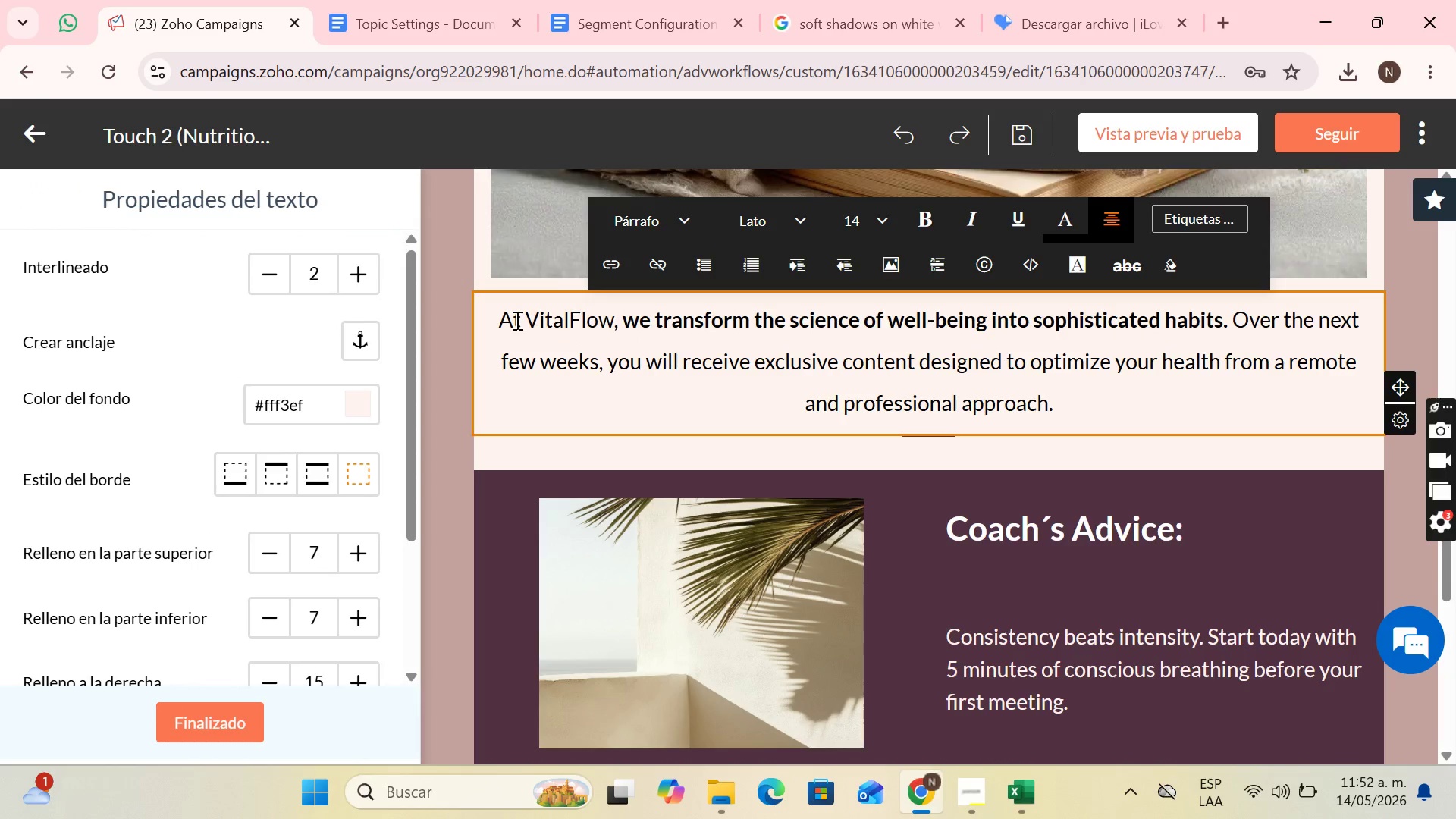 
left_click_drag(start_coordinate=[516, 320], to_coordinate=[1137, 389])
 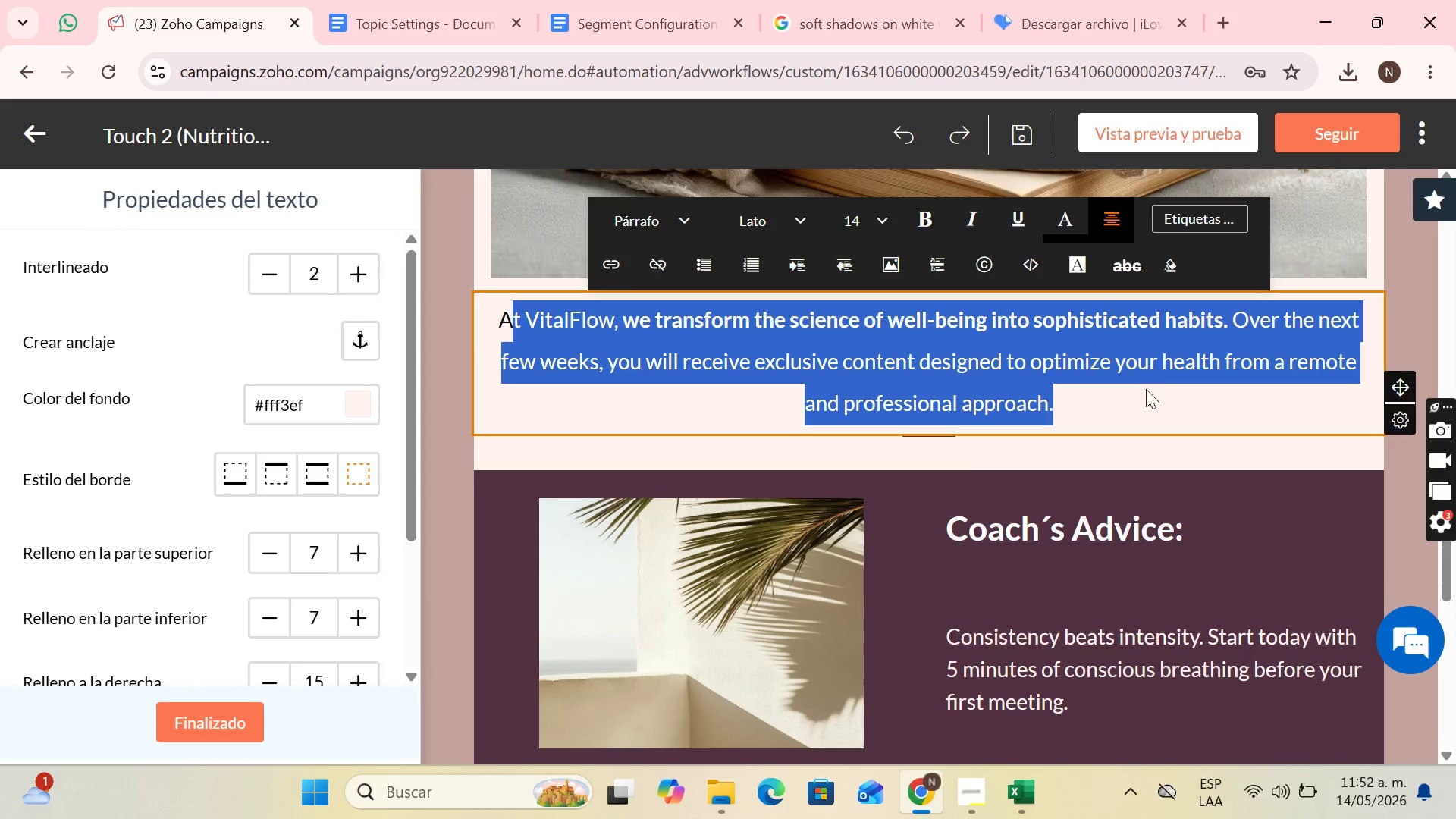 
key(Backspace)
 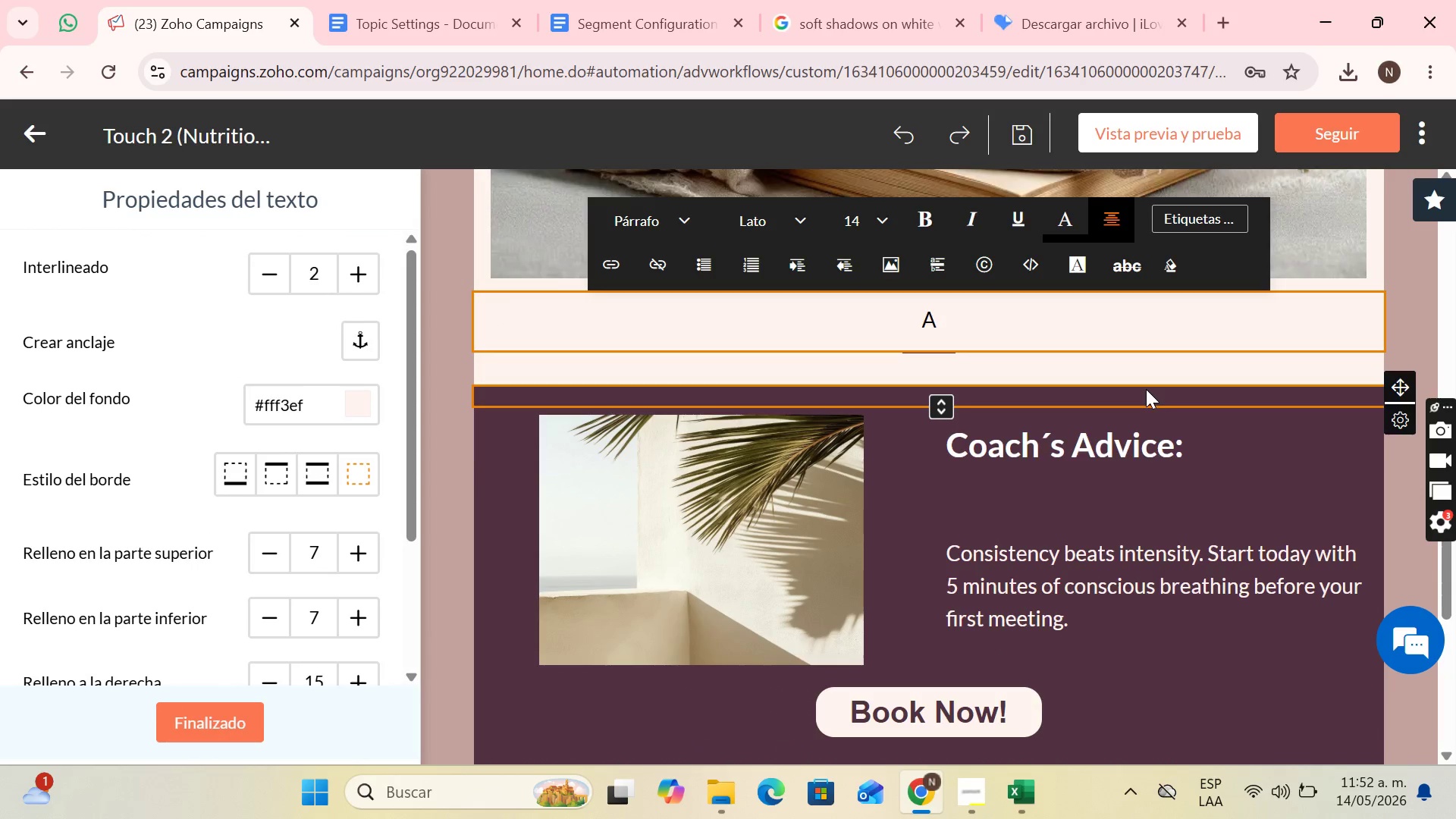 
key(CapsLock)
 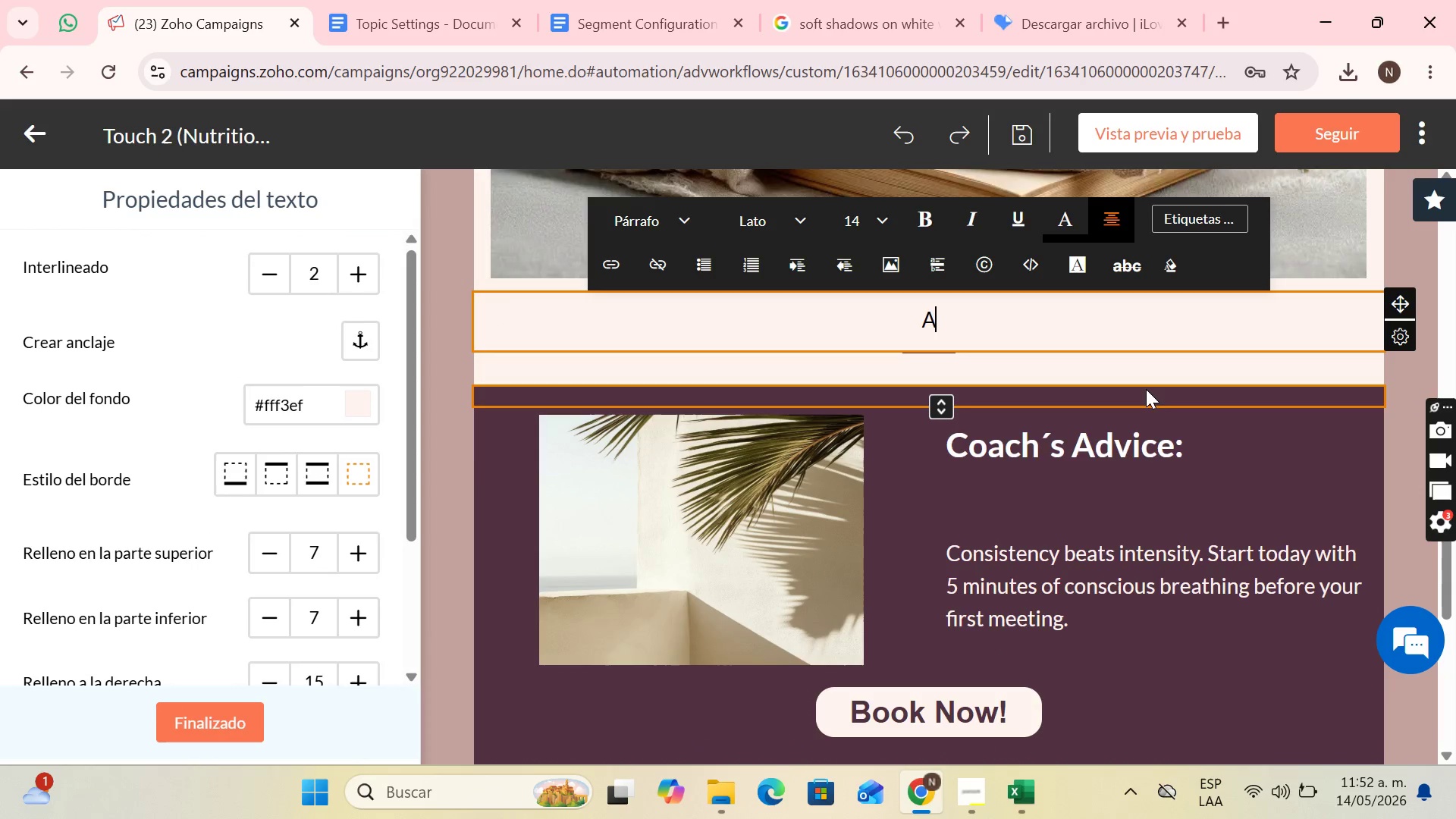 
key(S)
 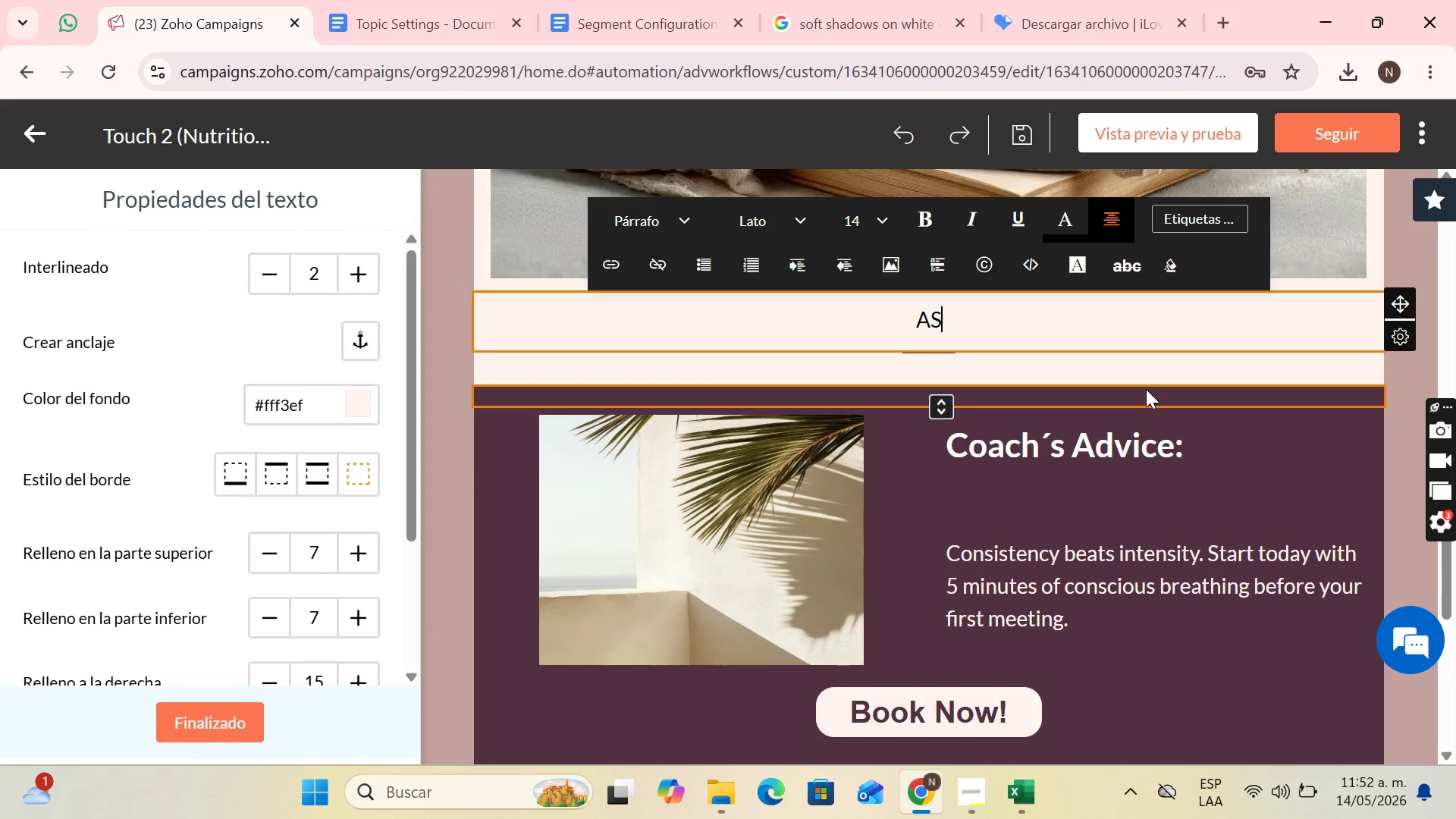 
key(CapsLock)
 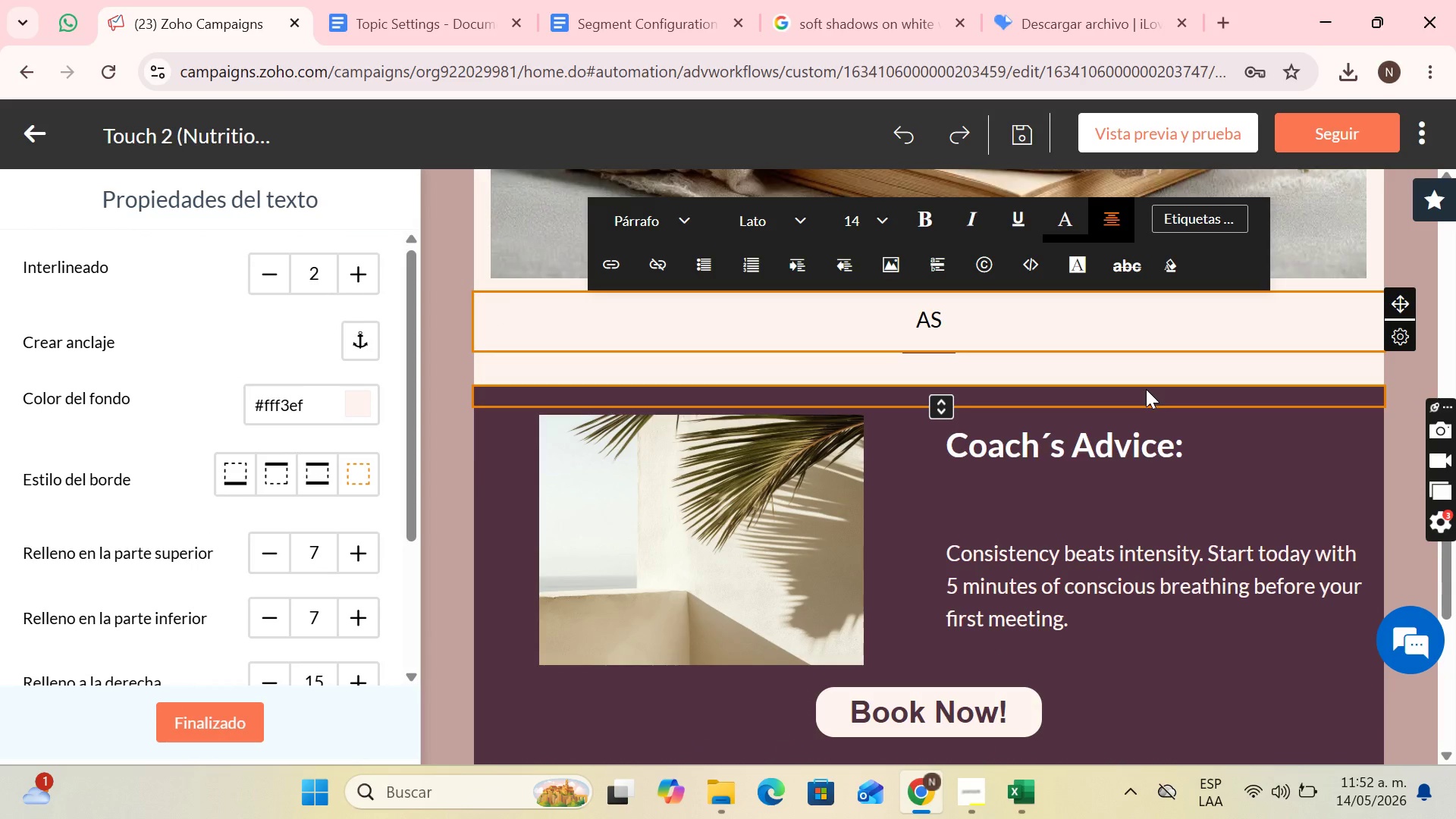 
key(Backspace)
 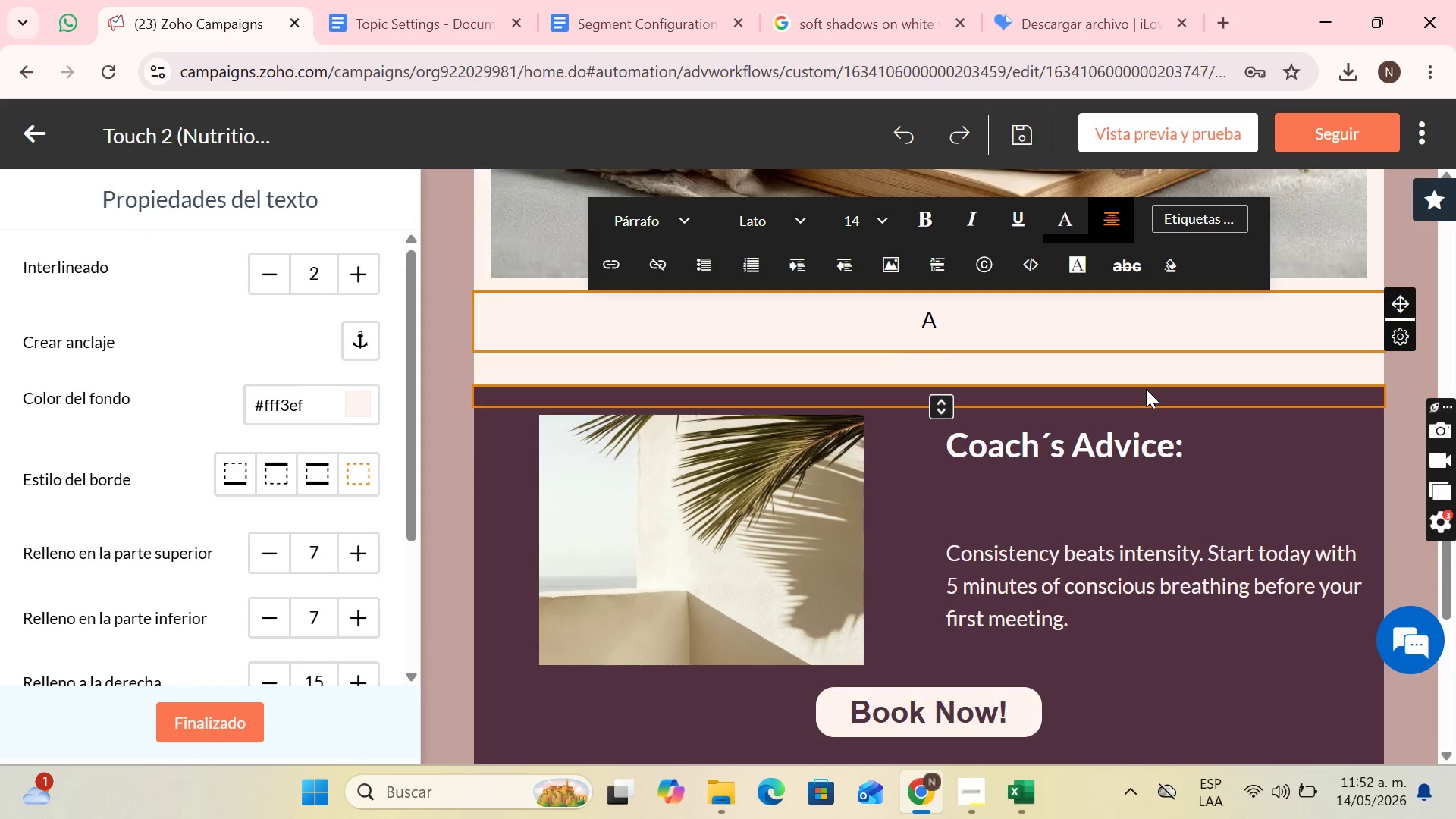 
key(CapsLock)
 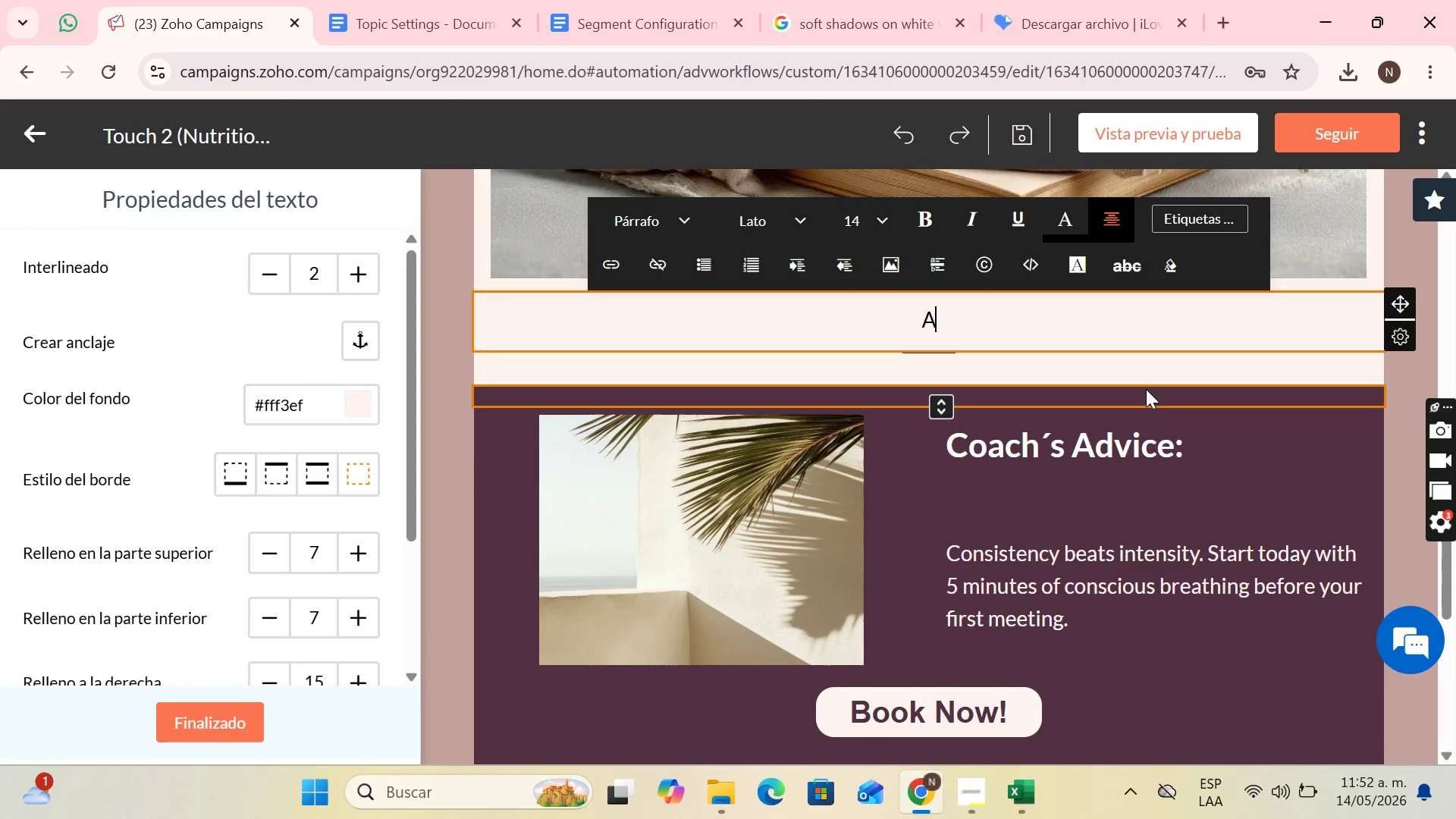 
key(S)
 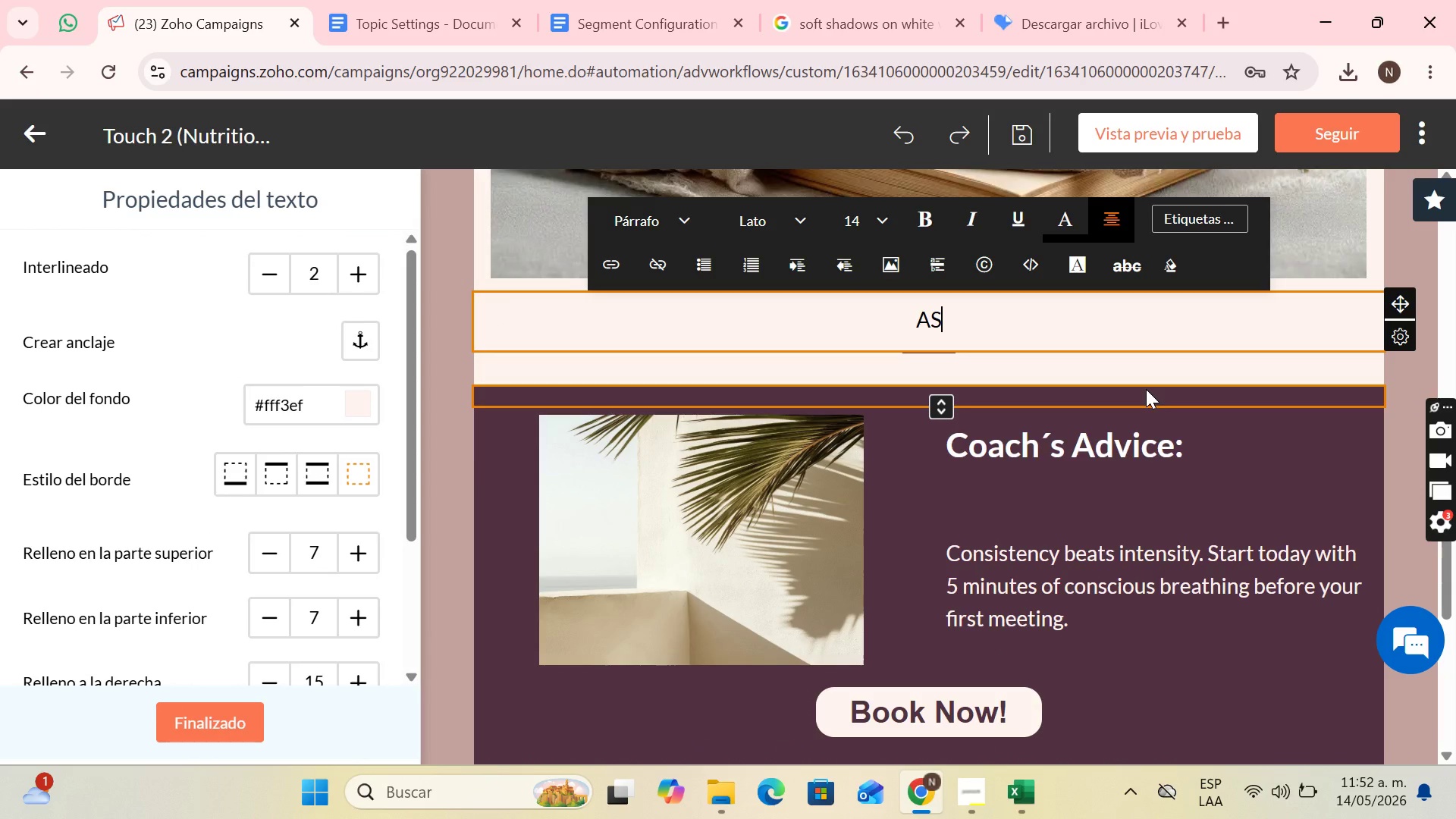 
key(CapsLock)
 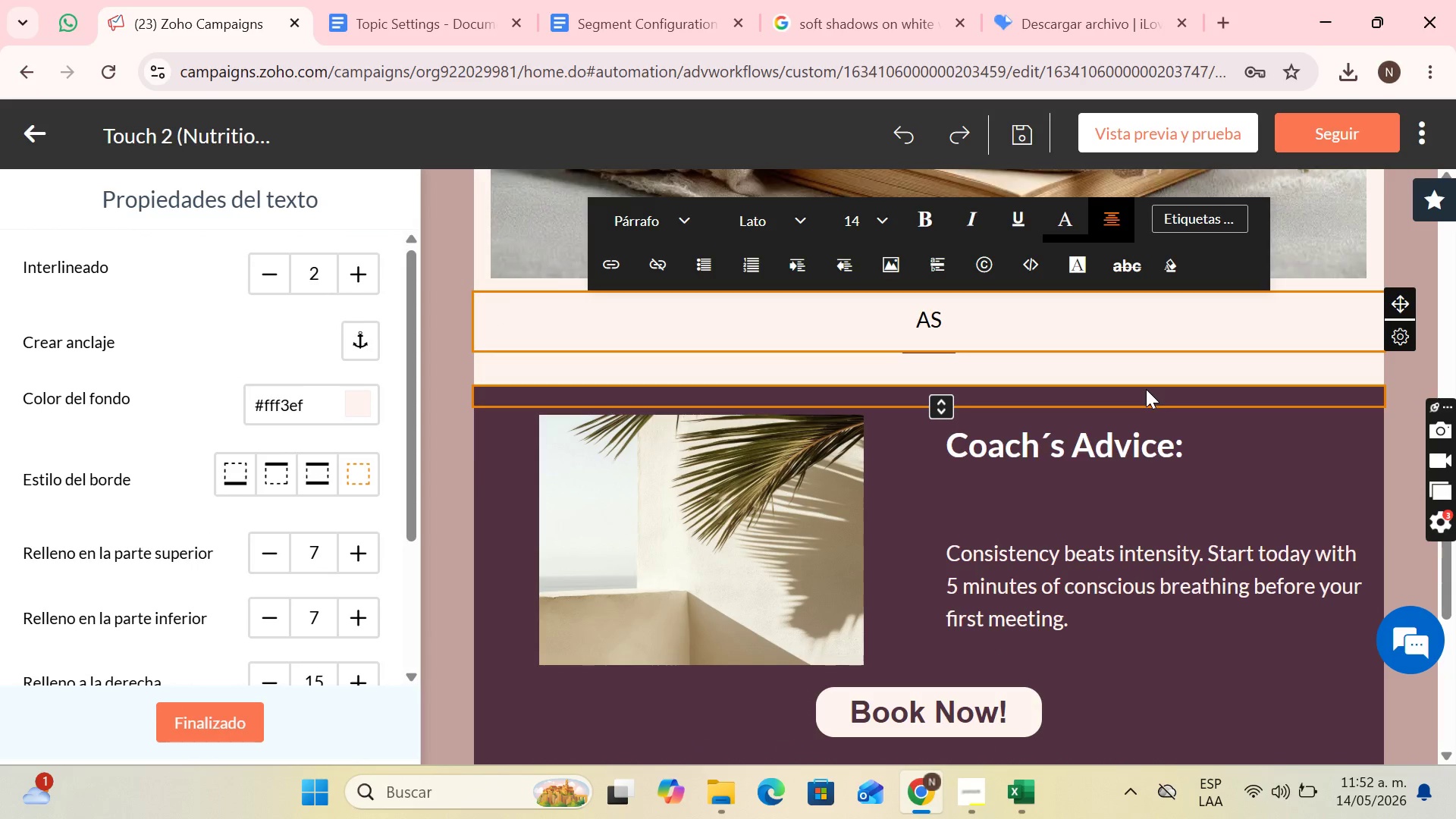 
key(ArrowLeft)
 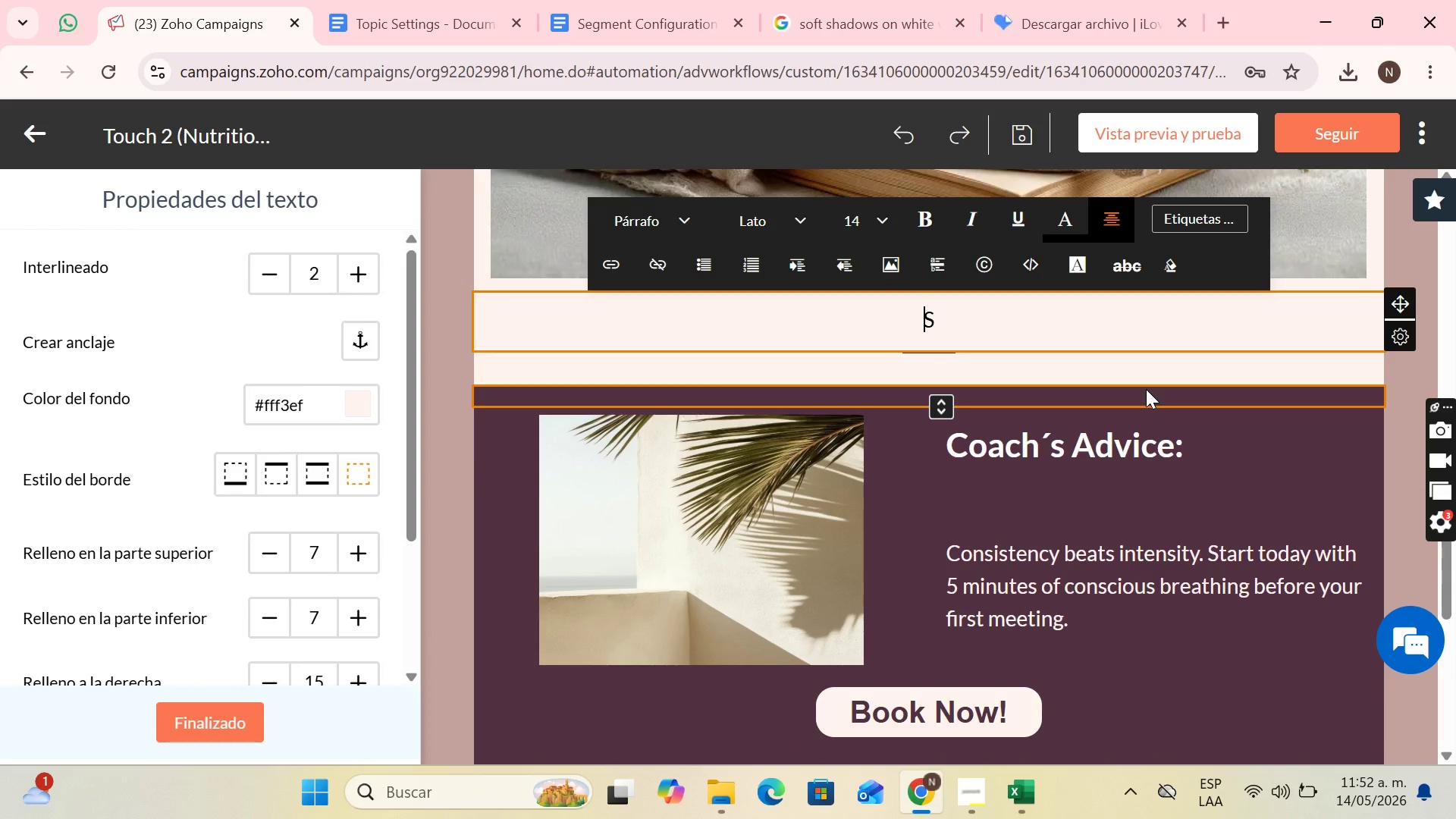 
key(Backspace)
 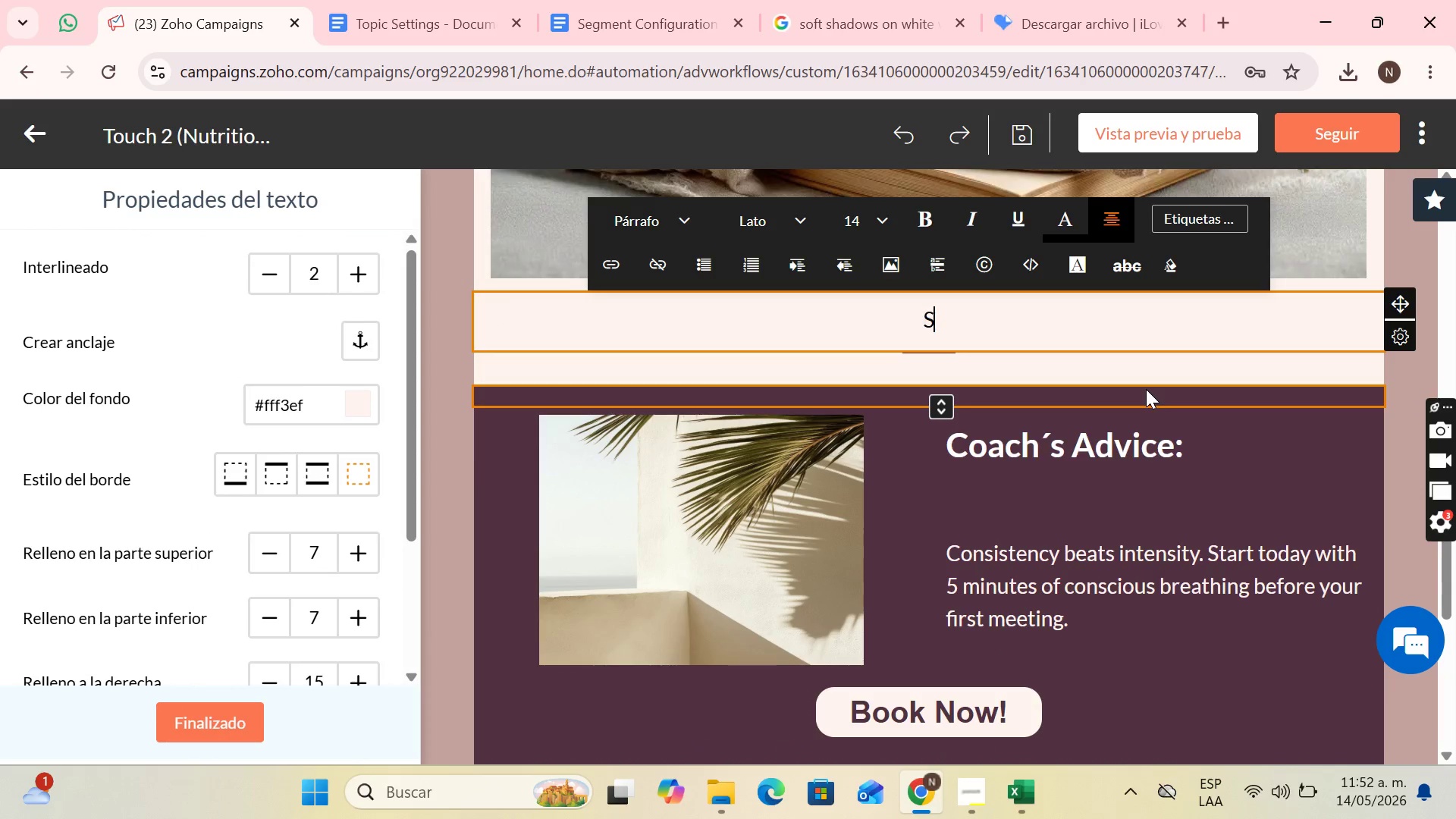 
key(ArrowRight)
 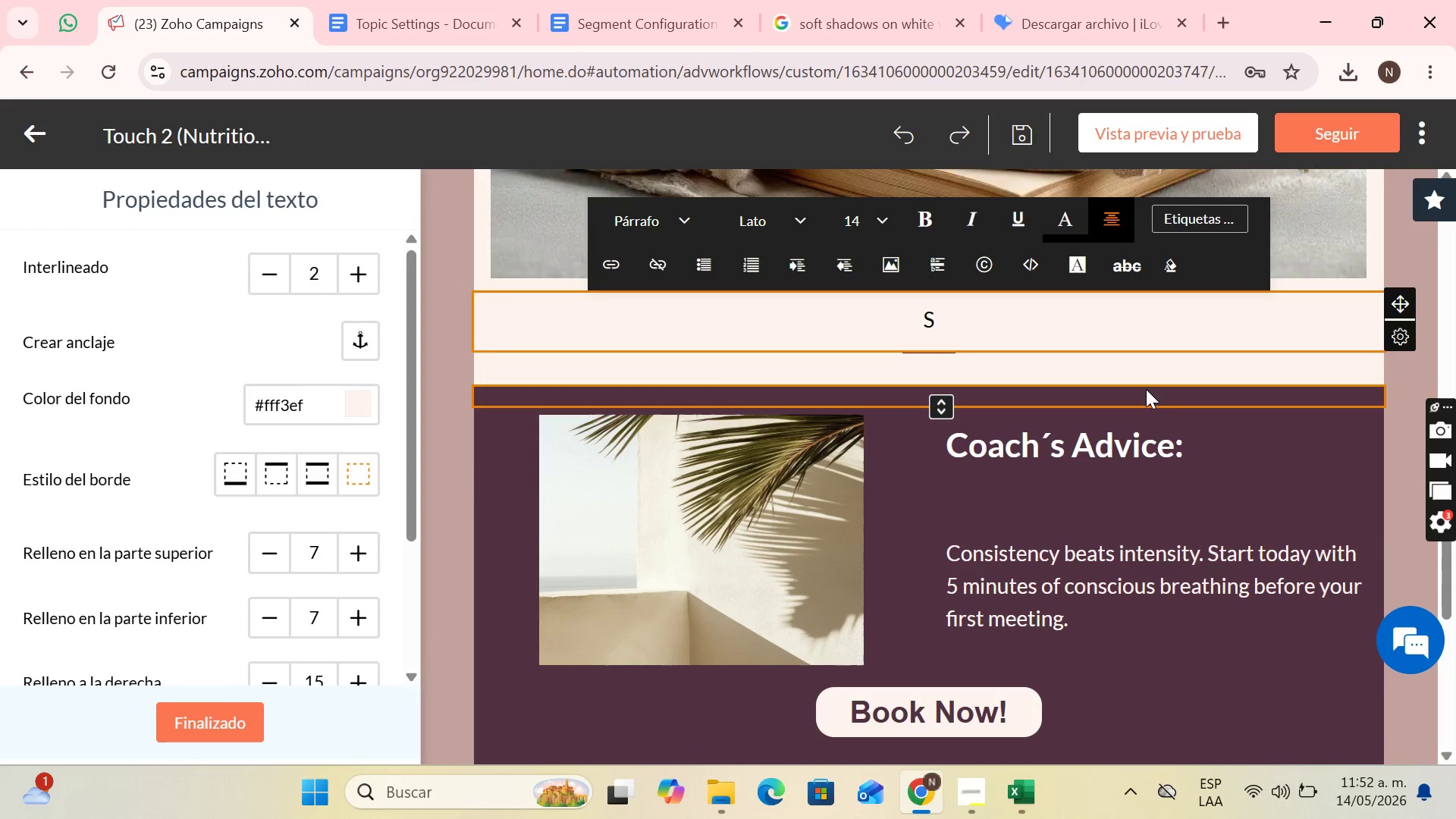 
type(uperfoods and lo)
key(Backspace)
key(Backspace)
type(Logevity> The scien)
key(Backspace)
key(Backspace)
key(Backspace)
key(Backspace)
key(Backspace)
type(Scient)
key(Backspace)
type(ce on )
key(Backspace)
key(Backspace)
type(f The Balnced )
 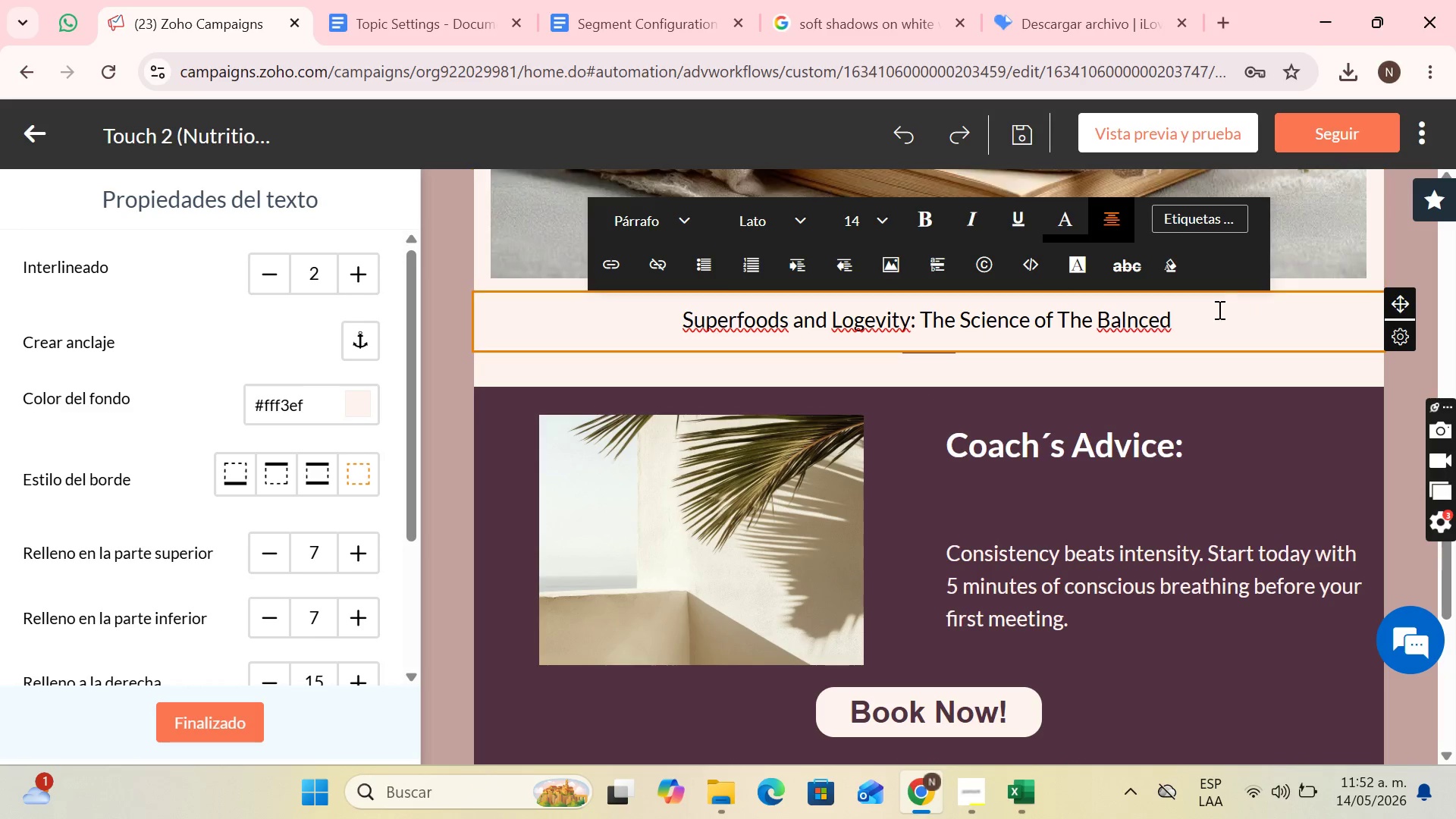 
left_click([1127, 322])
 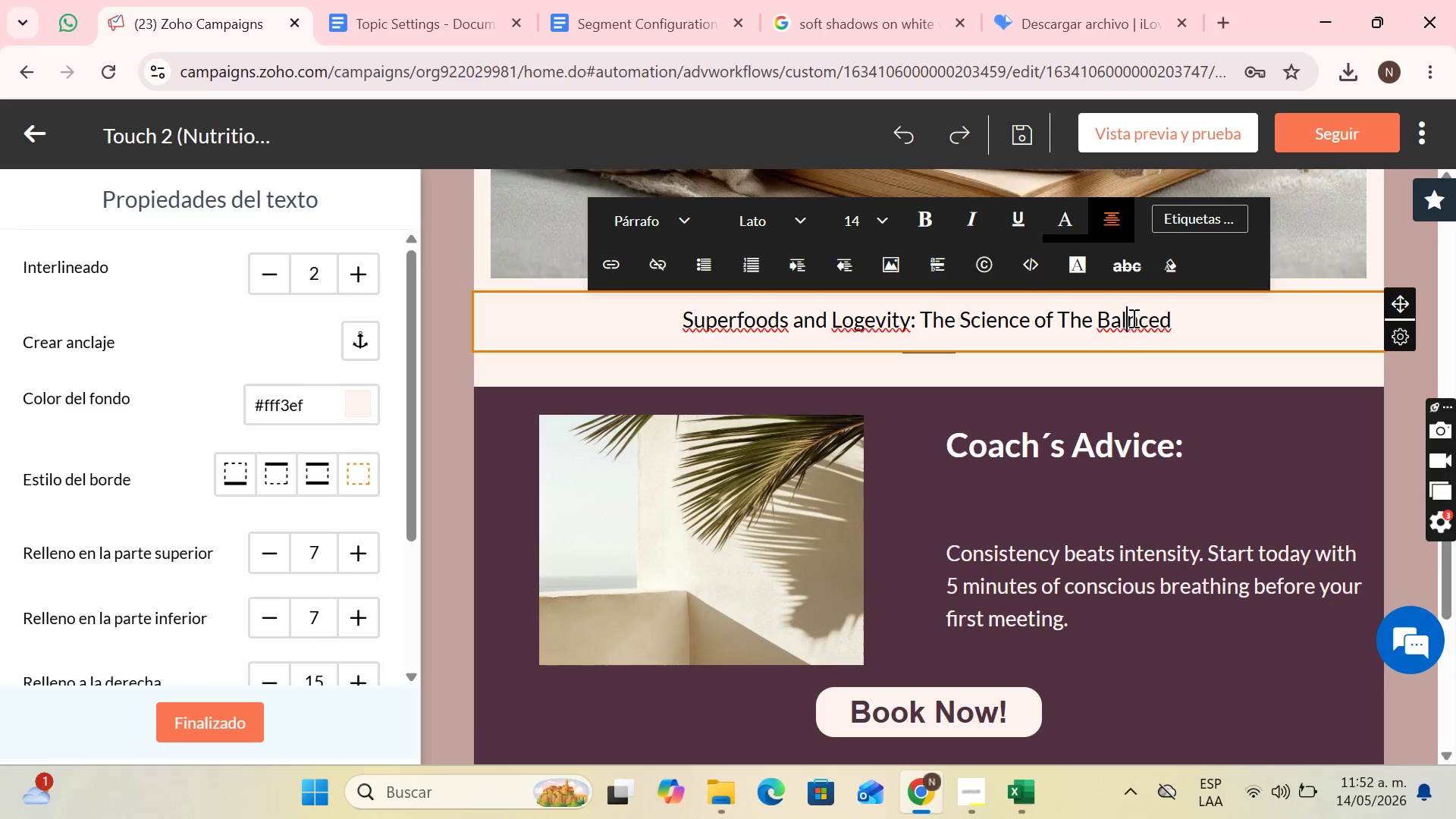 
key(A)
 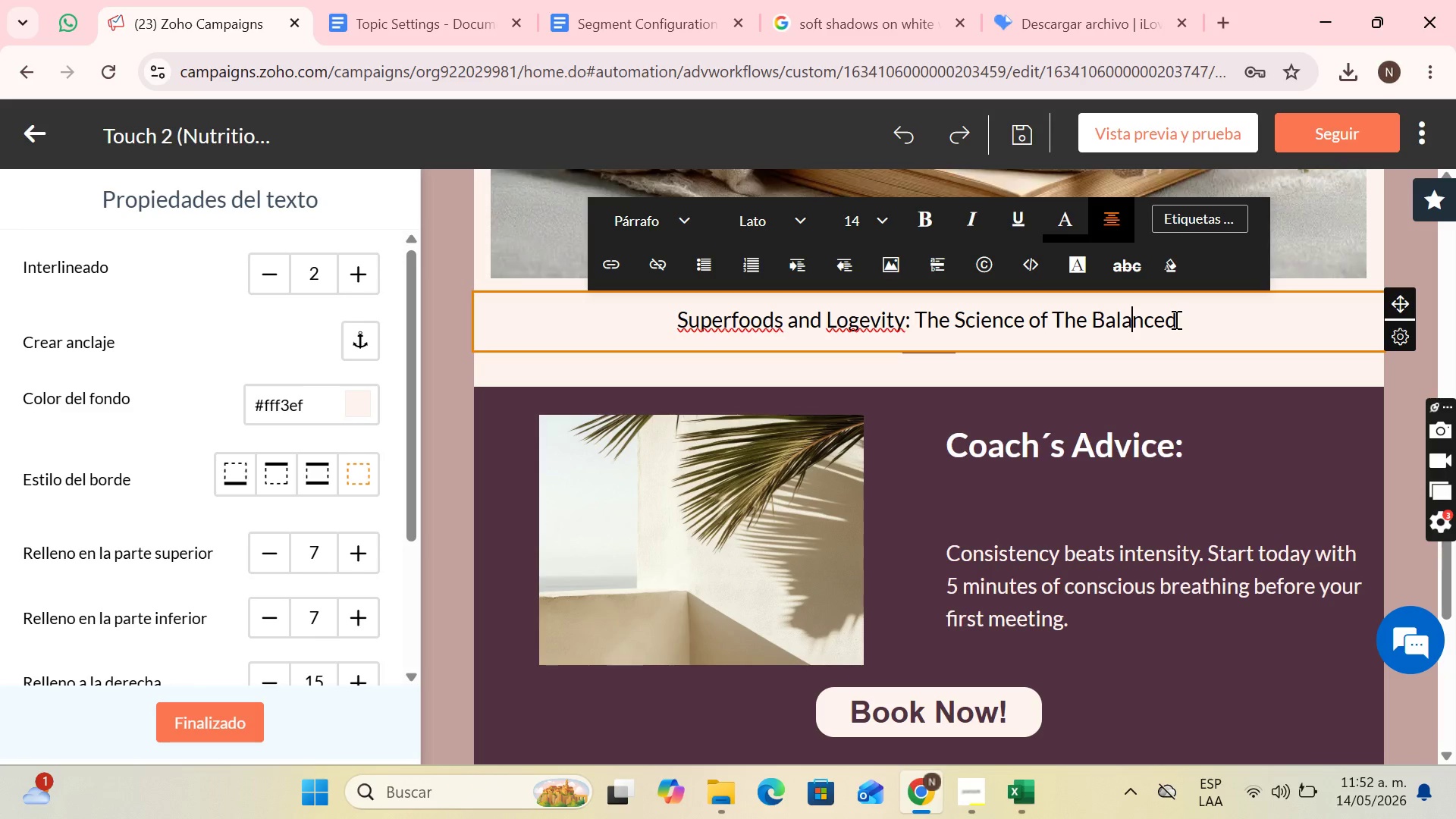 
left_click([1175, 319])
 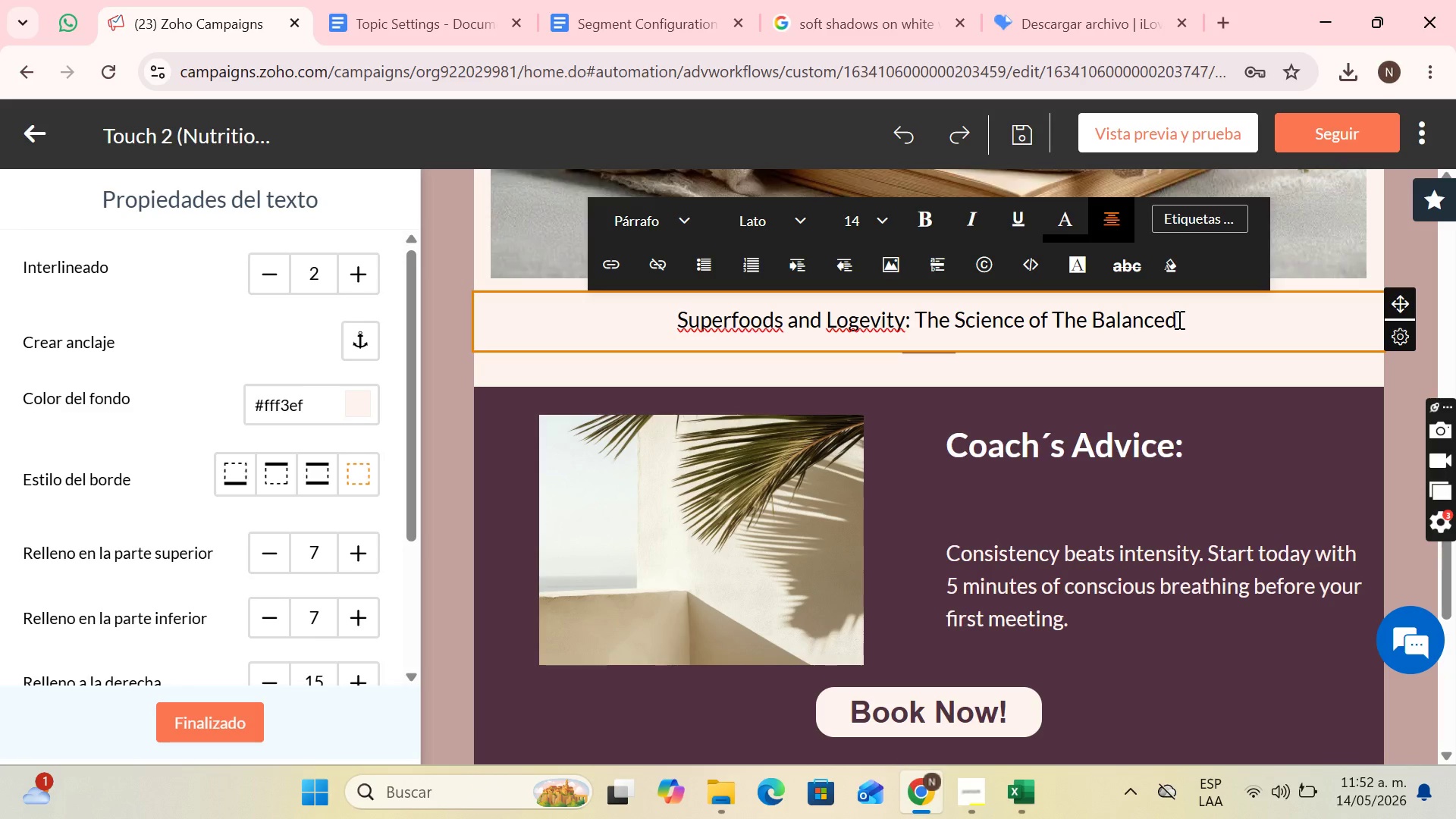 
type( Dish)
 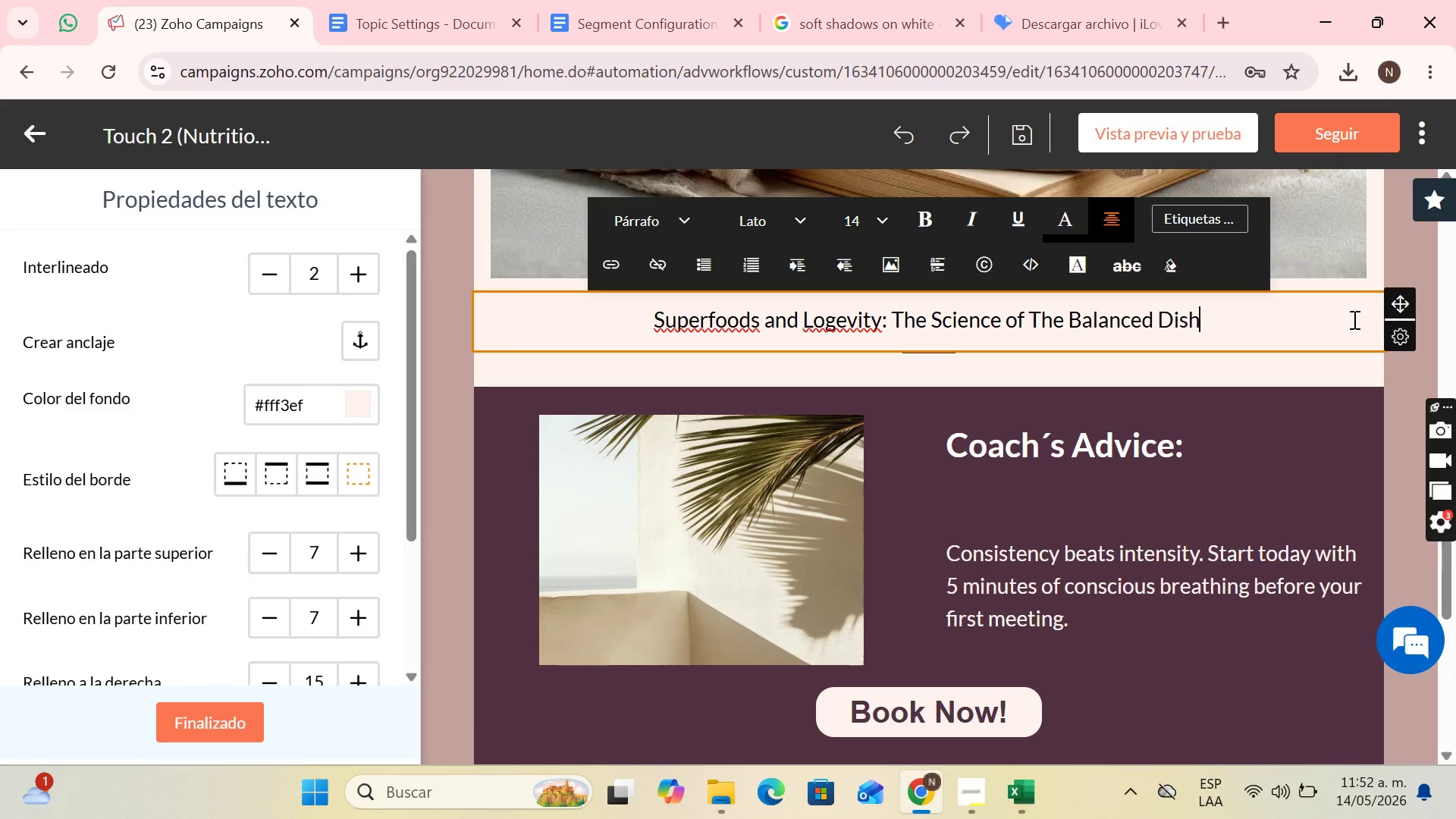 
key(Enter)
 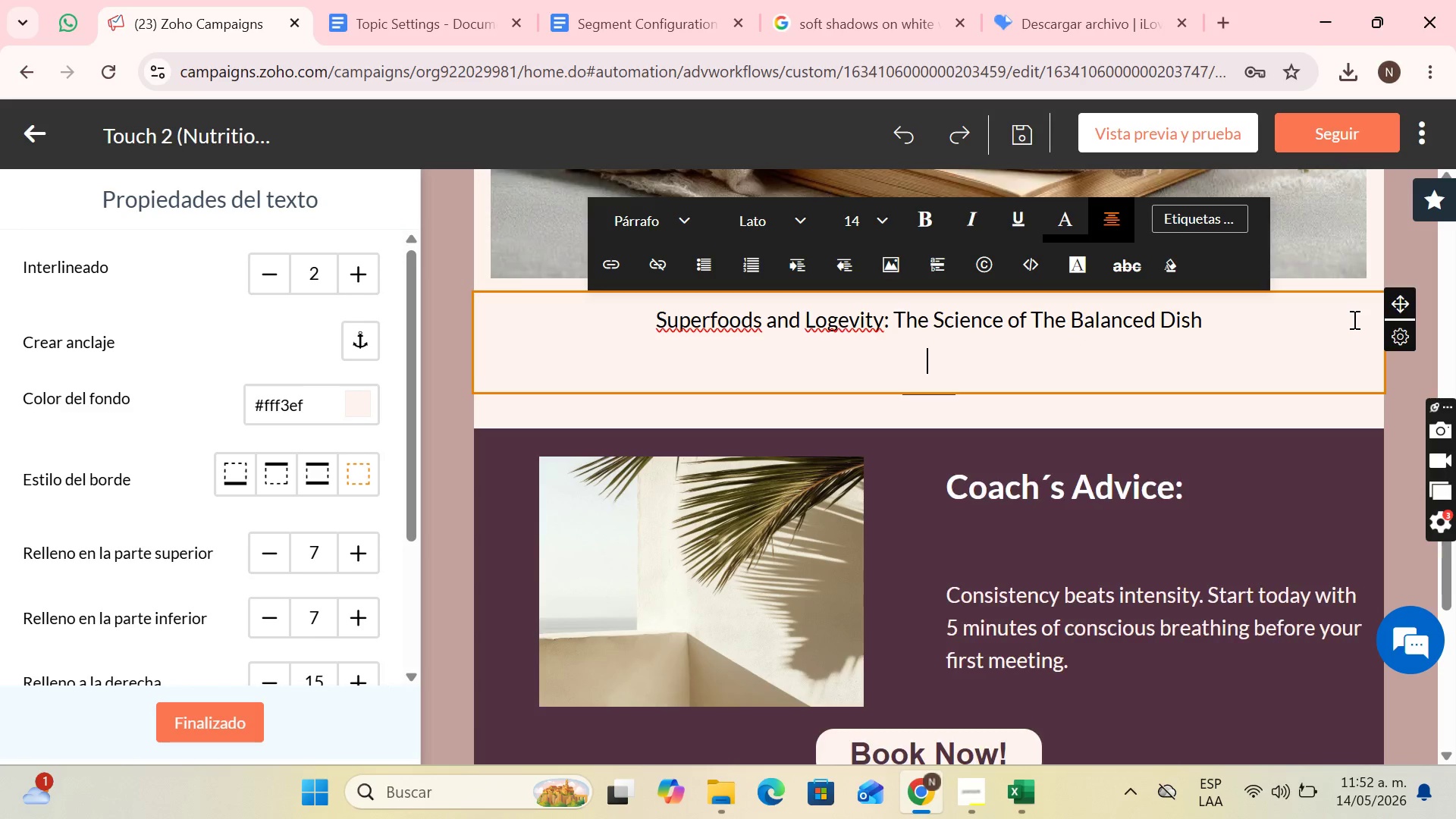 
key(Enter)
 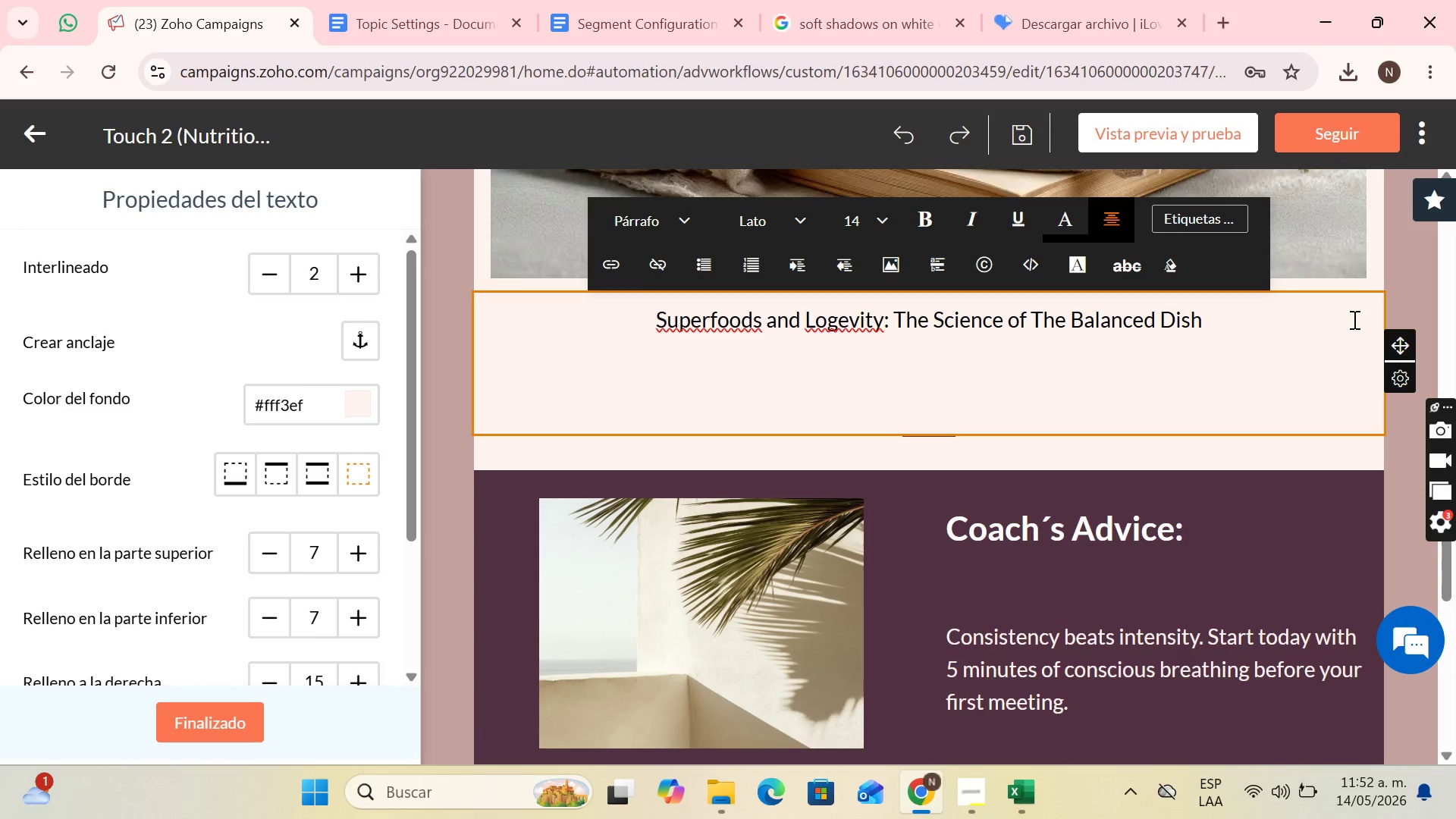 
type(We analize)
 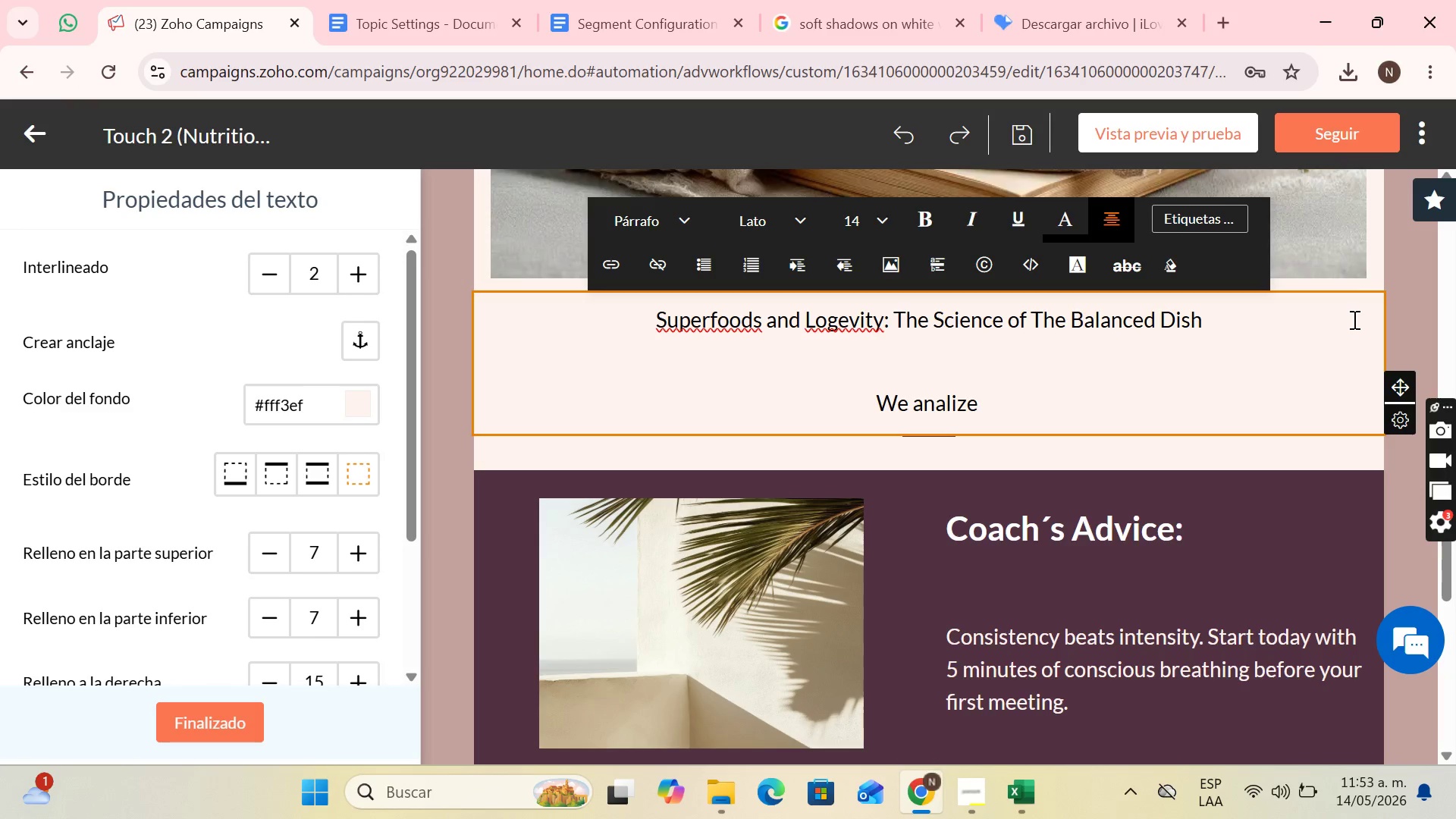 
type( how)
 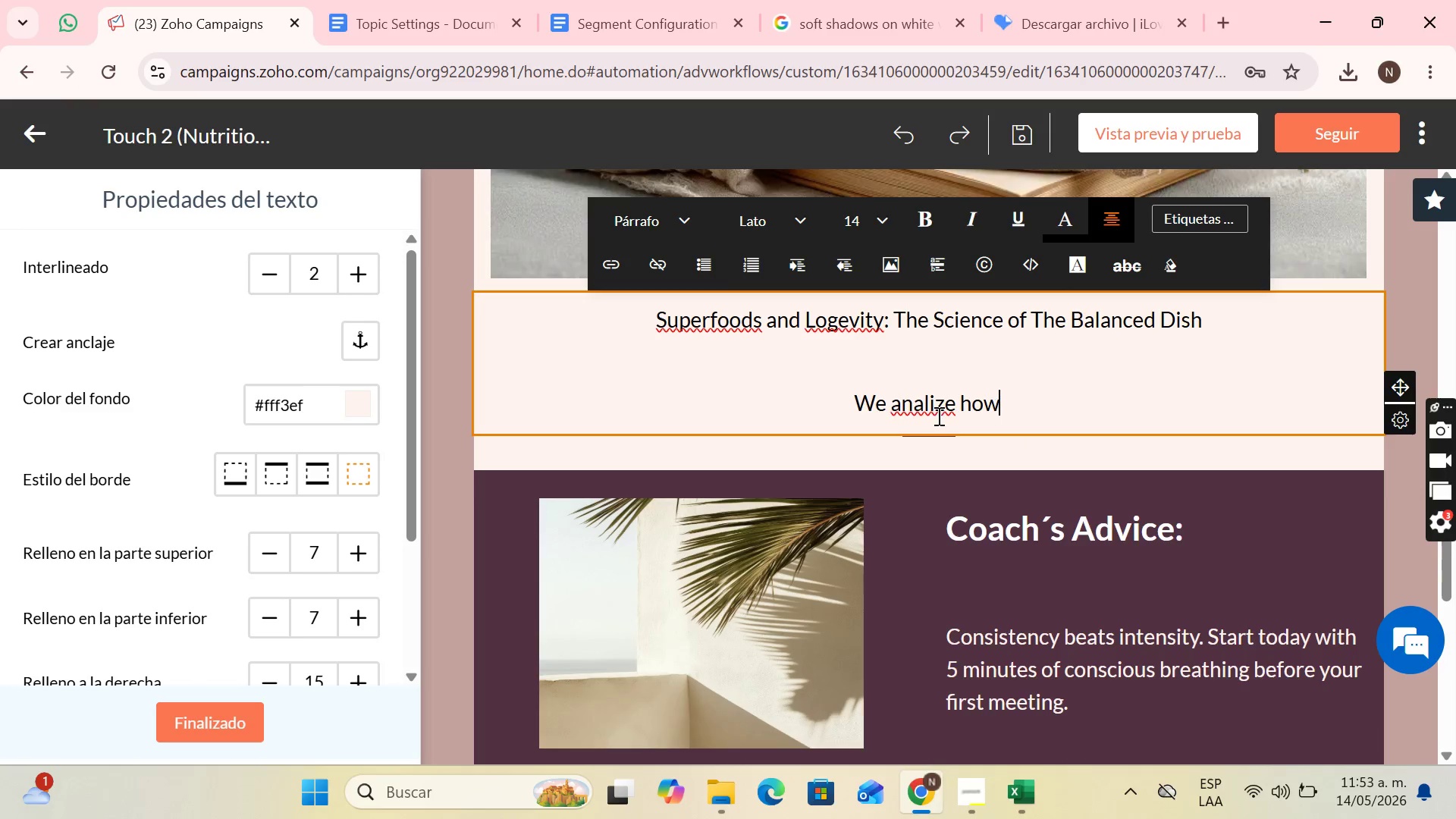 
right_click([937, 416])
 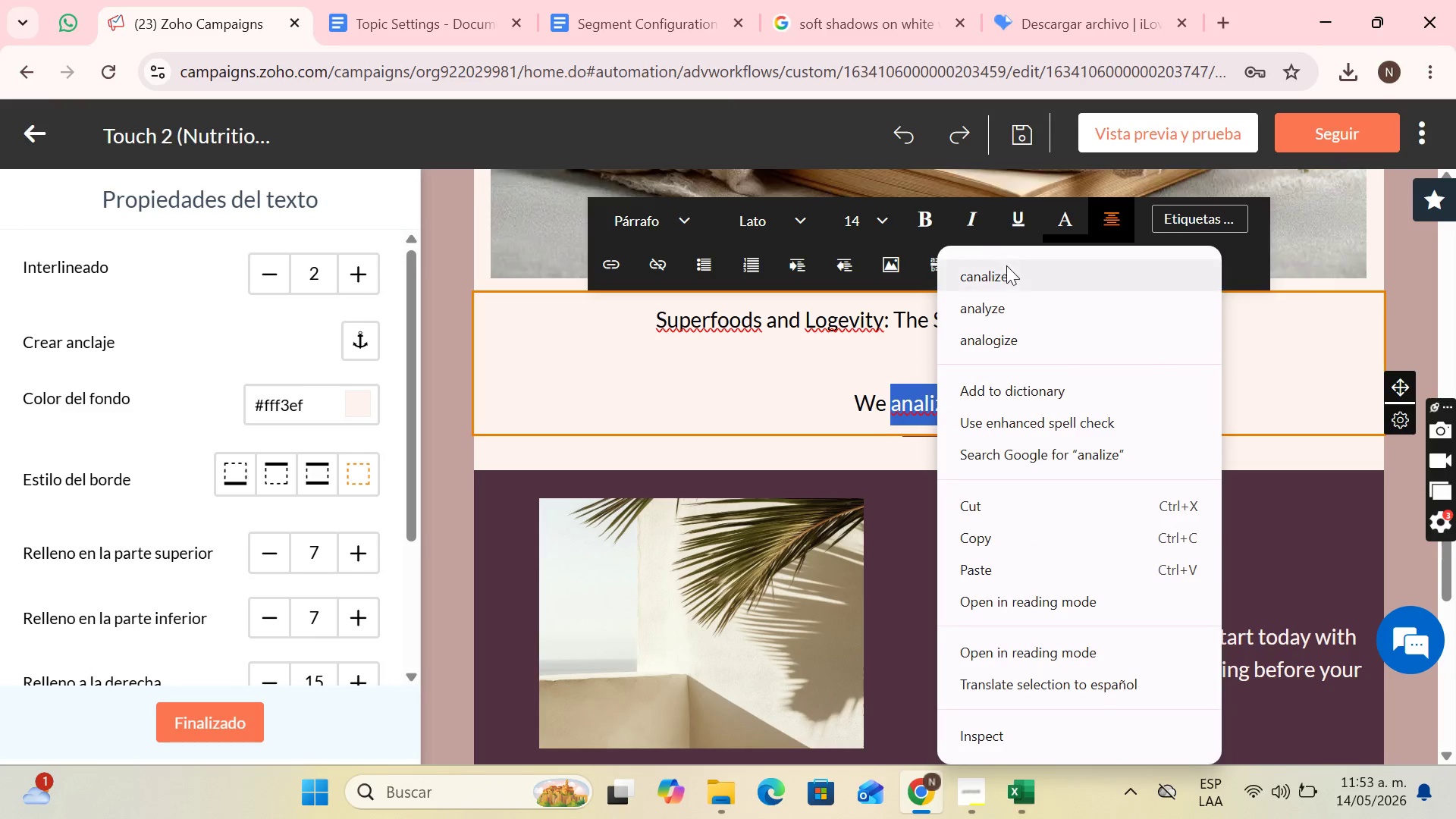 
left_click([1009, 309])
 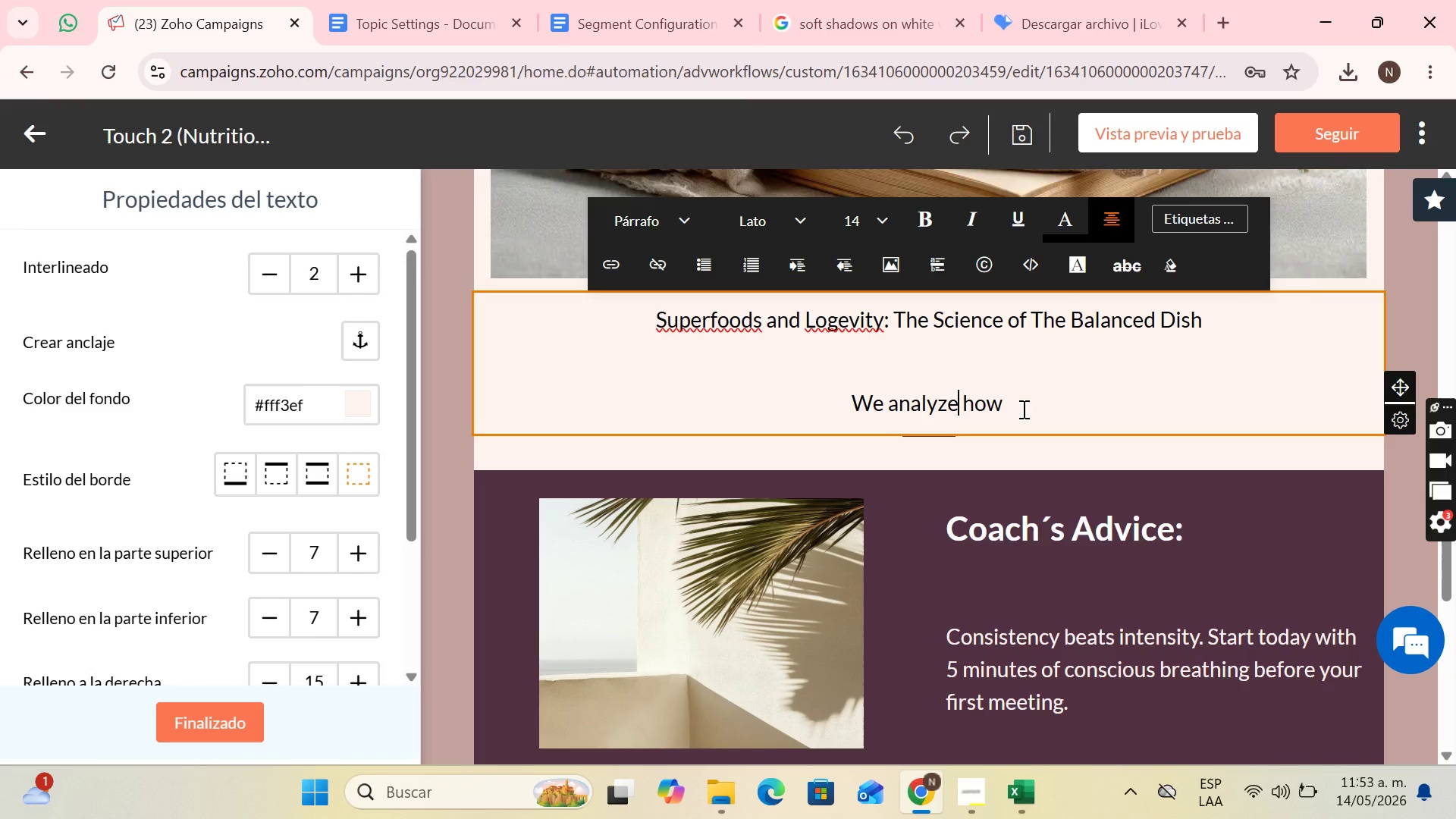 
left_click([1022, 409])
 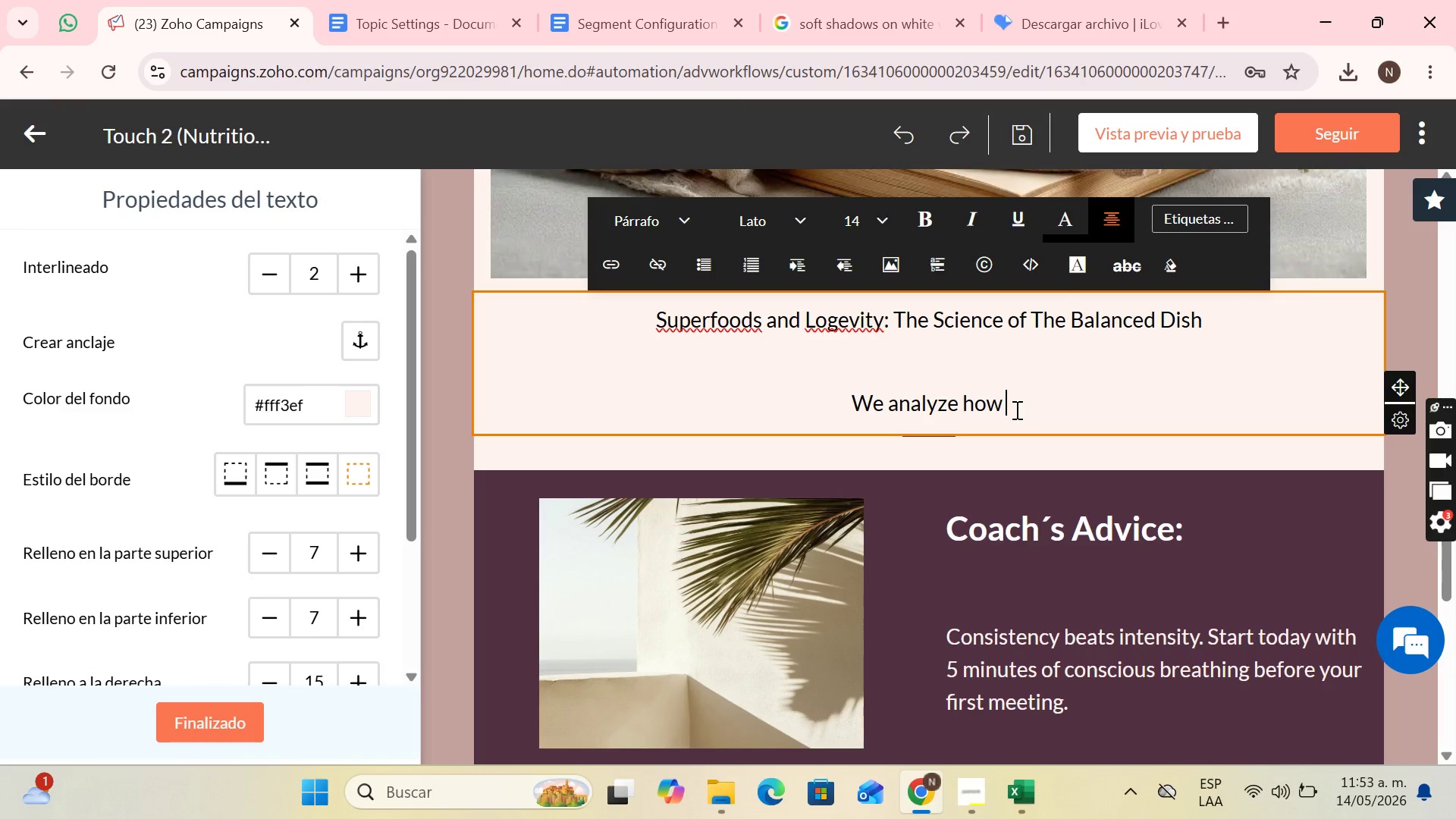 
type(nutritional desi)
key(Backspace)
key(Backspace)
type(s)
key(Backspace)
type(nsity directy )
 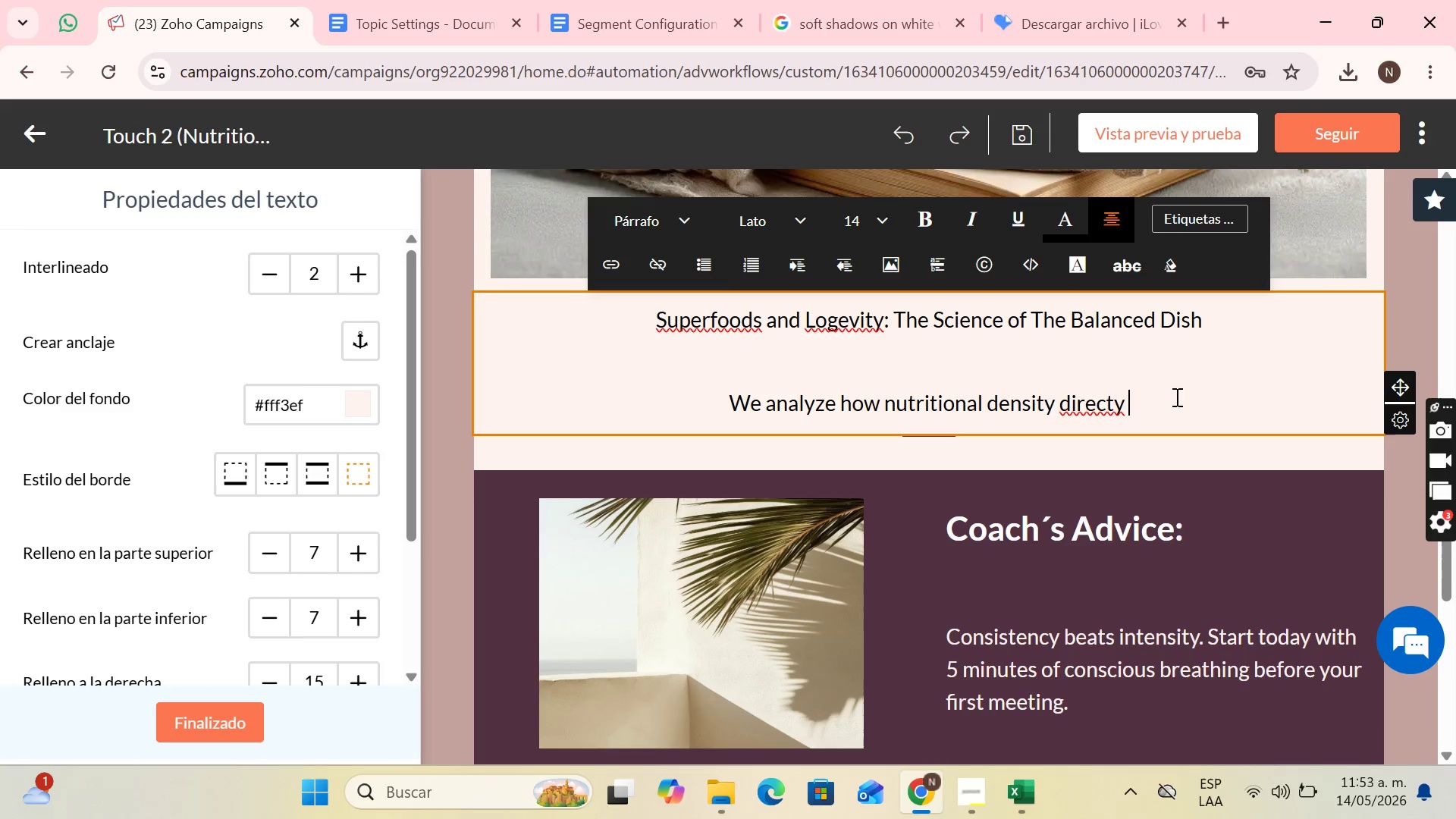 
left_click([1112, 406])
 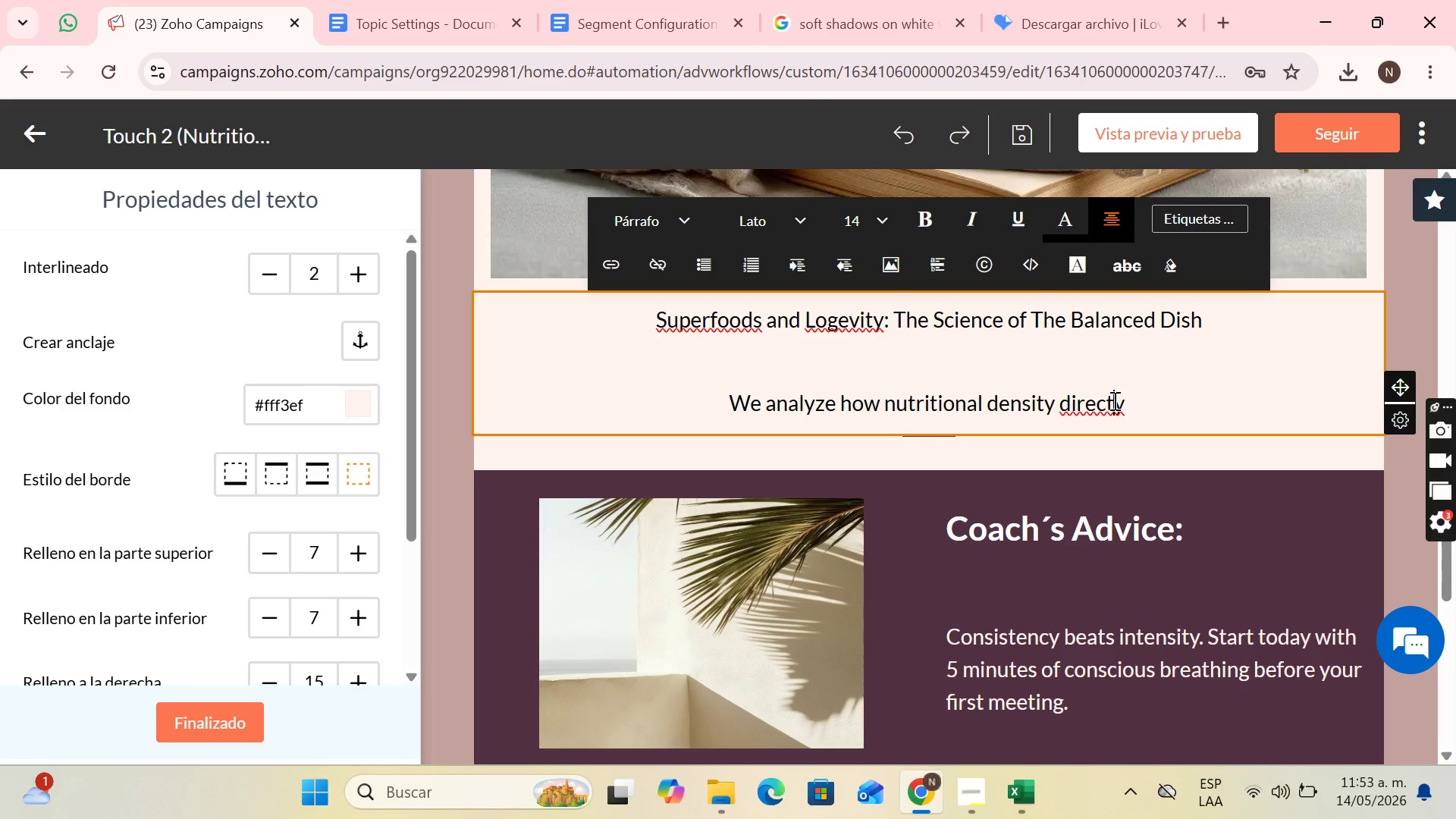 
key(L)
 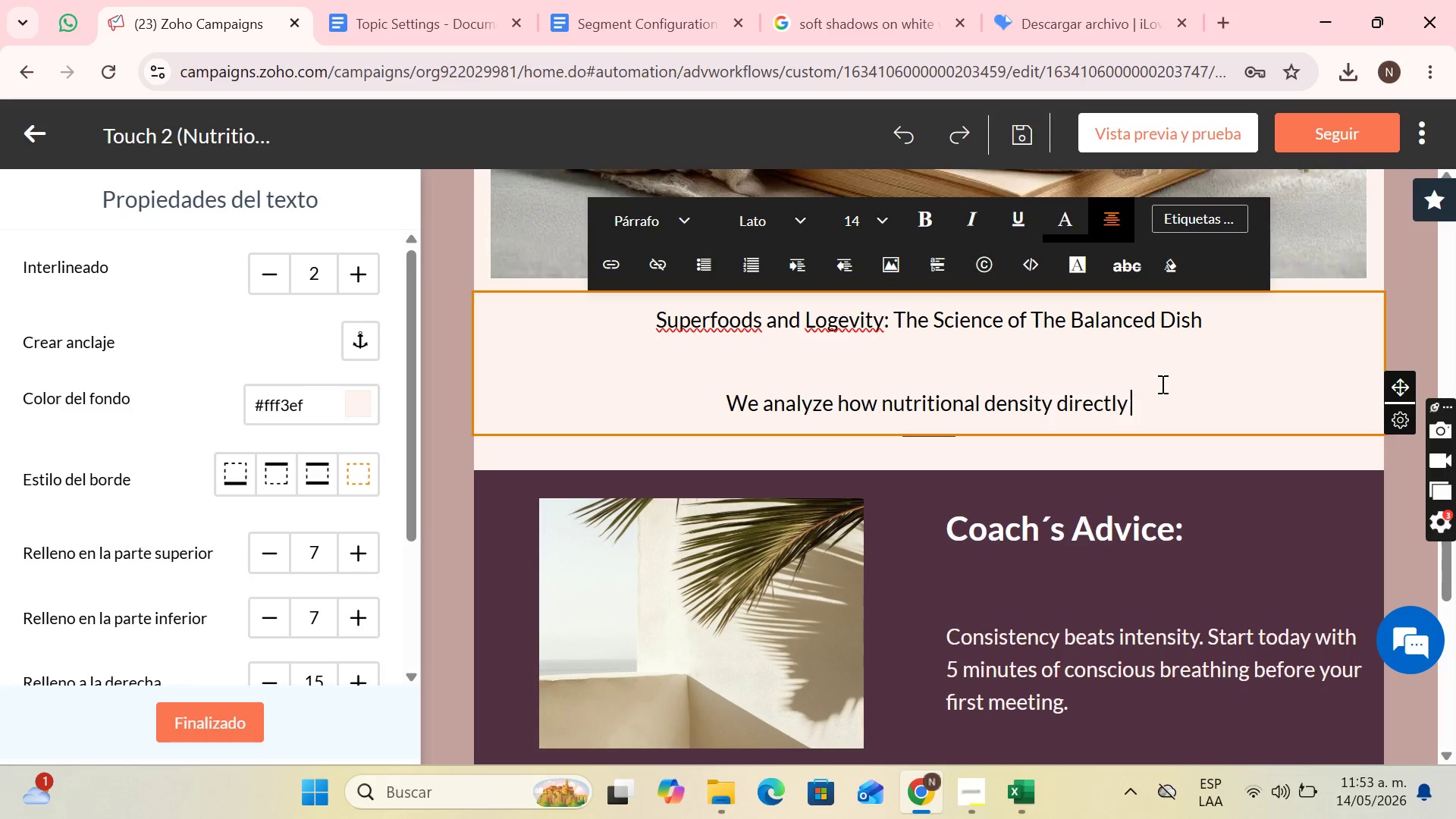 
left_click([1161, 384])
 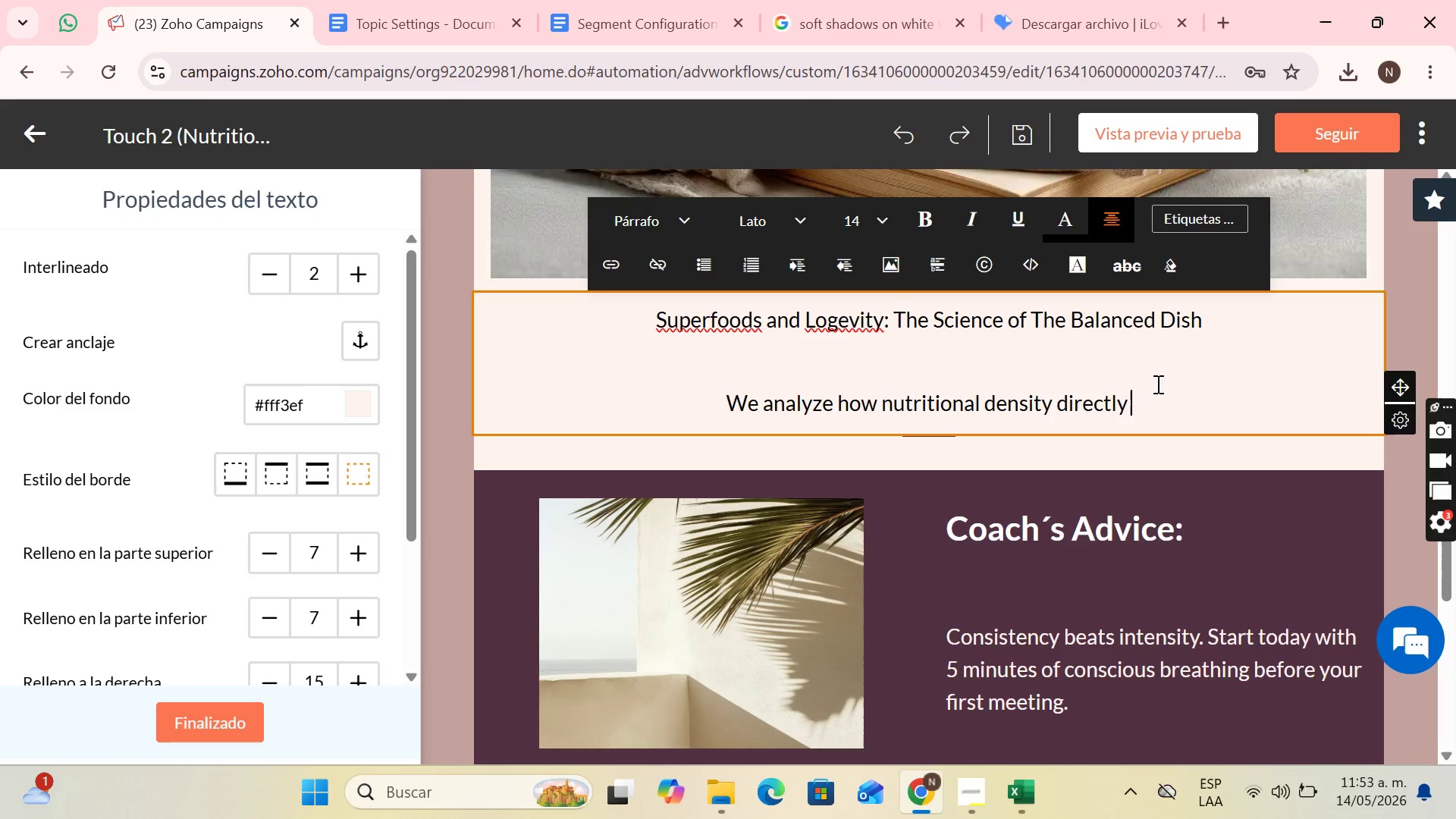 
type(impacts your mental clarity and daily focus )
key(Backspace)
type(.)
 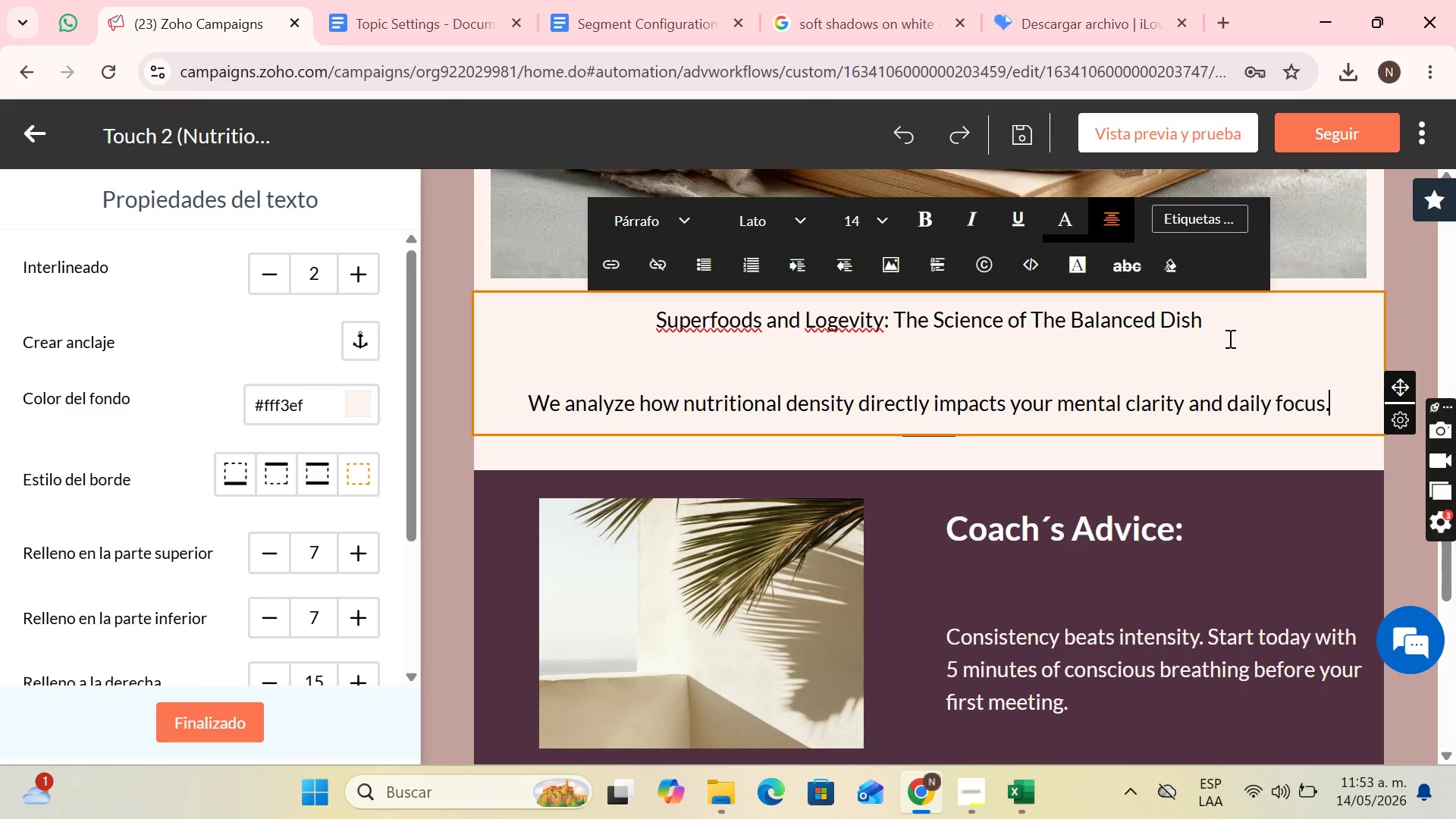 
left_click([1036, 365])
 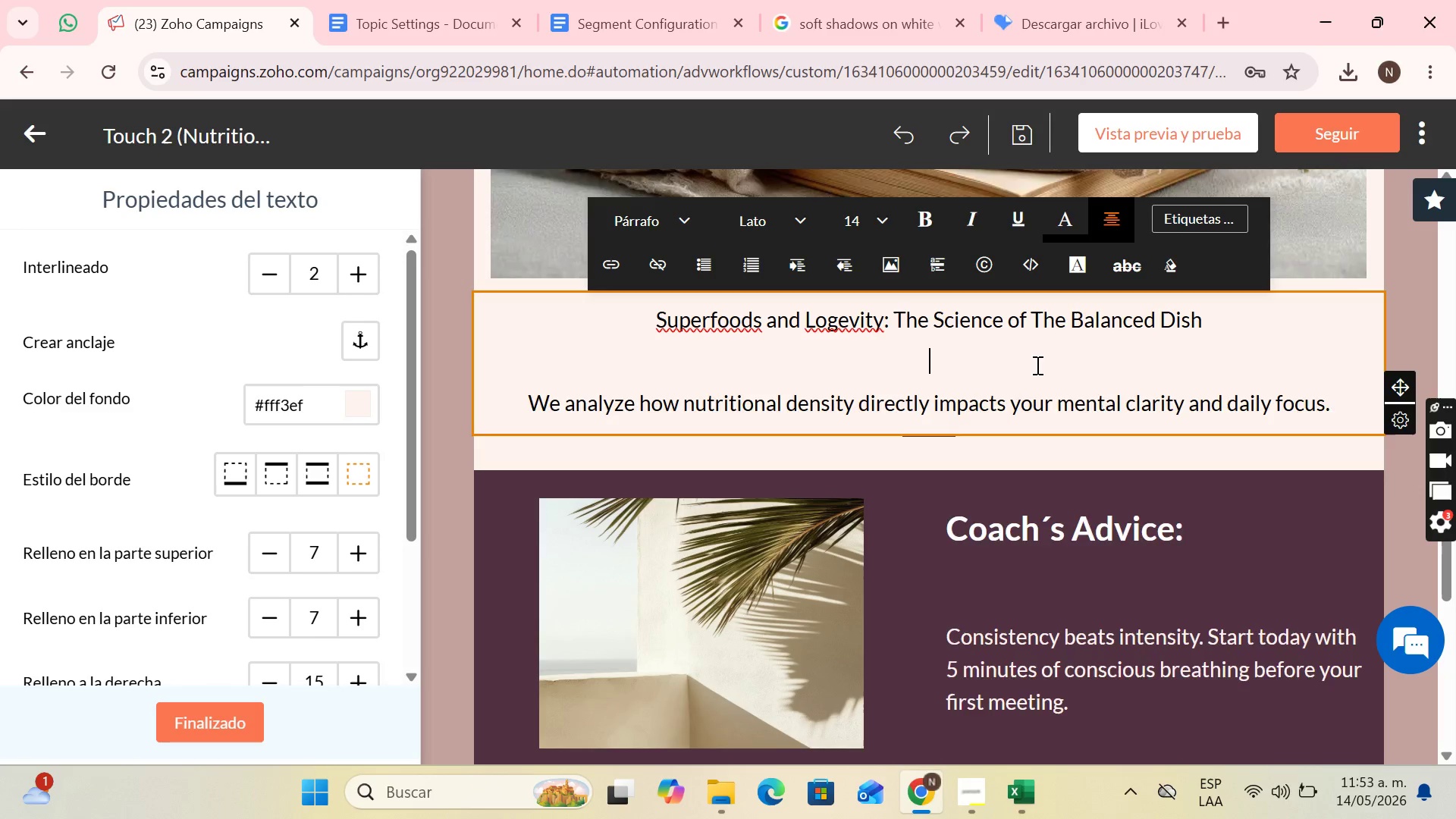 
key(Backspace)
 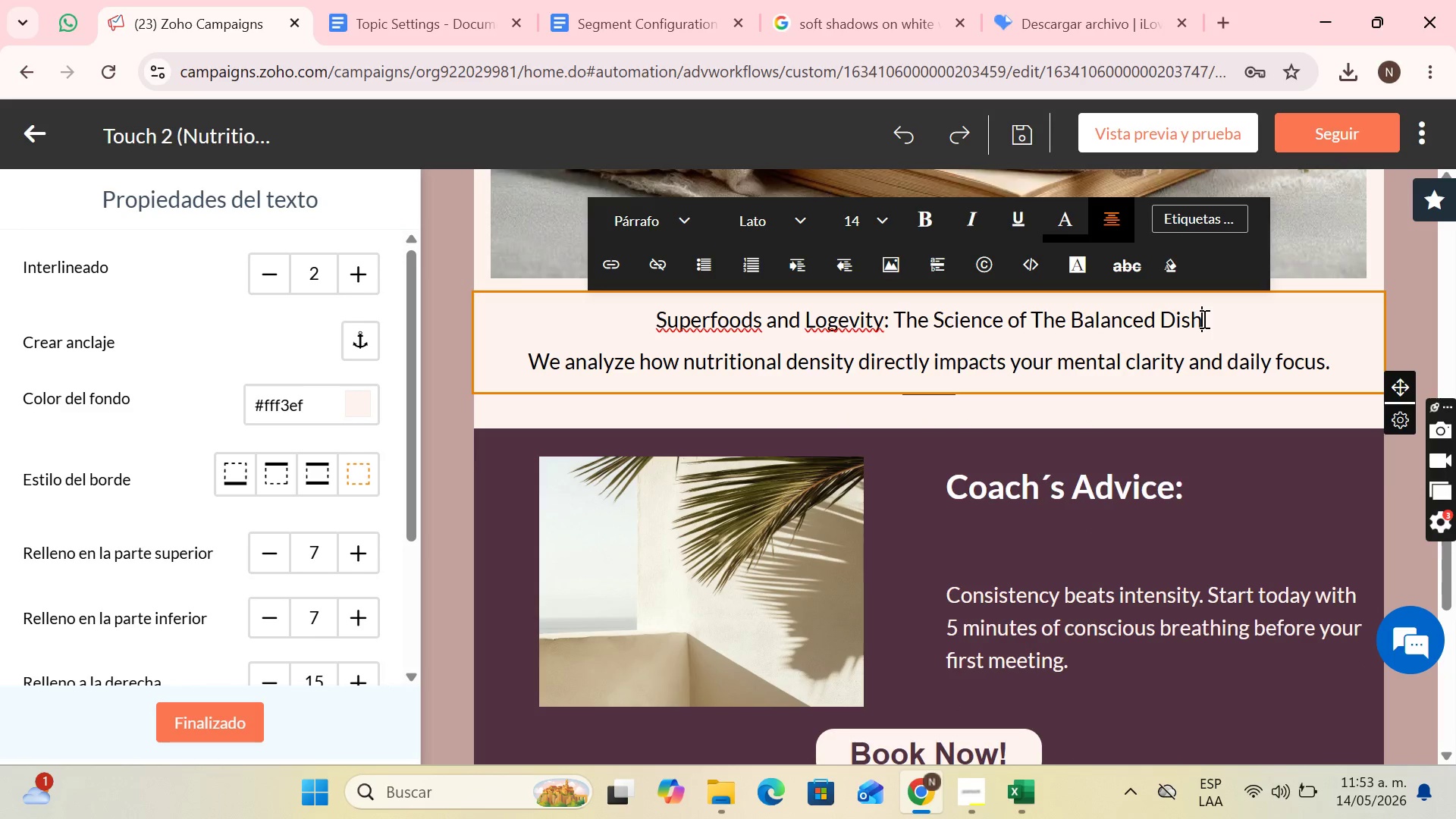 
left_click_drag(start_coordinate=[1215, 318], to_coordinate=[472, 268])
 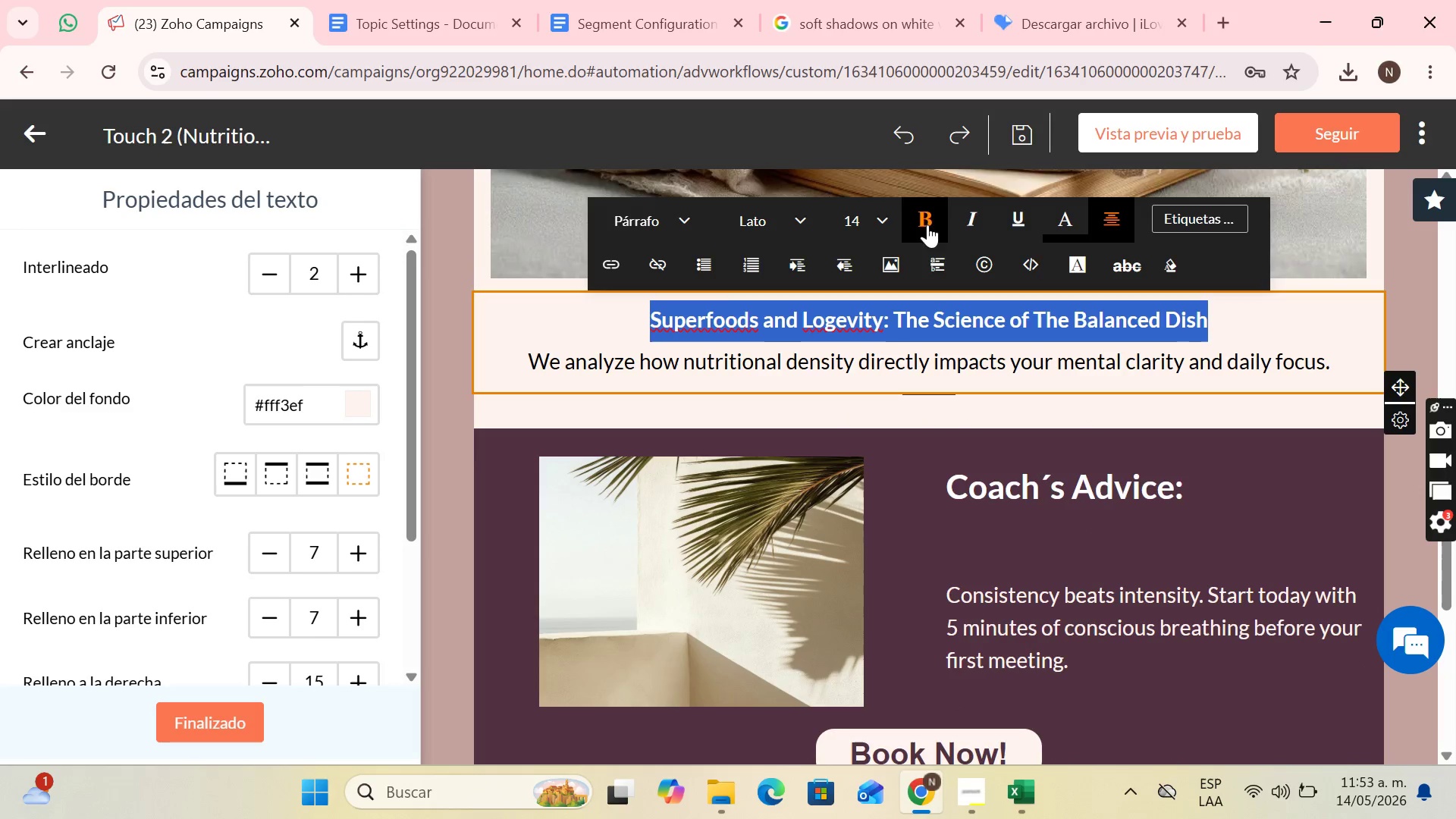 
left_click([1261, 348])
 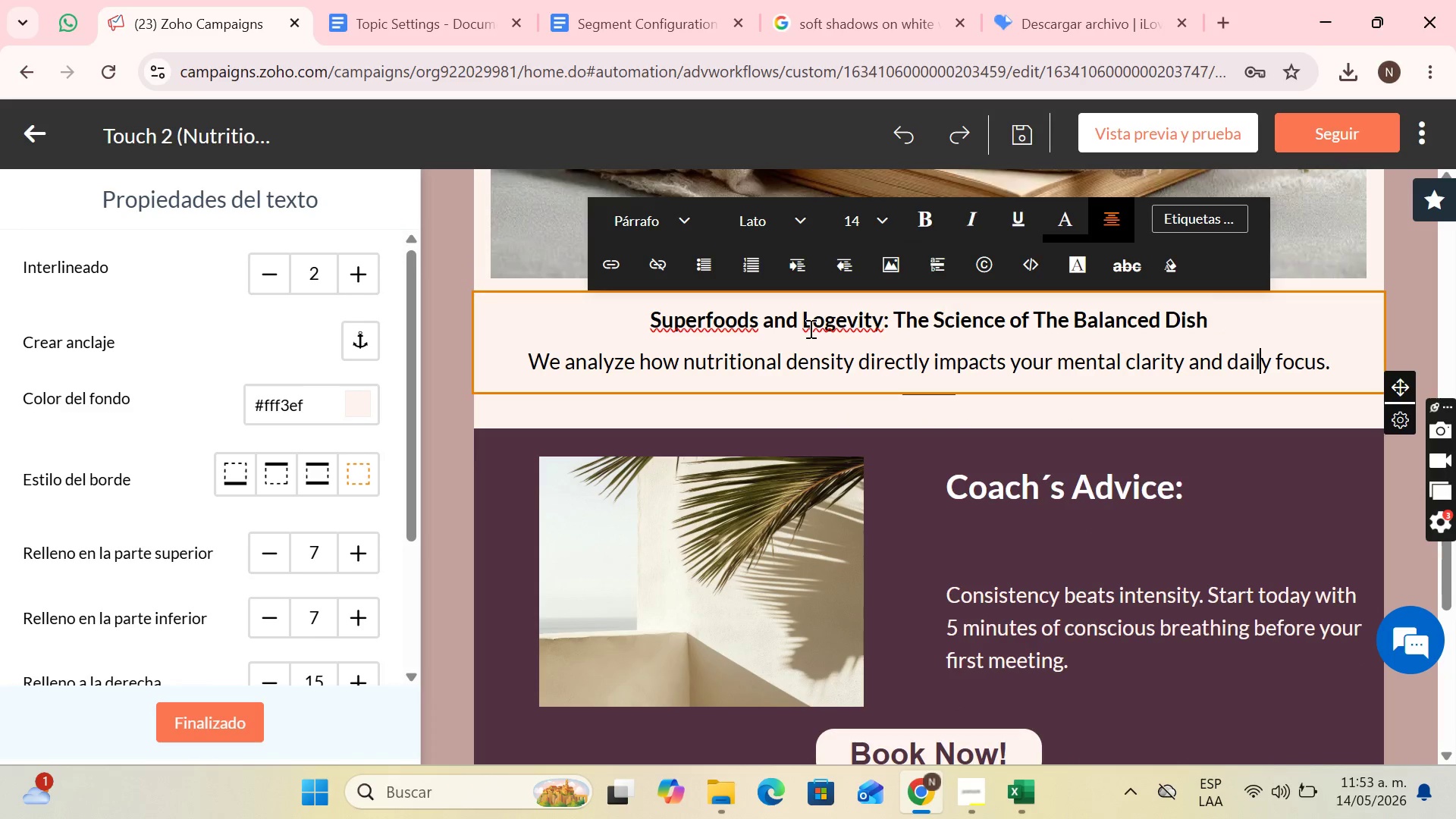 
wait(5.95)
 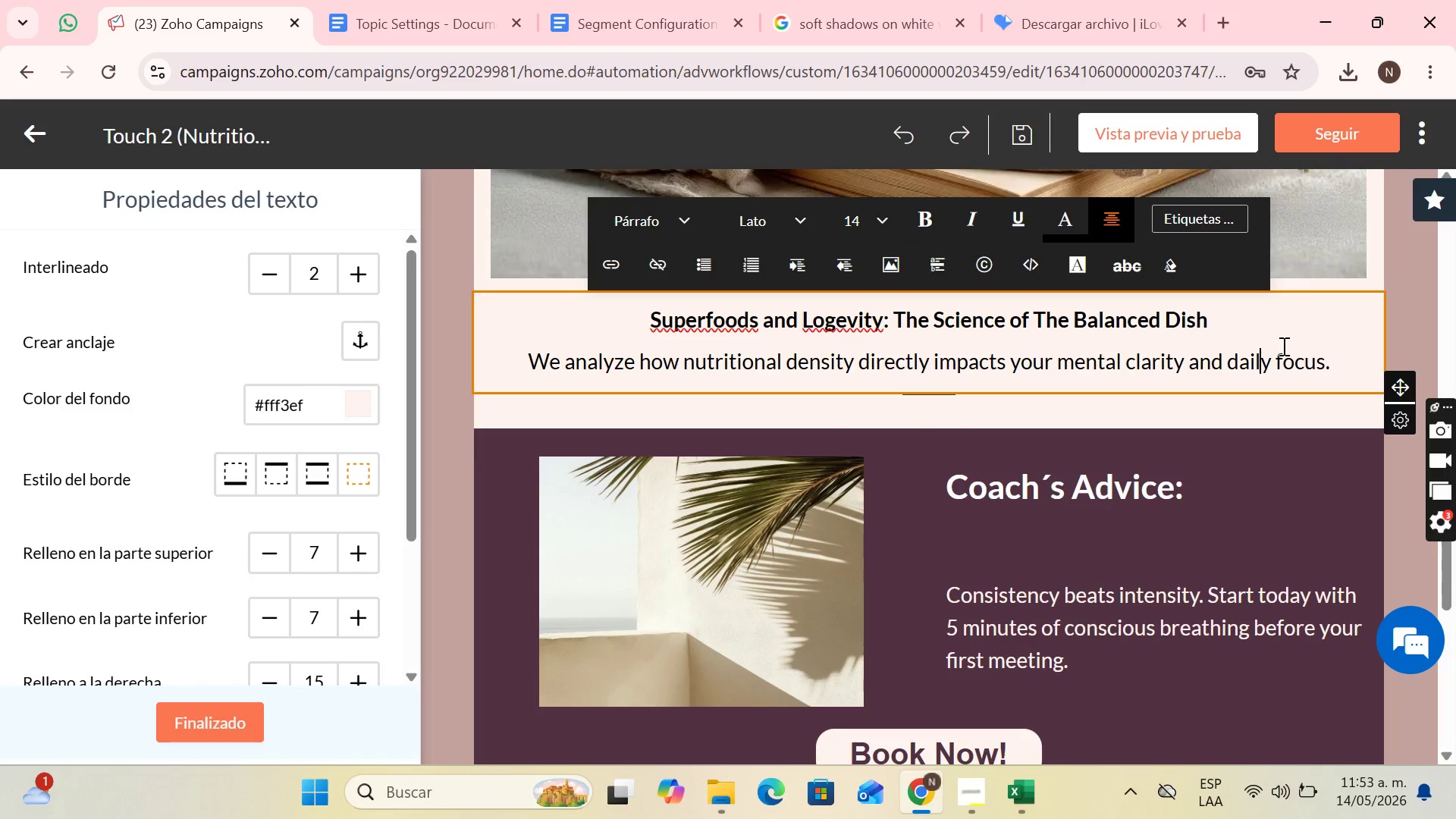 
left_click_drag(start_coordinate=[636, 317], to_coordinate=[1373, 366])
 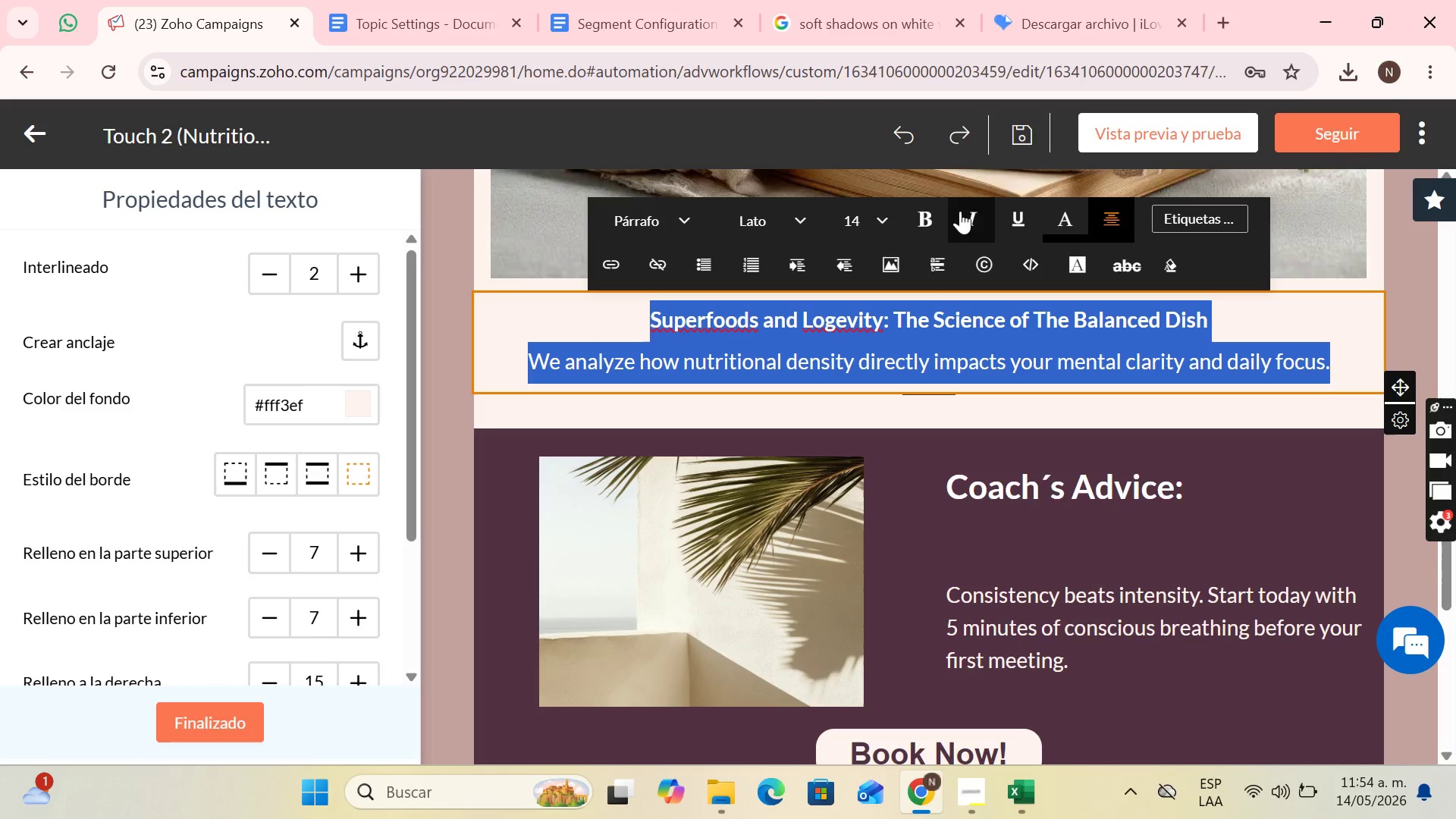 
left_click([971, 215])
 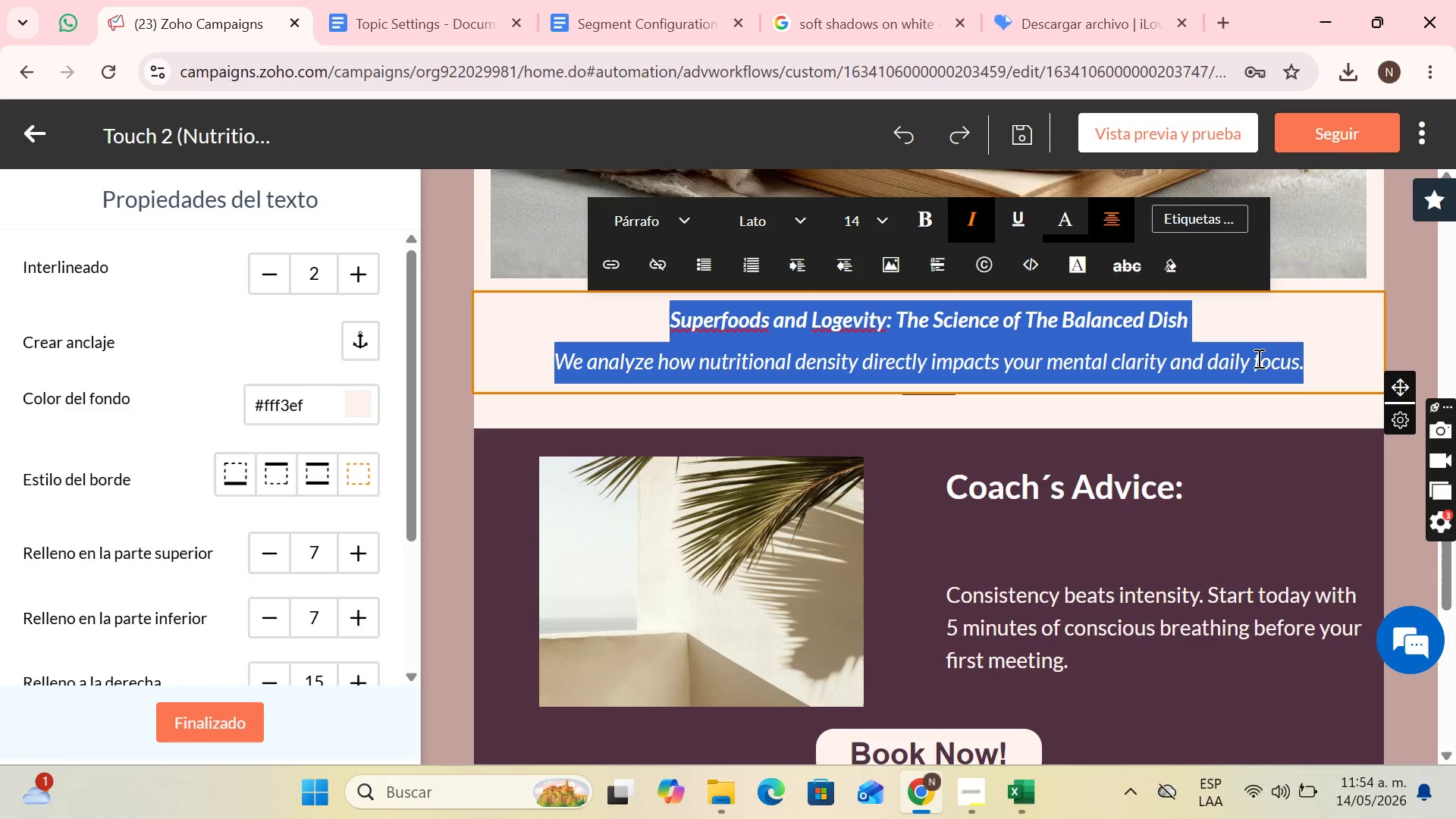 
left_click([1282, 339])
 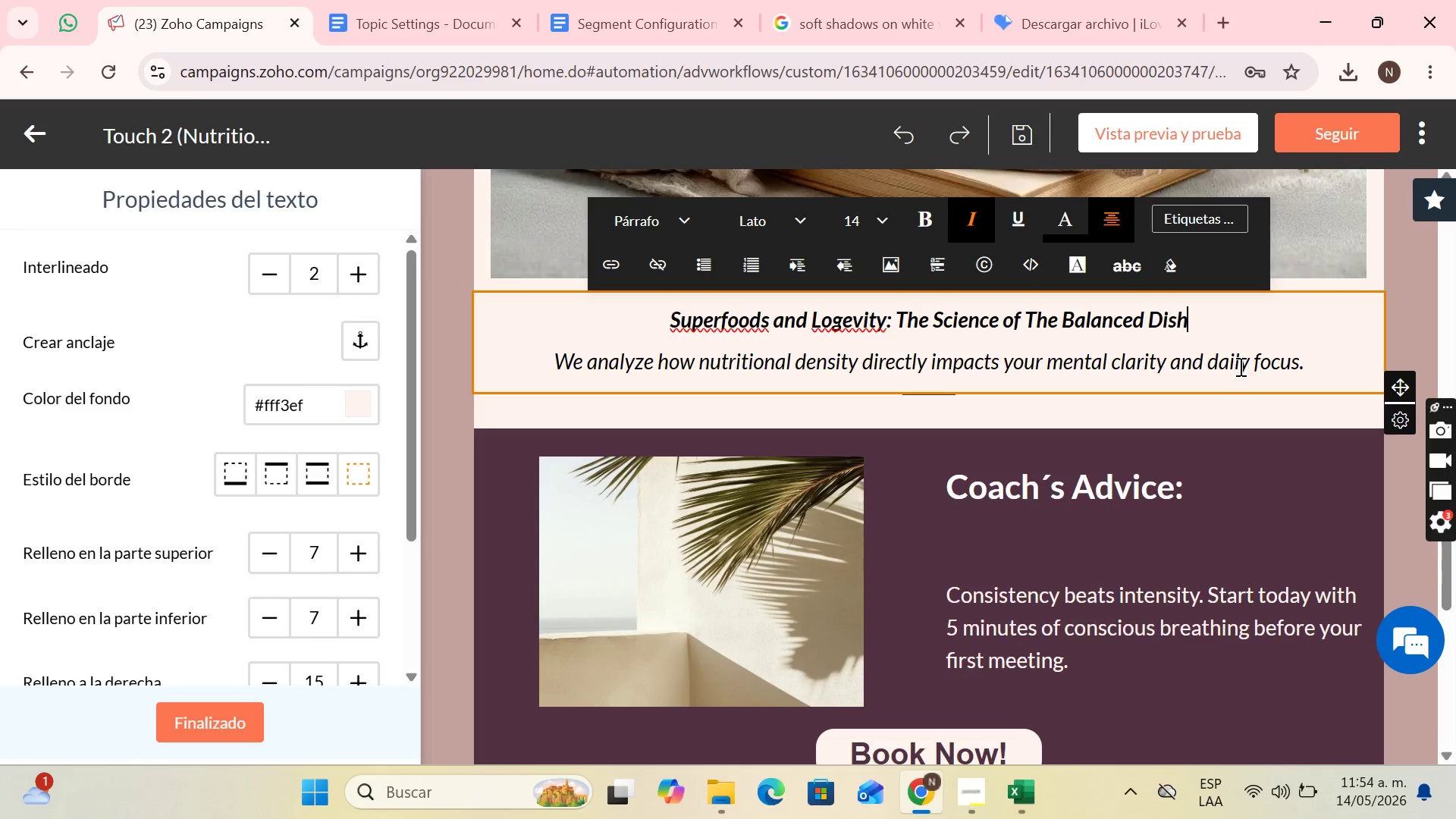 
wait(16.67)
 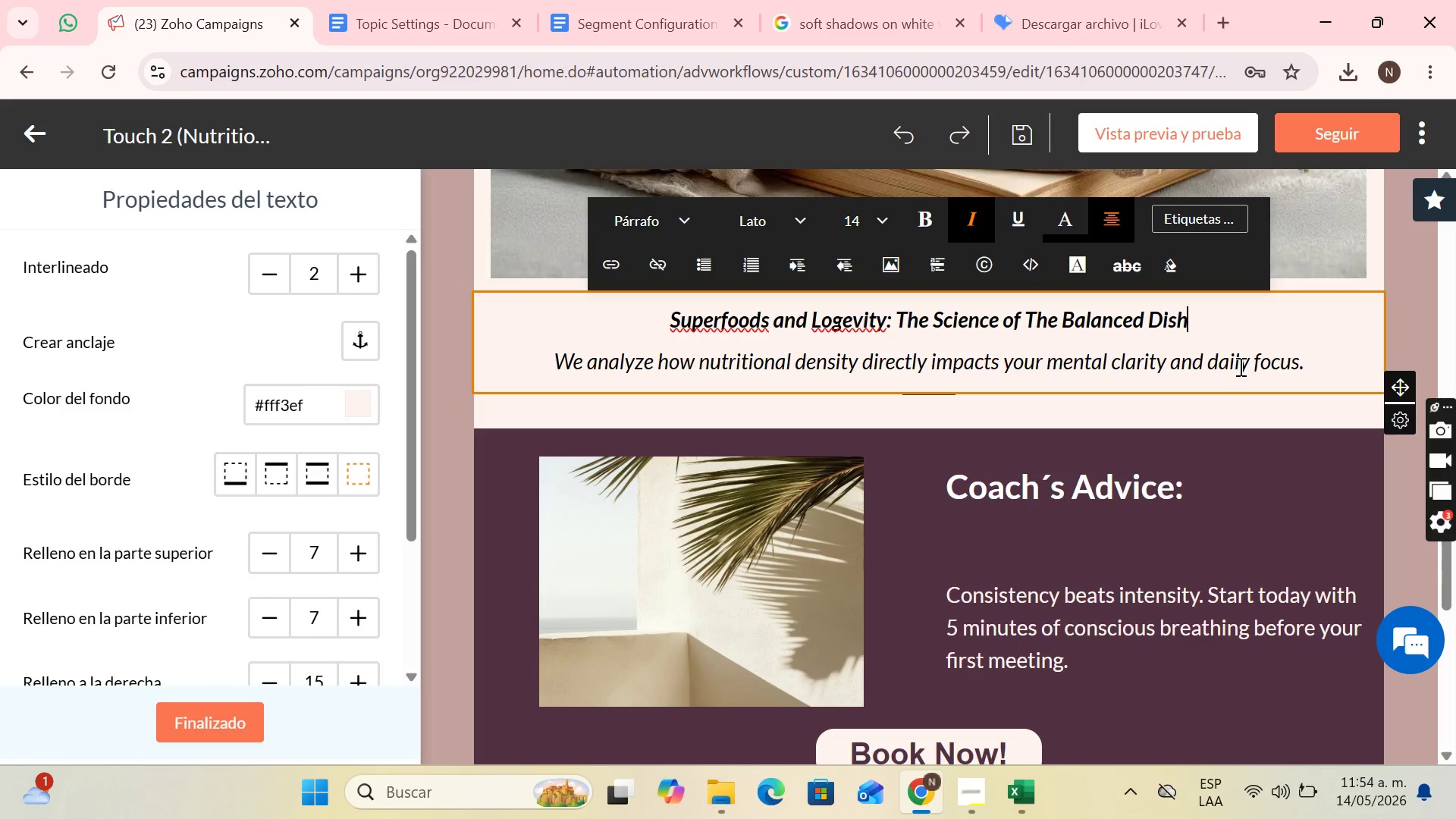 
scroll: coordinate [1154, 388], scroll_direction: down, amount: 2.0
 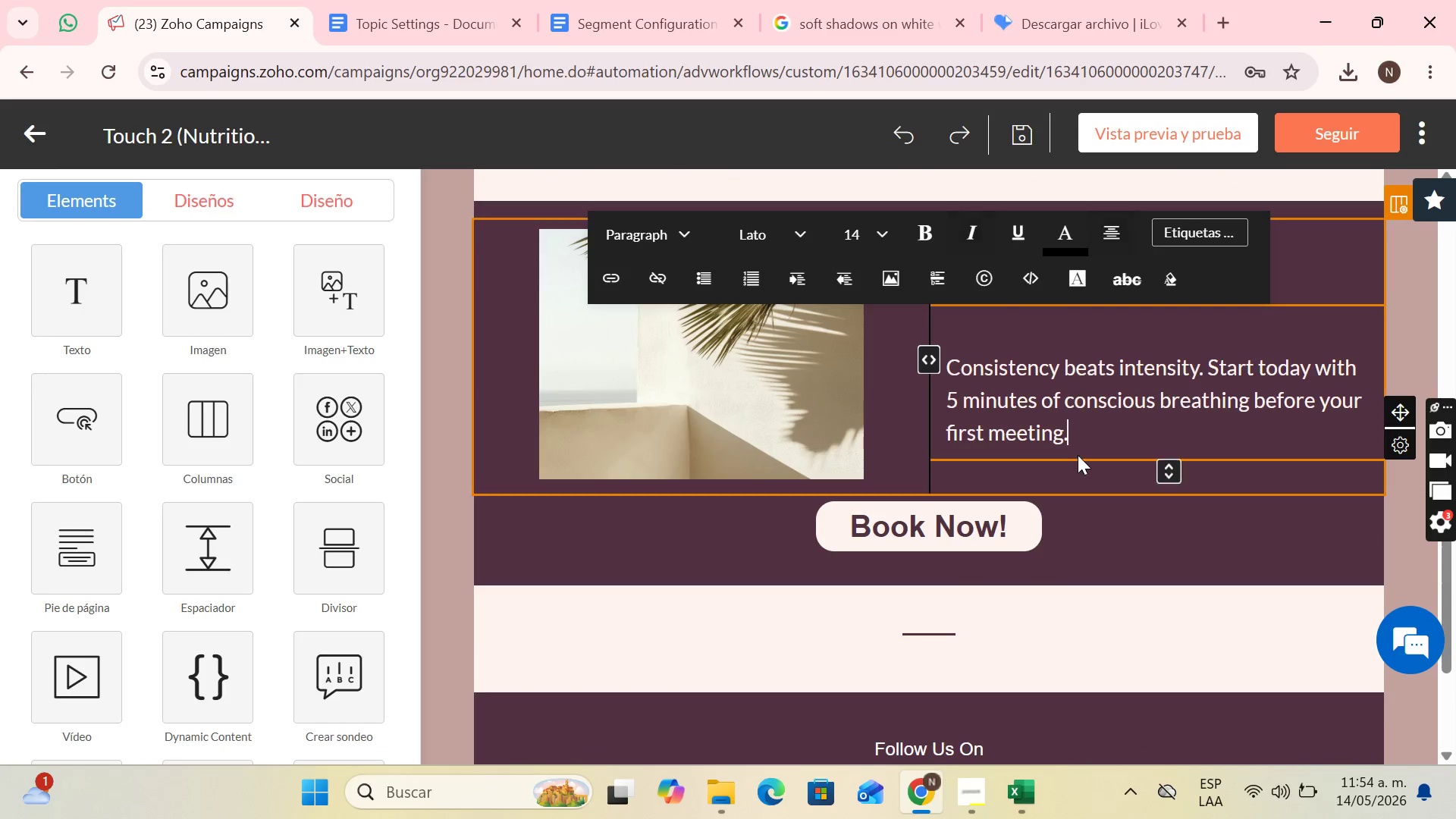 
left_click_drag(start_coordinate=[1083, 434], to_coordinate=[959, 360])
 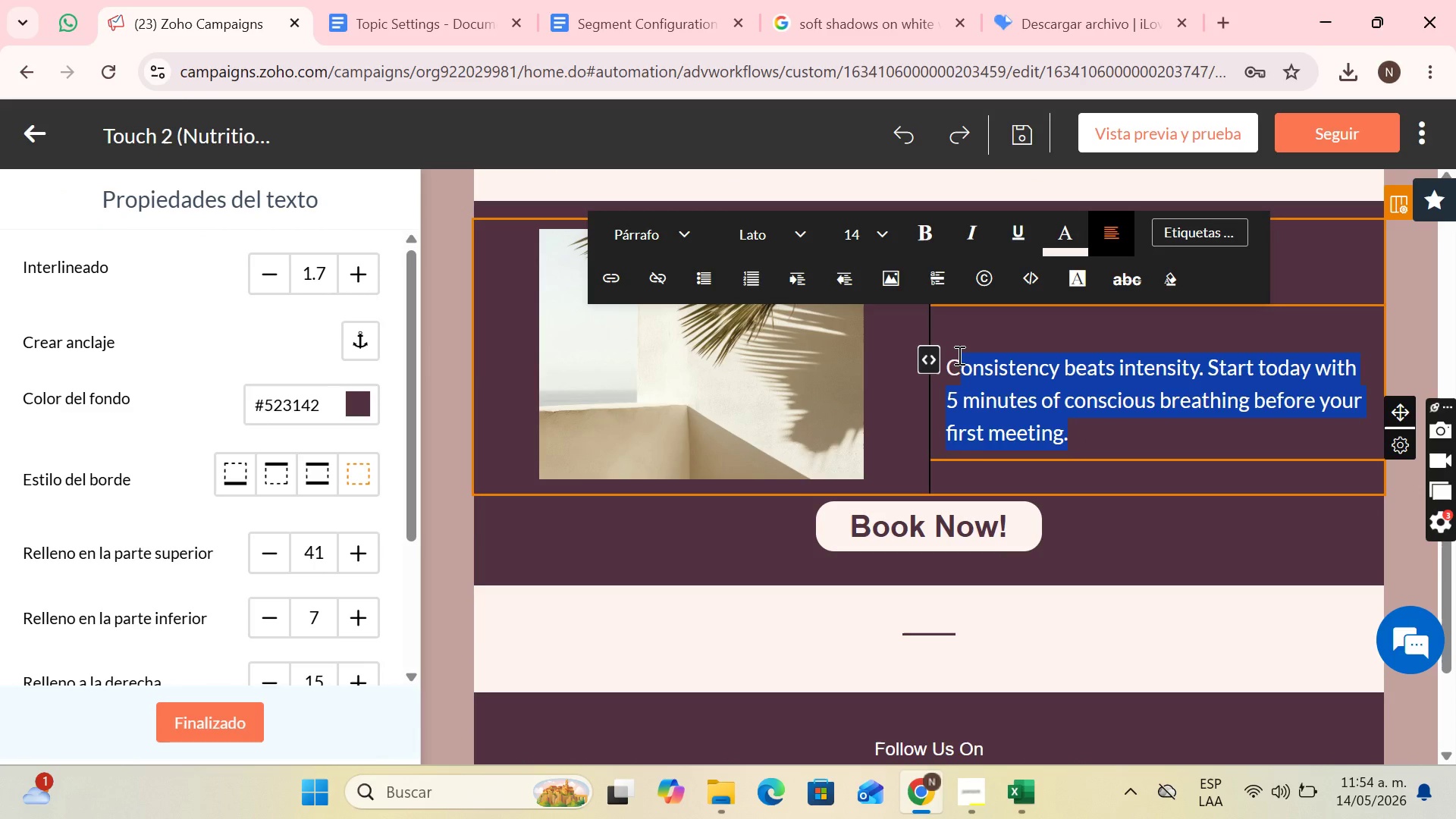 
key(CapsLock)
 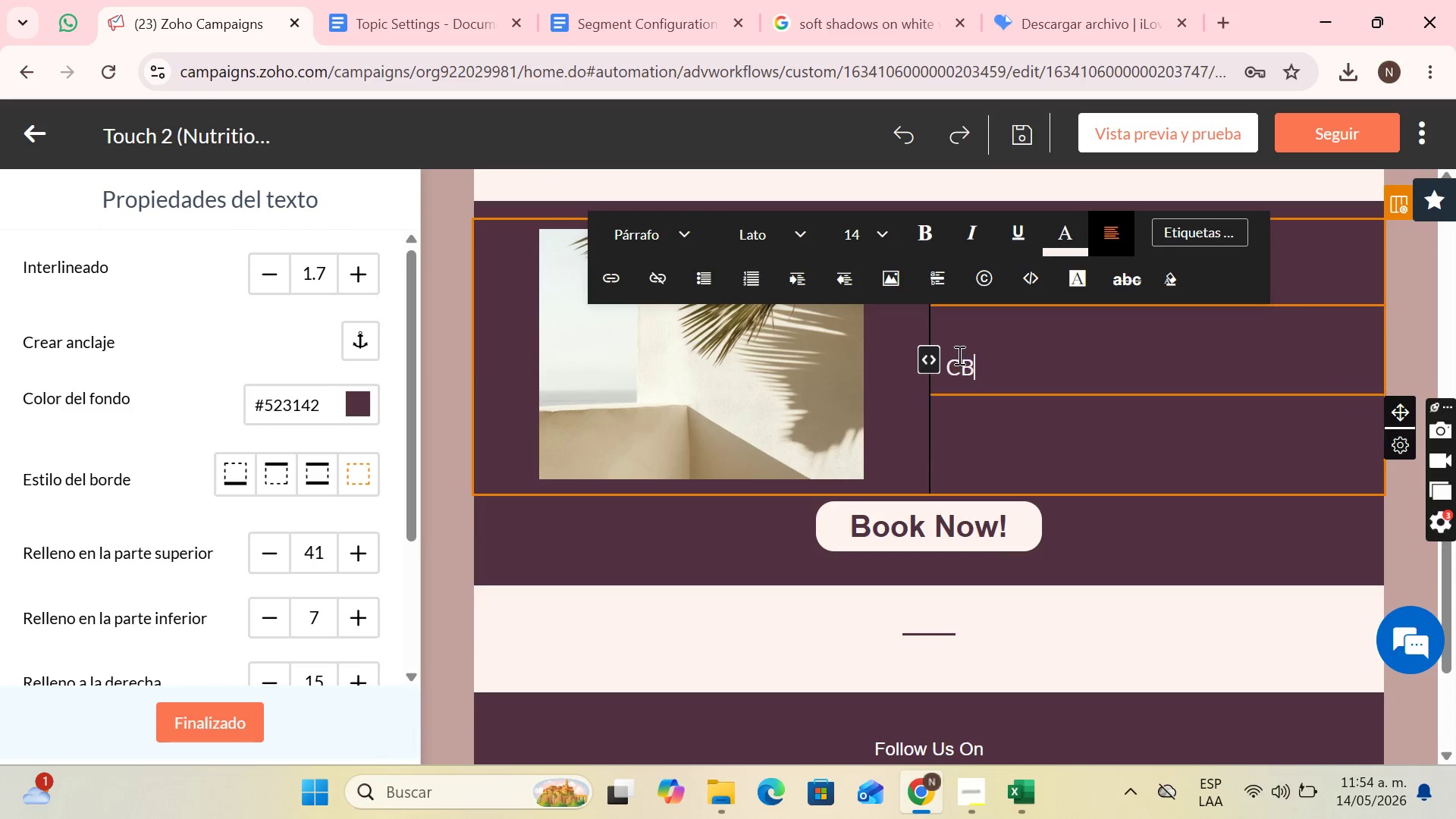 
key(B)
 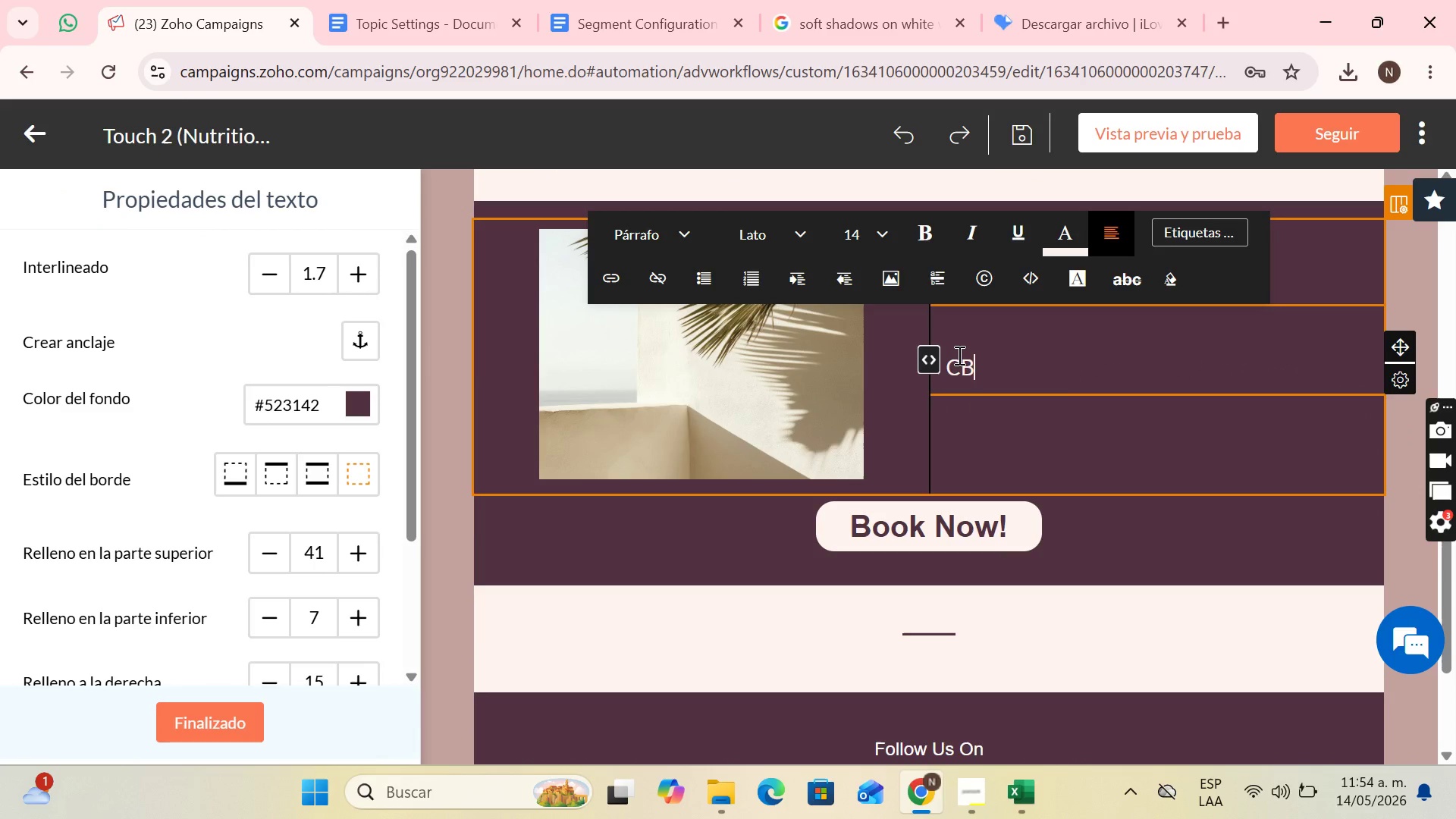 
key(CapsLock)
 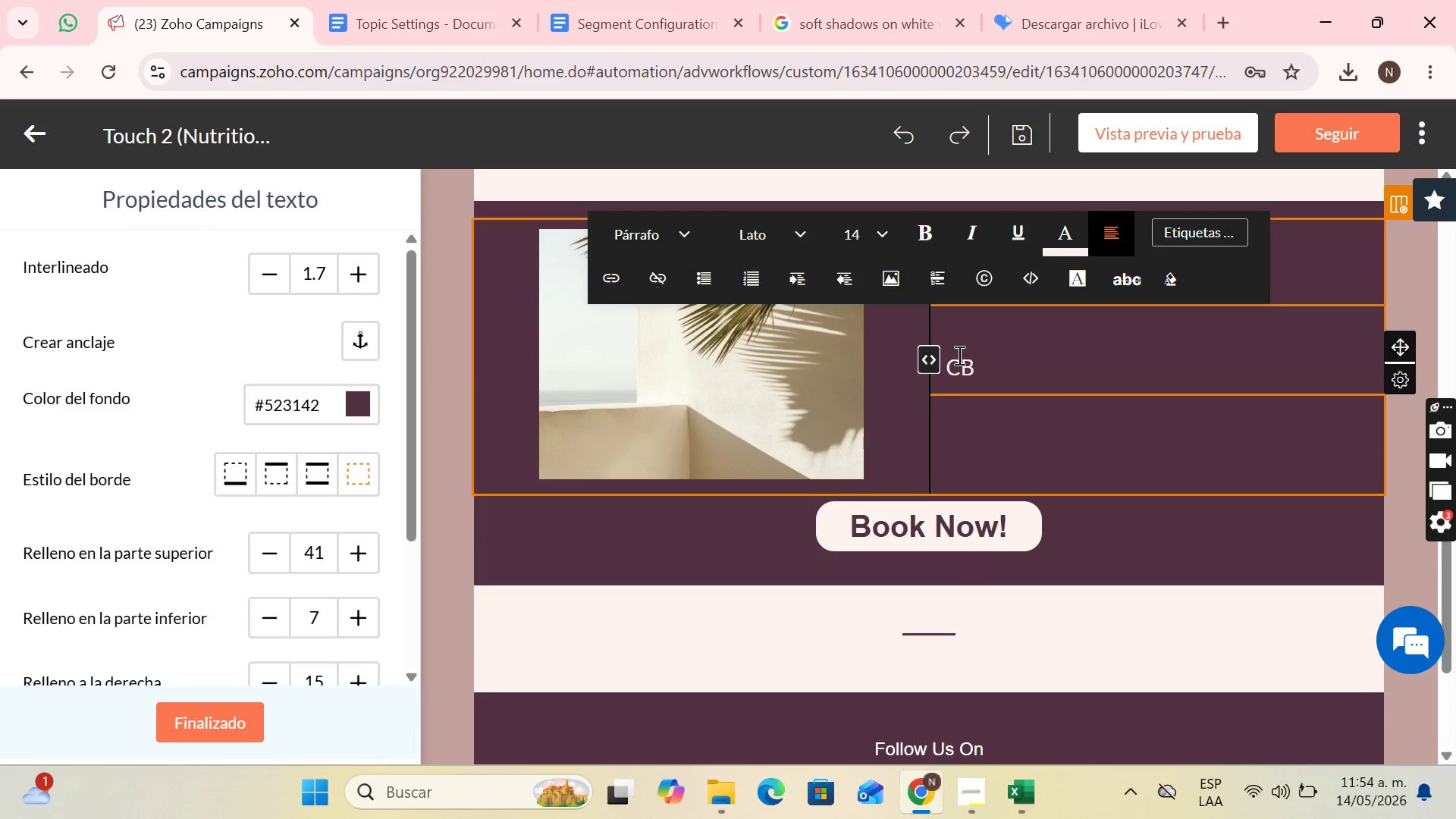 
key(ArrowLeft)
 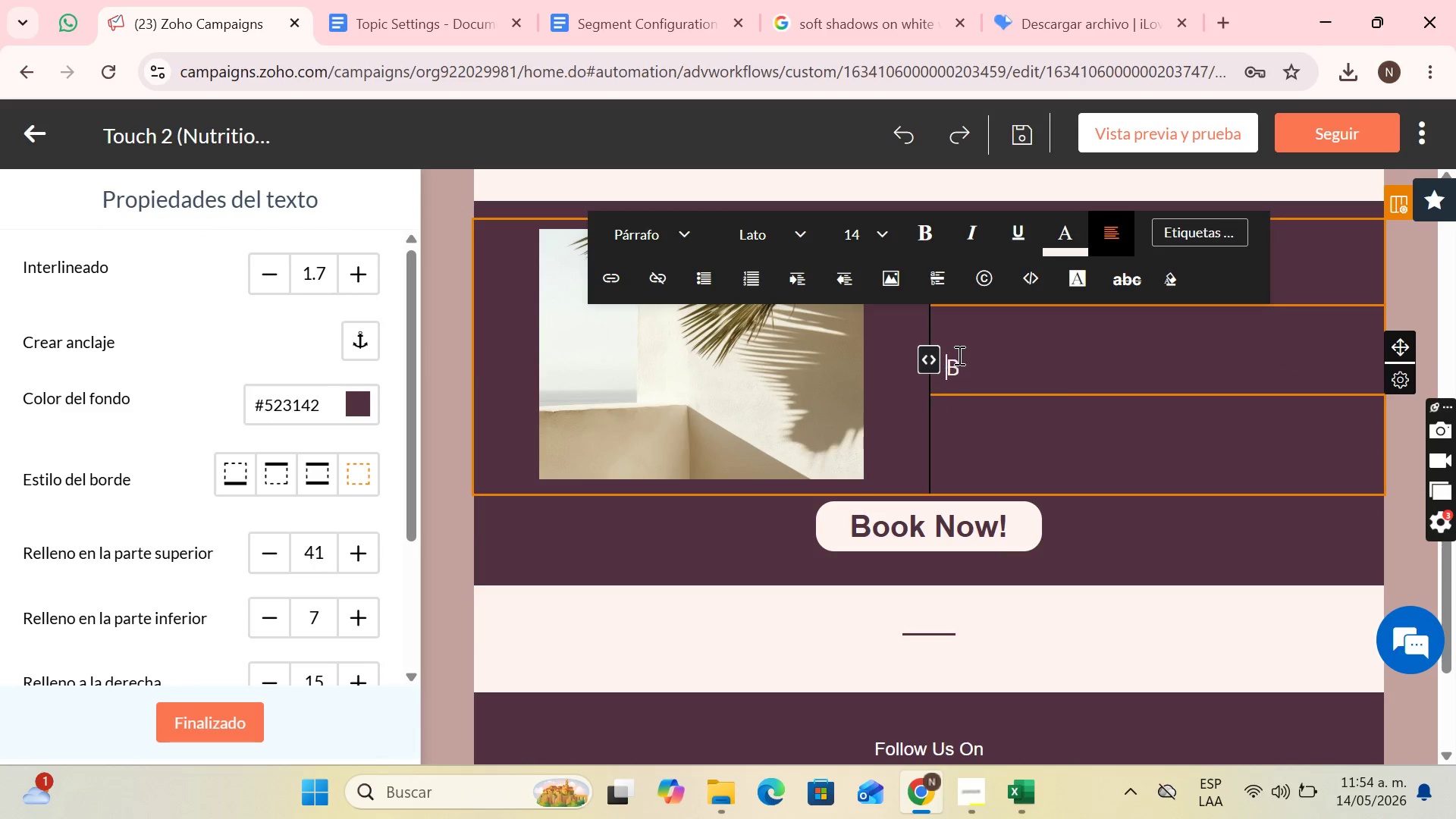 
key(Backspace)
 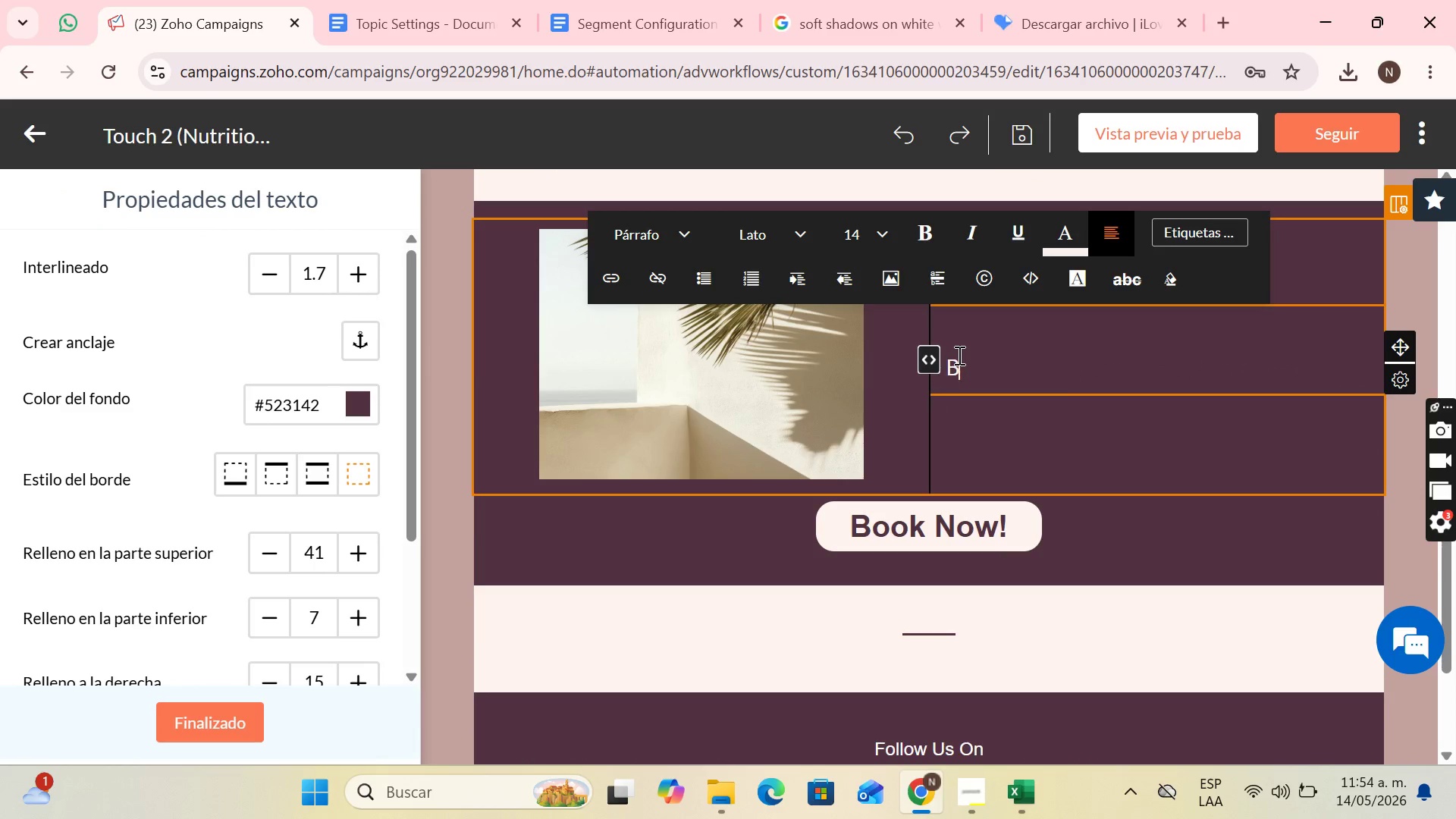 
key(ArrowRight)
 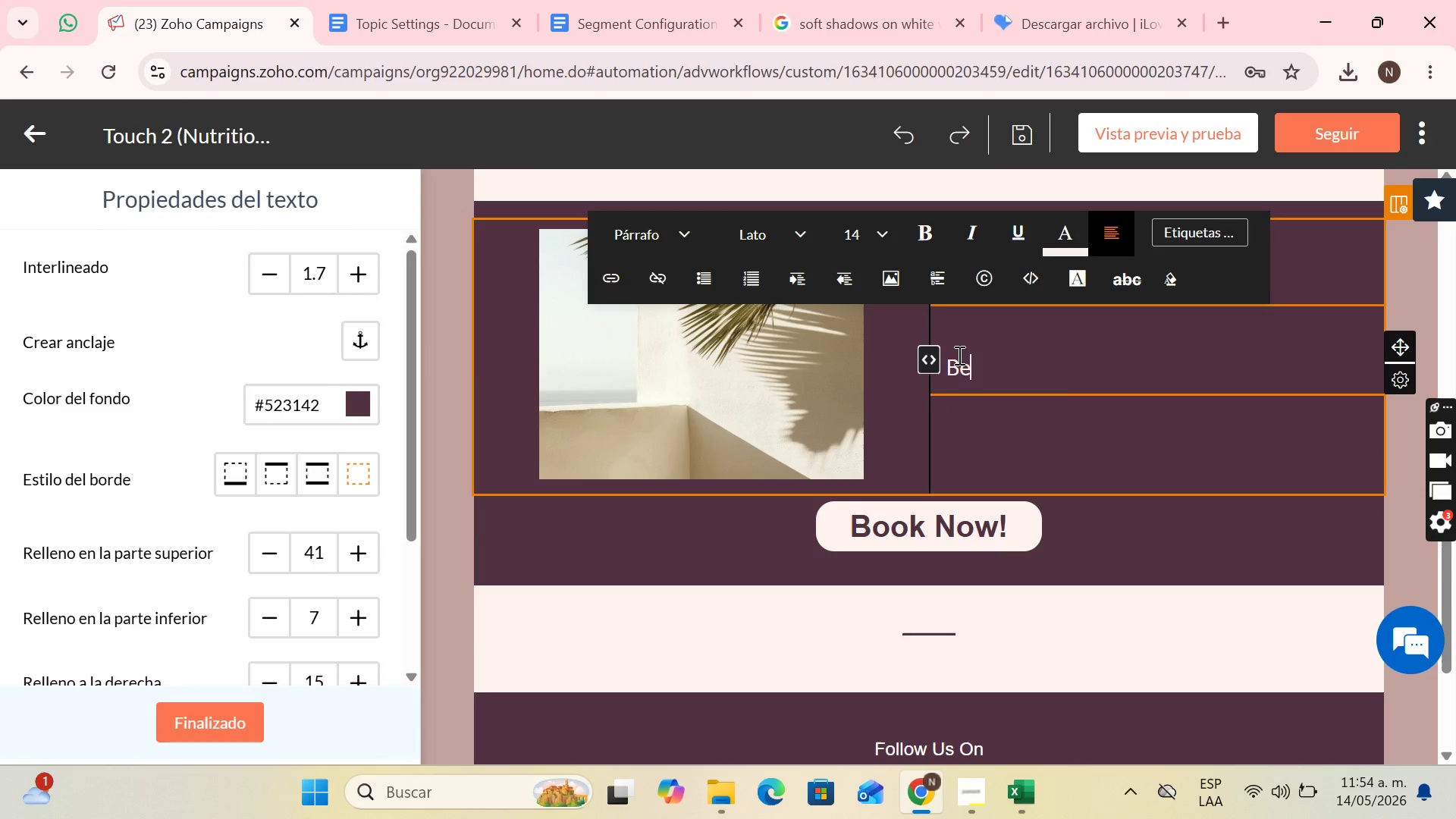 
type(efr)
key(Backspace)
type(ore your mail ma)
key(Backspace)
type(eal, prioritize a source of green  )
key(Backspace)
key(Backspace)
type( fiber. This stabilix)
key(Backspace)
type(zes your glucose levels and avoids energy lows in the afternoon.)
 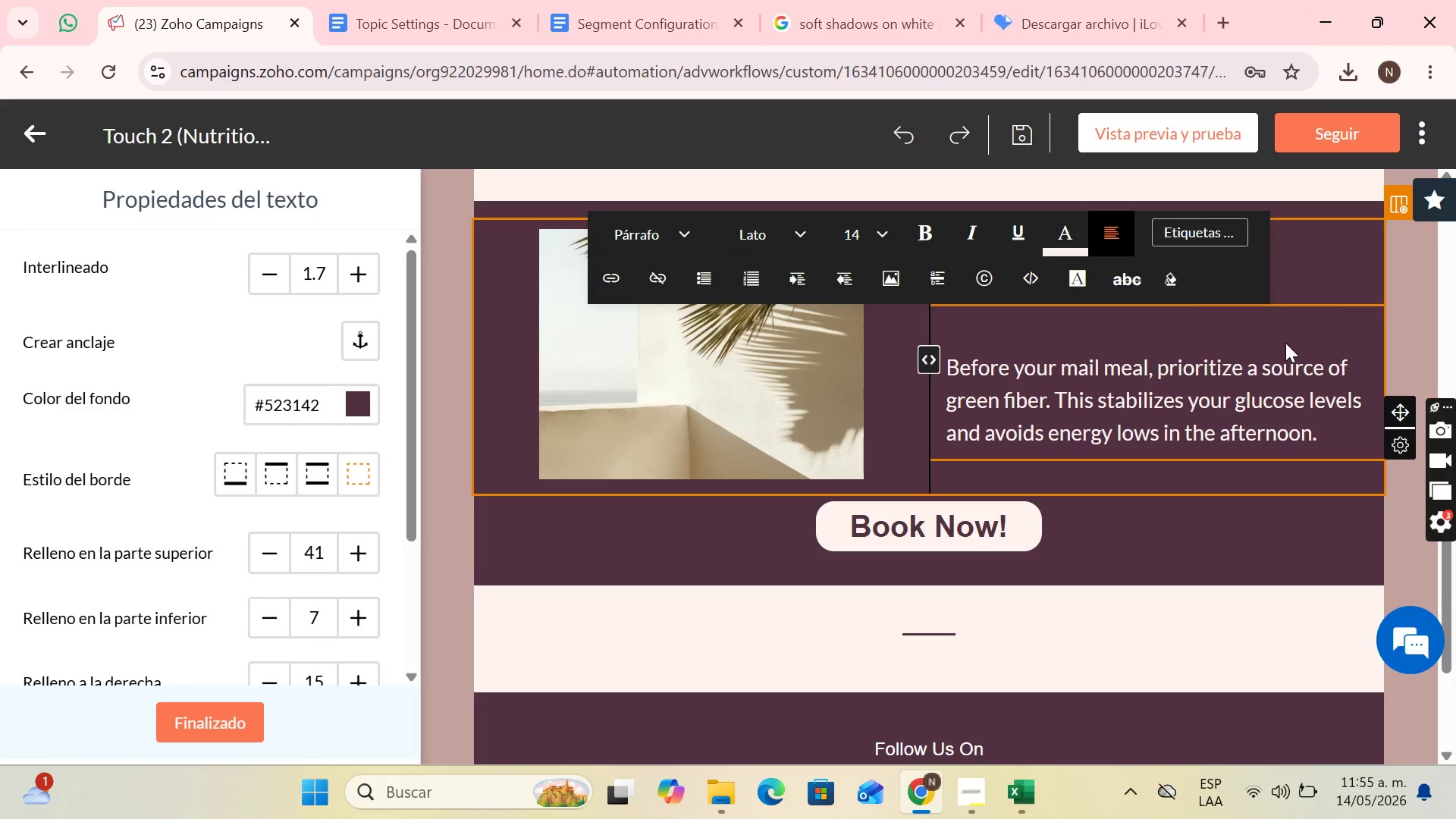 
scroll: coordinate [1285, 348], scroll_direction: up, amount: 2.0
 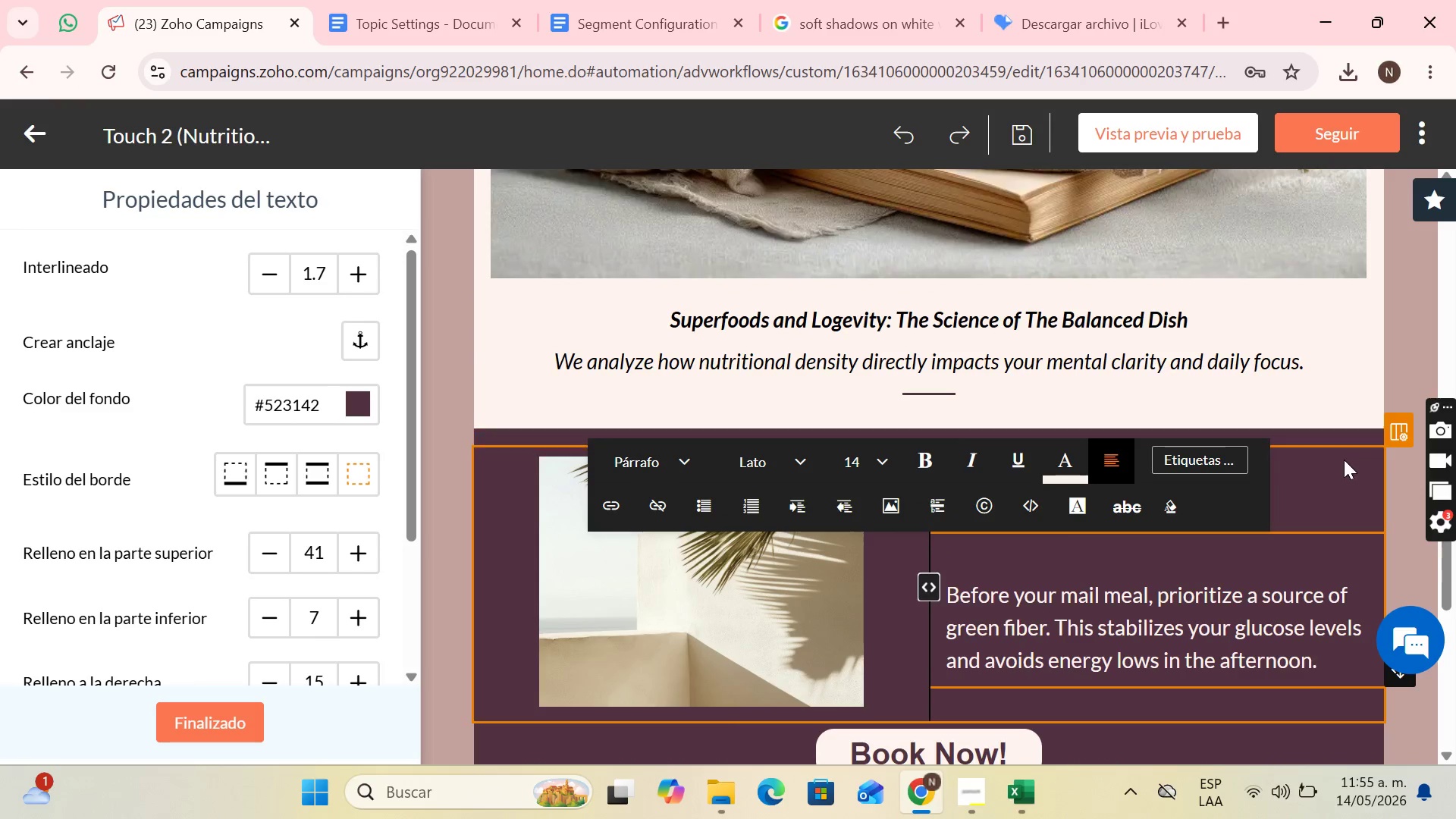 
left_click([1348, 473])
 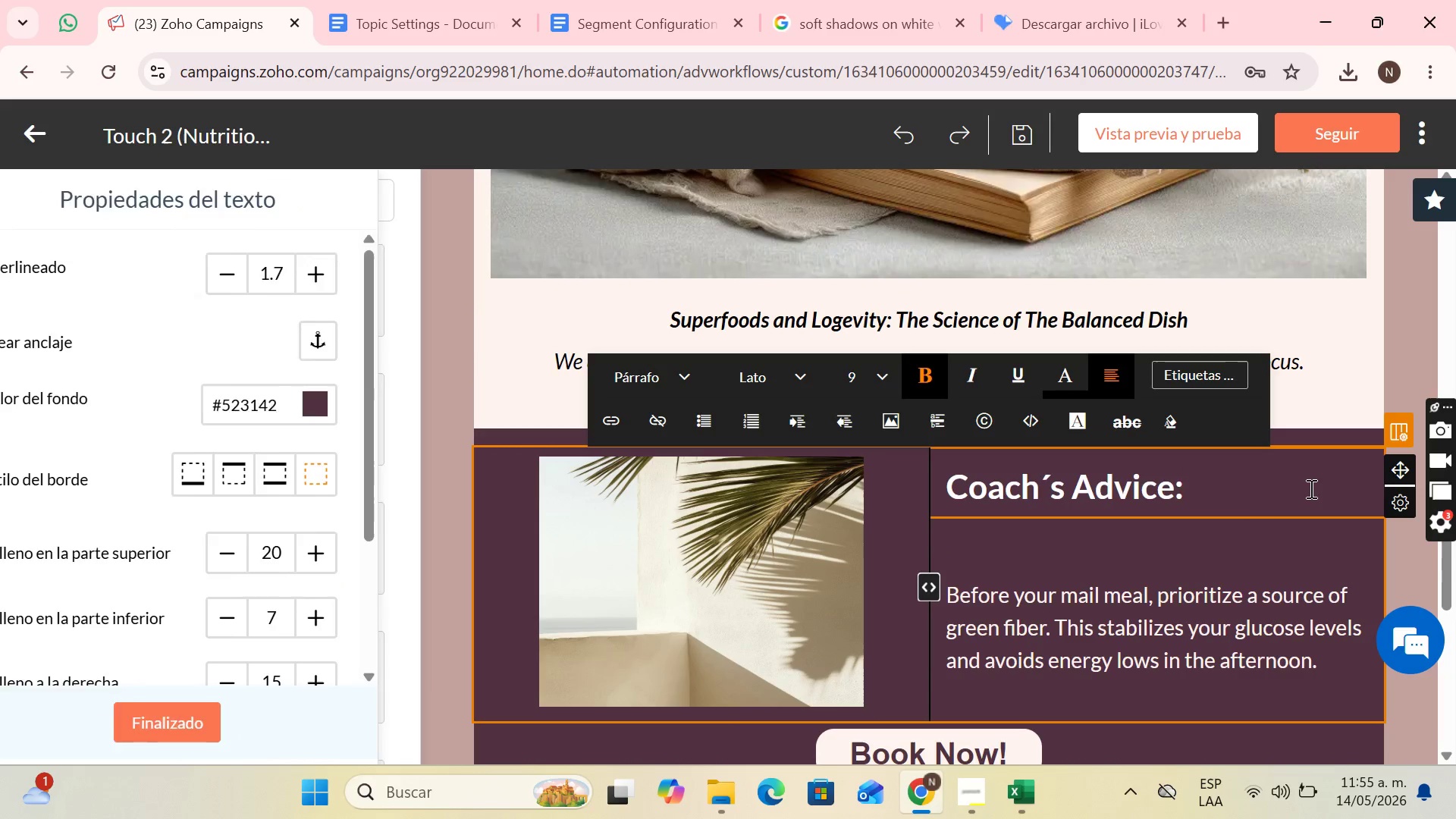 
scroll: coordinate [1241, 519], scroll_direction: down, amount: 1.0
 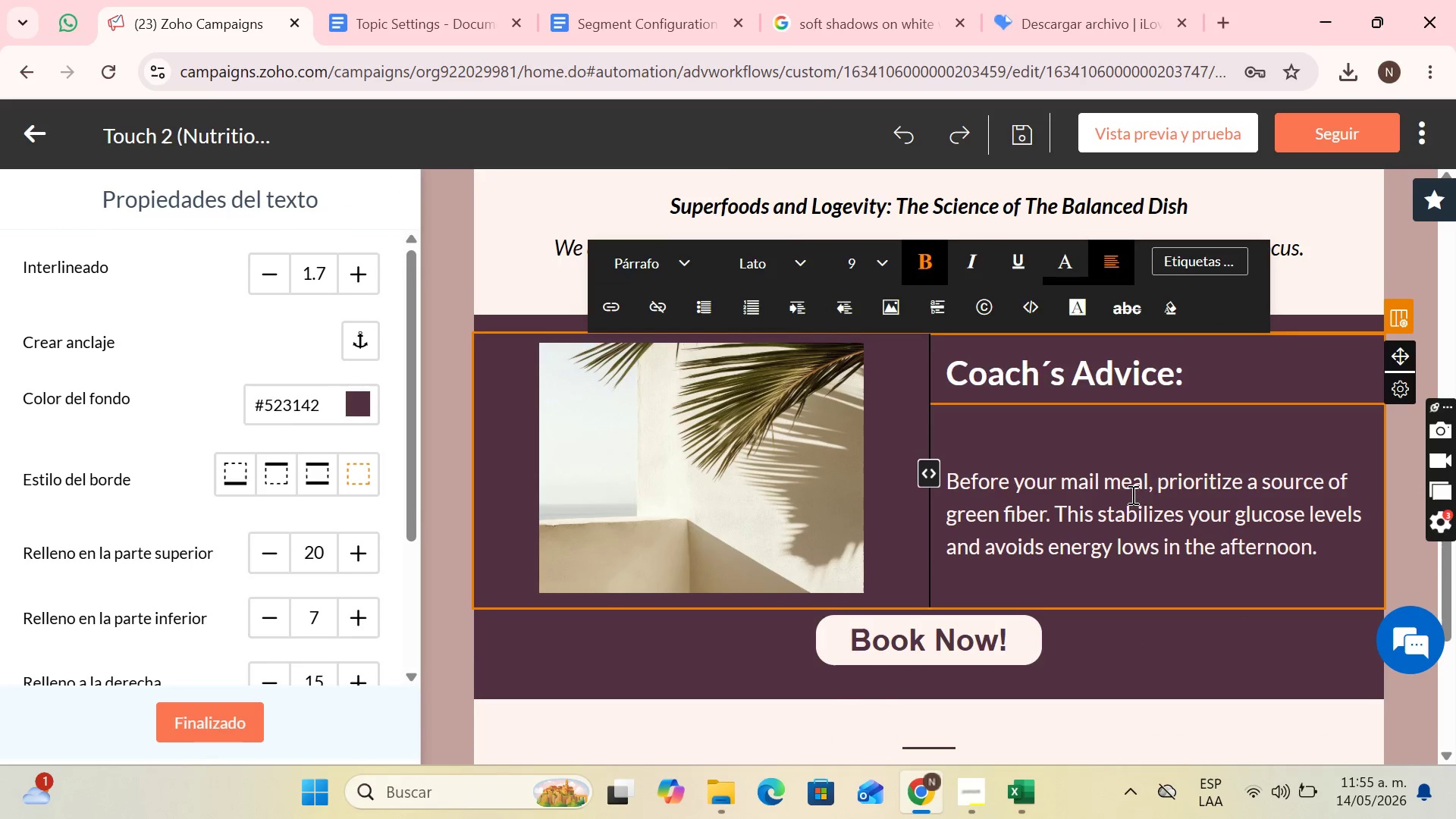 
left_click([1159, 521])
 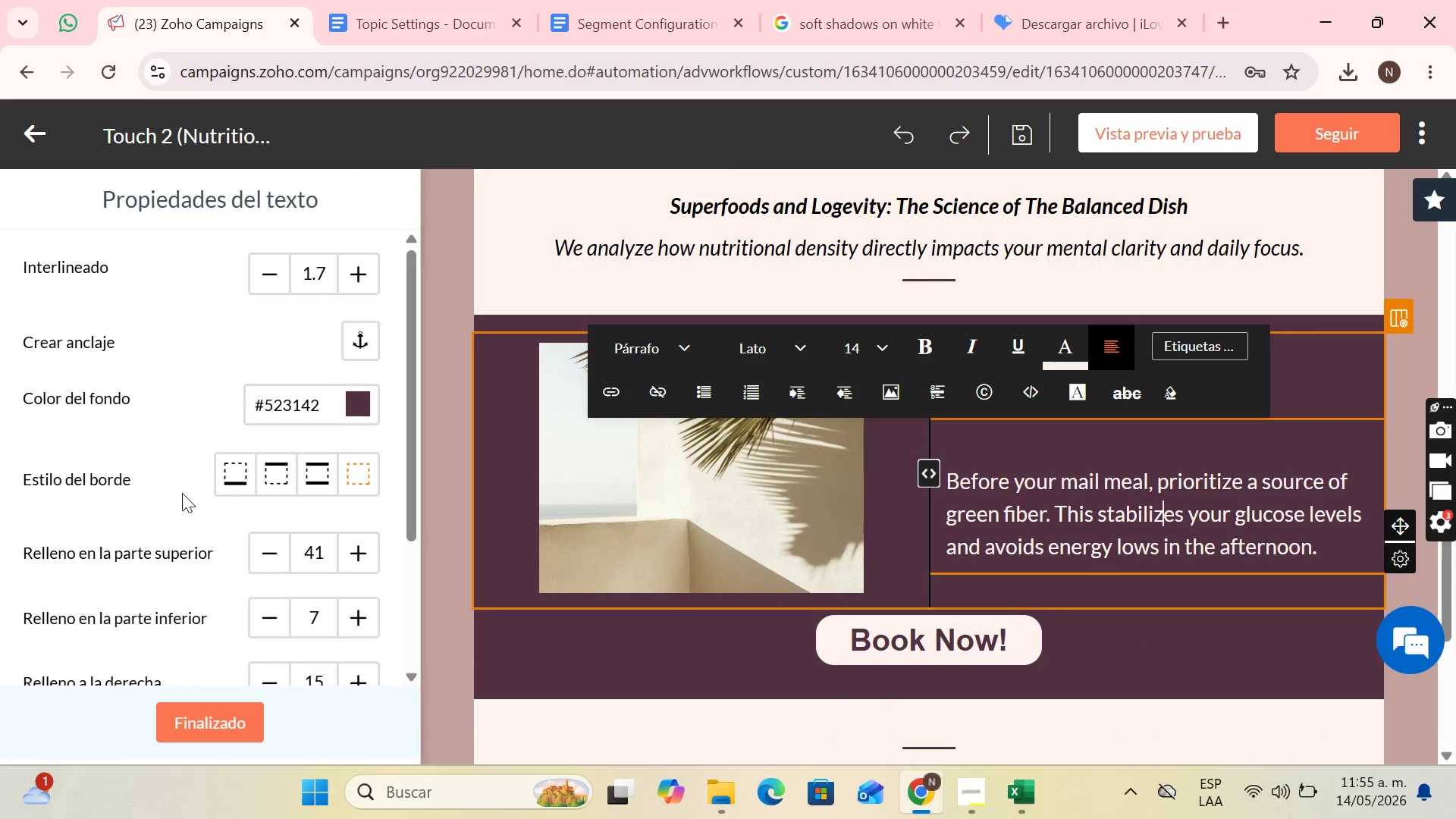 
double_click([250, 560])
 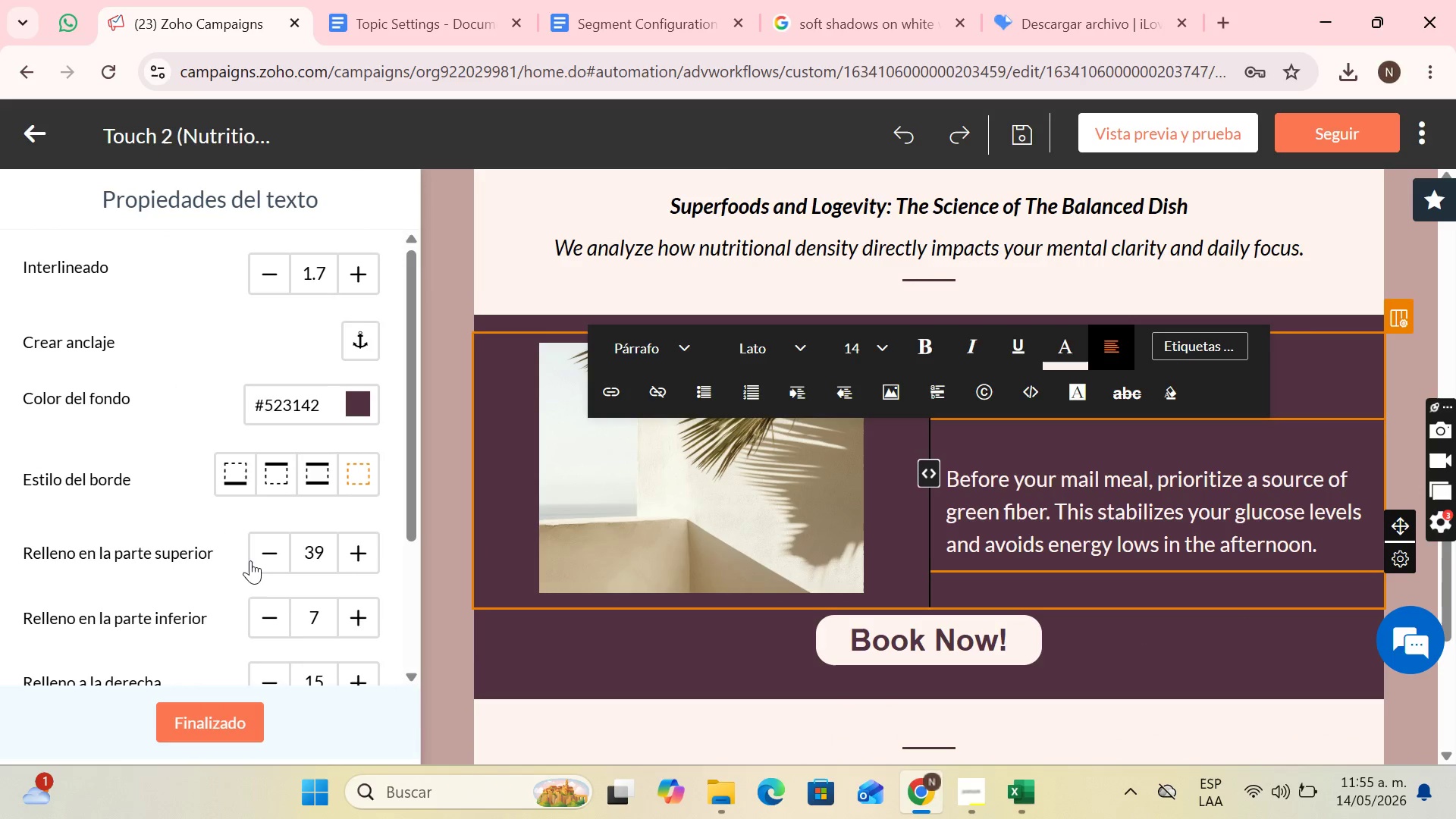 
triple_click([250, 560])
 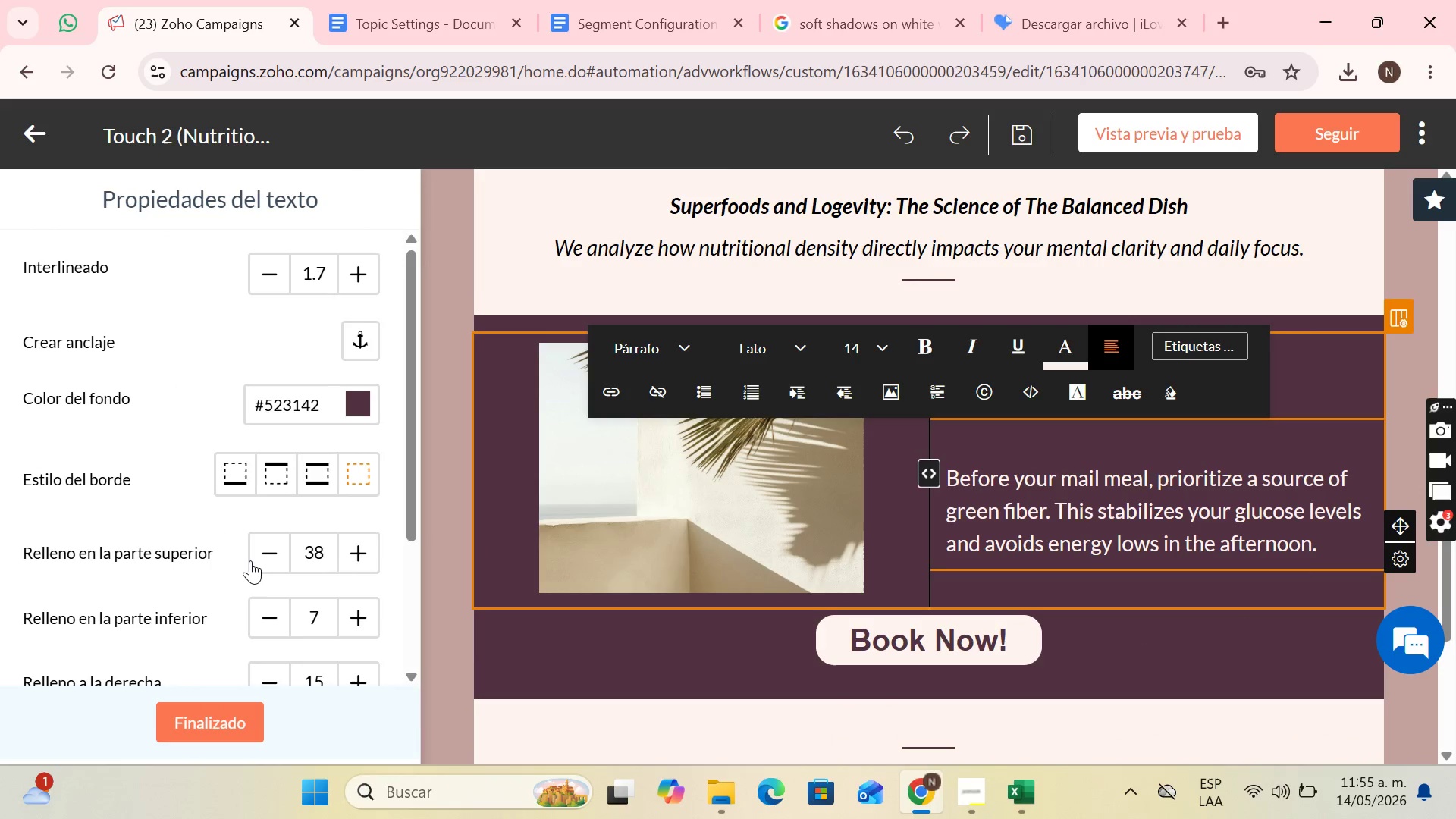 
triple_click([250, 560])
 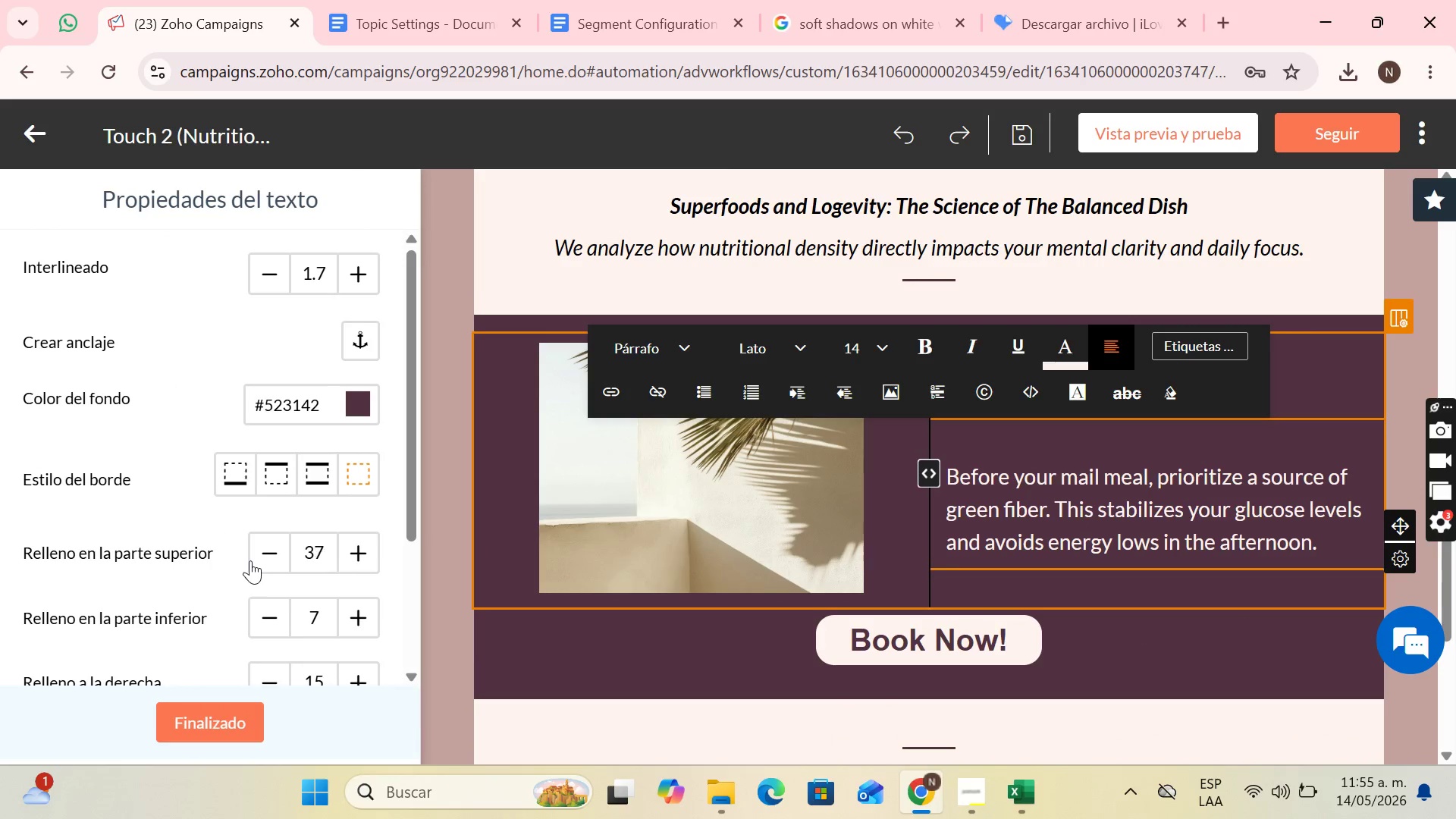 
triple_click([250, 560])
 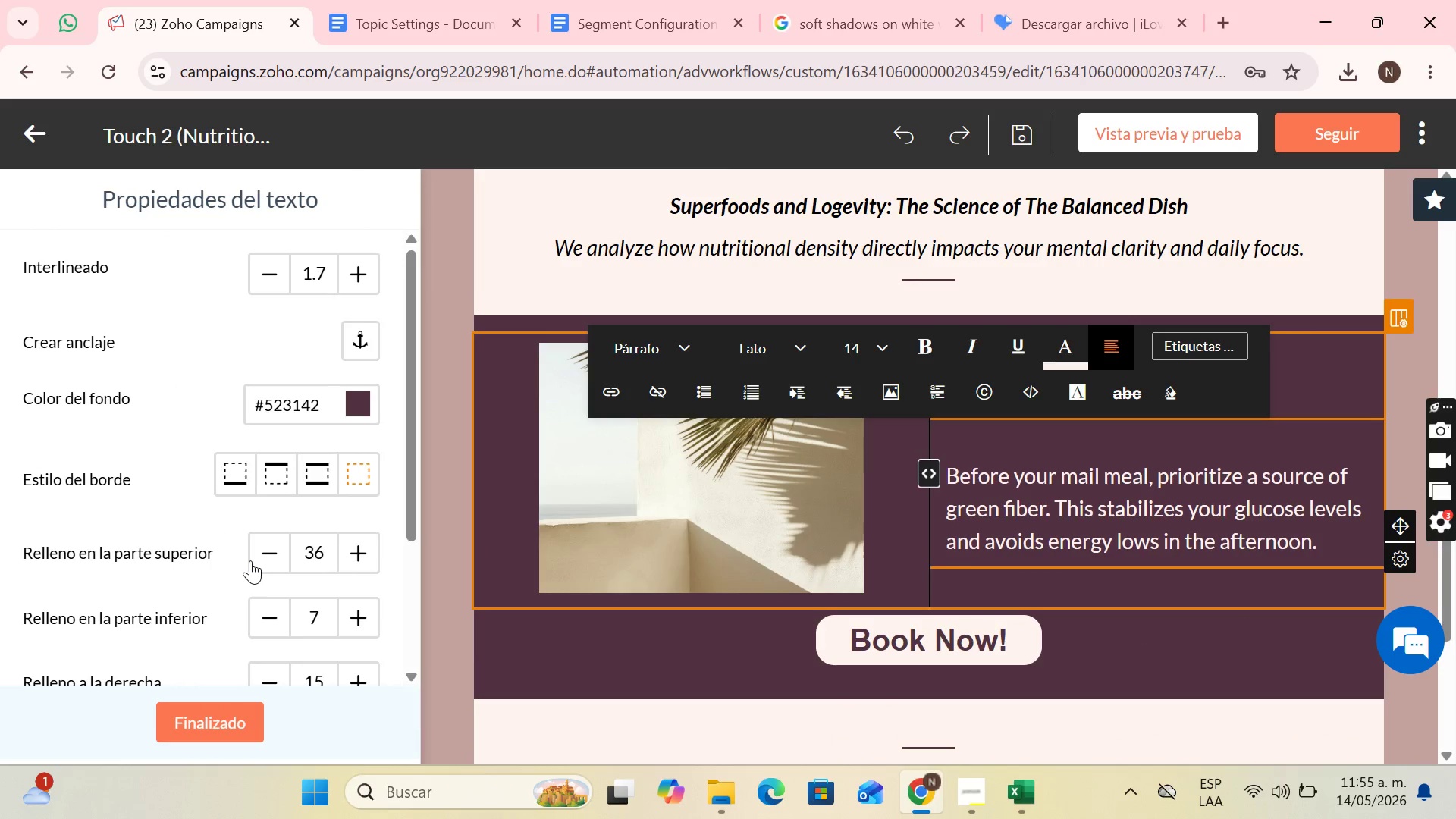 
triple_click([250, 560])
 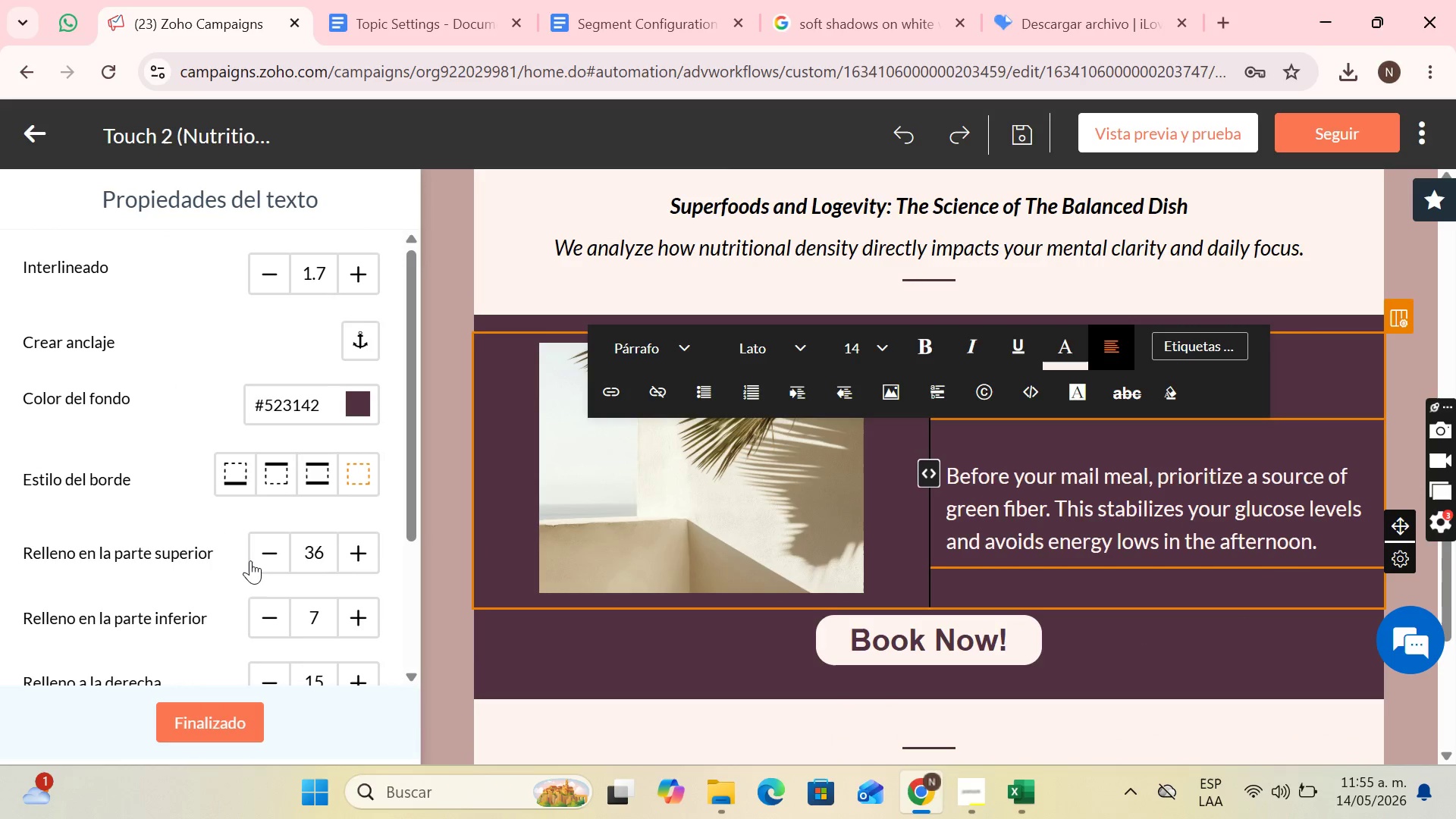 
triple_click([250, 560])
 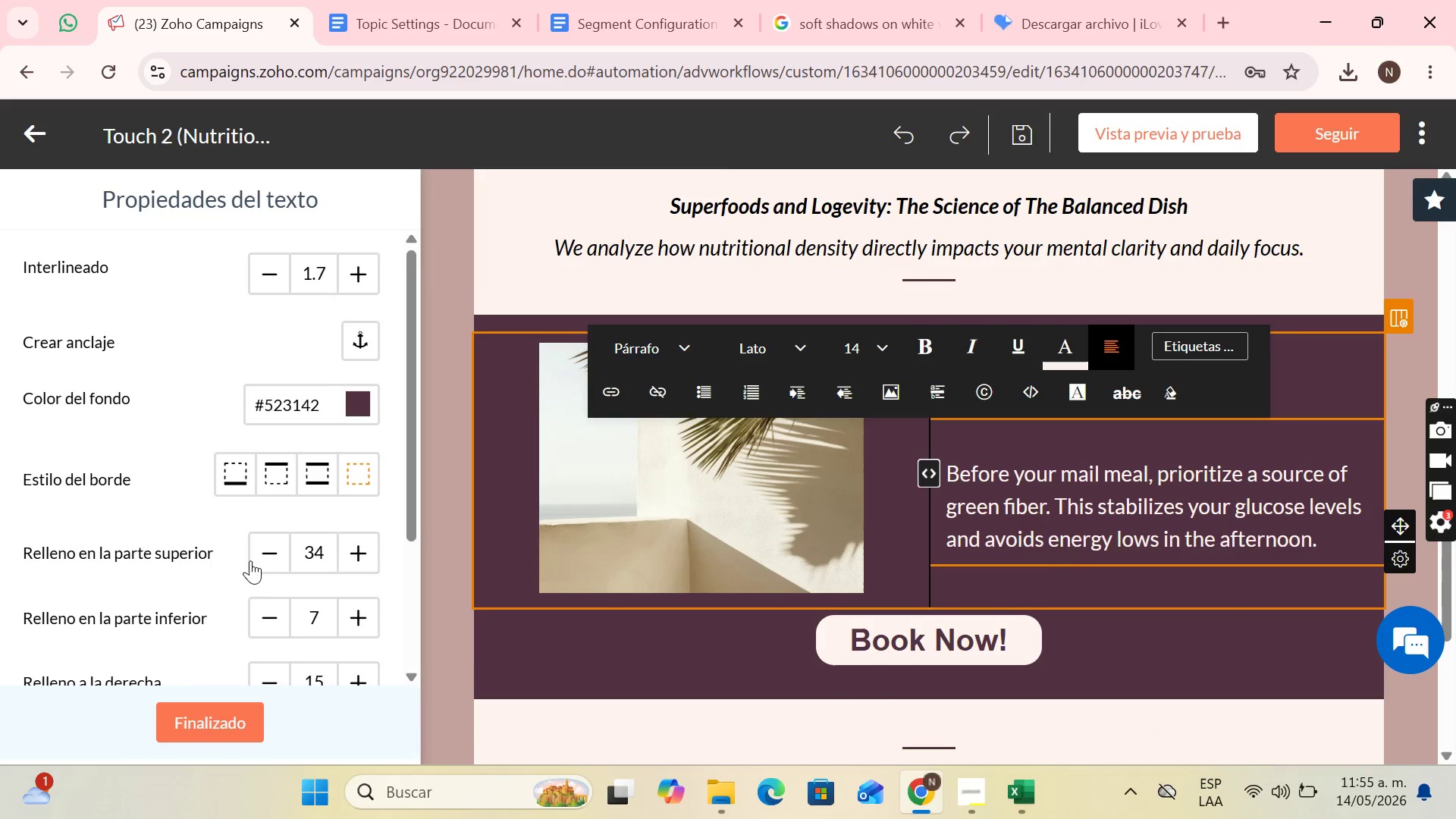 
triple_click([250, 560])
 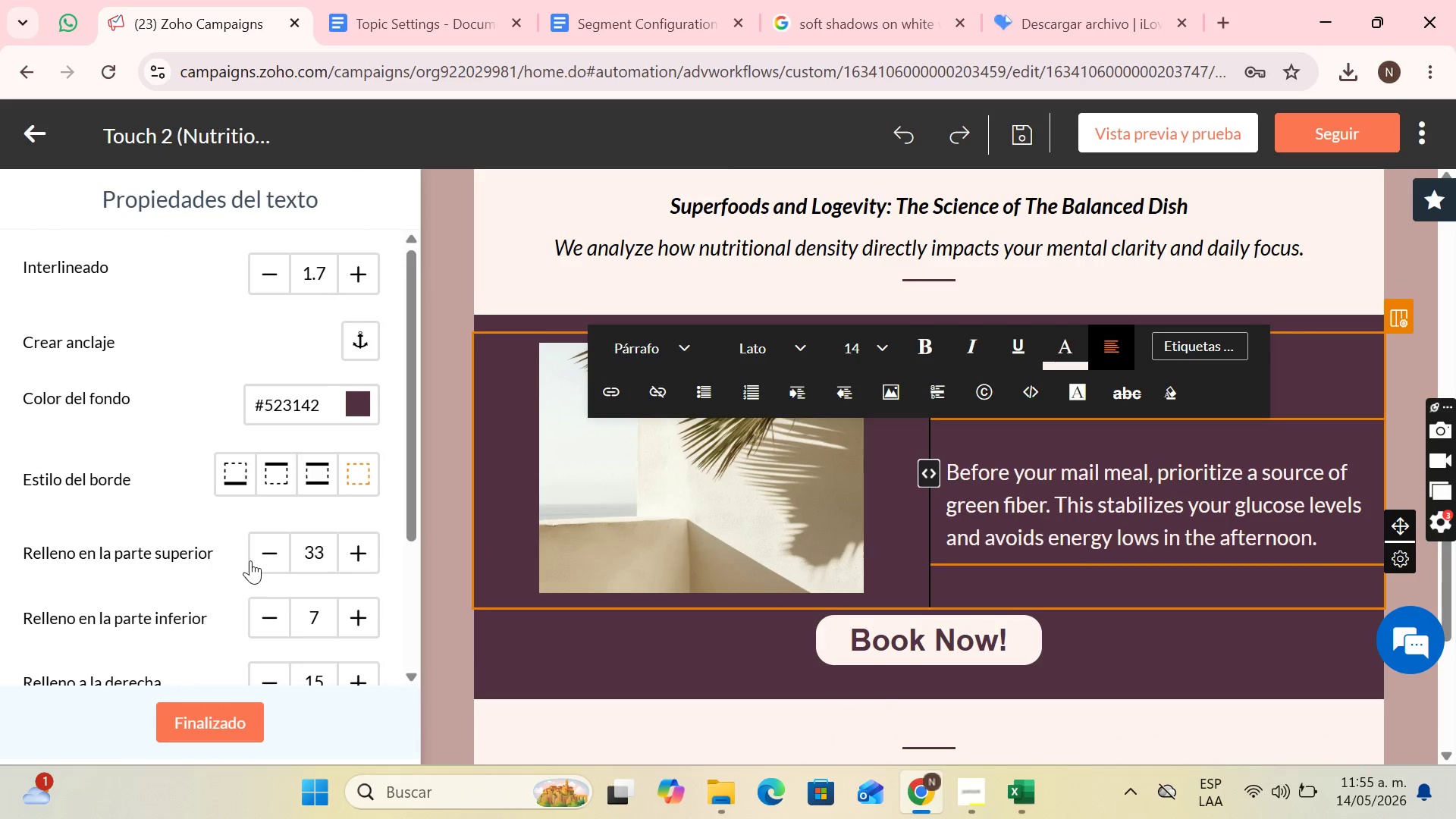 
triple_click([250, 560])
 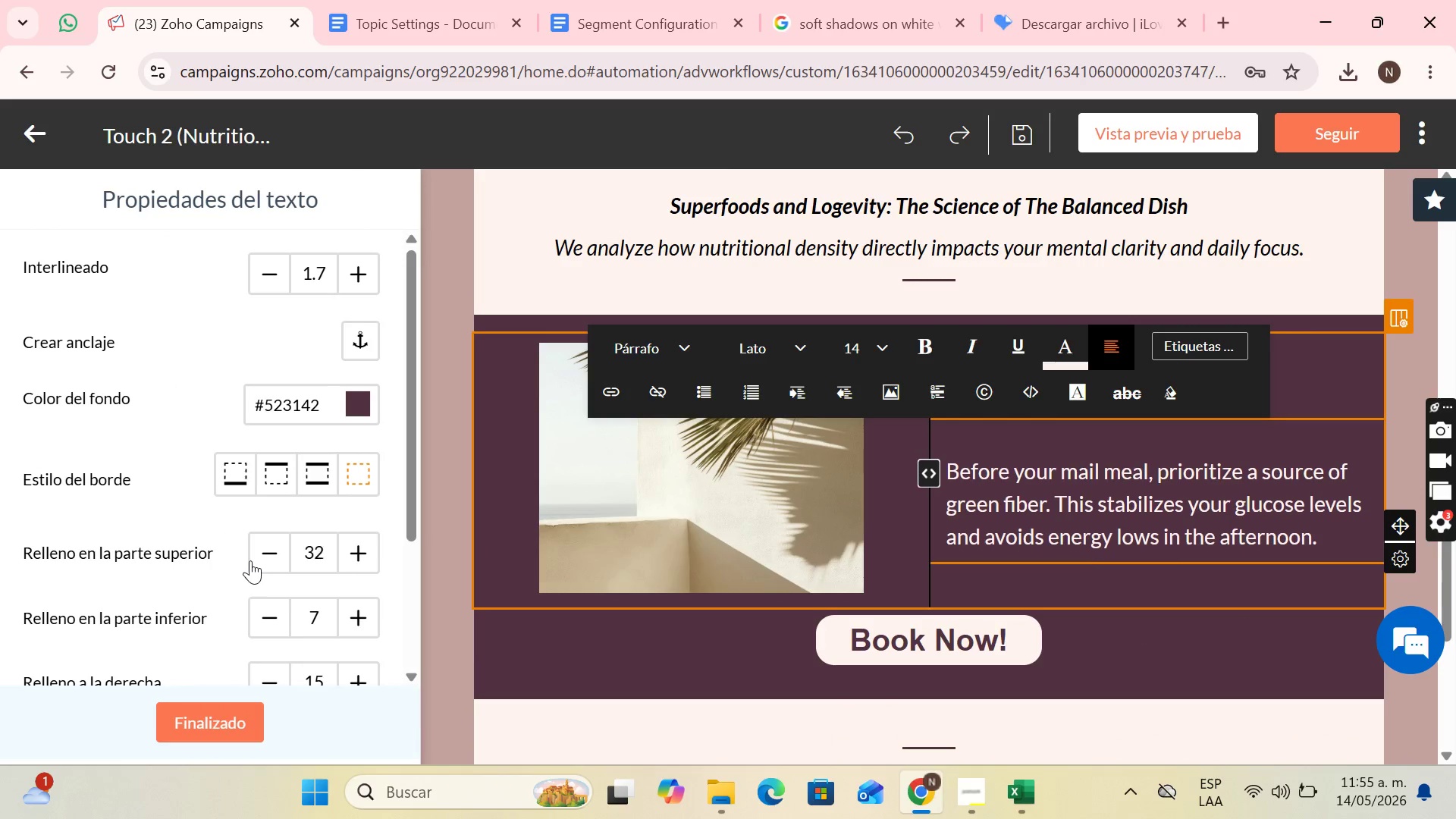 
triple_click([250, 560])
 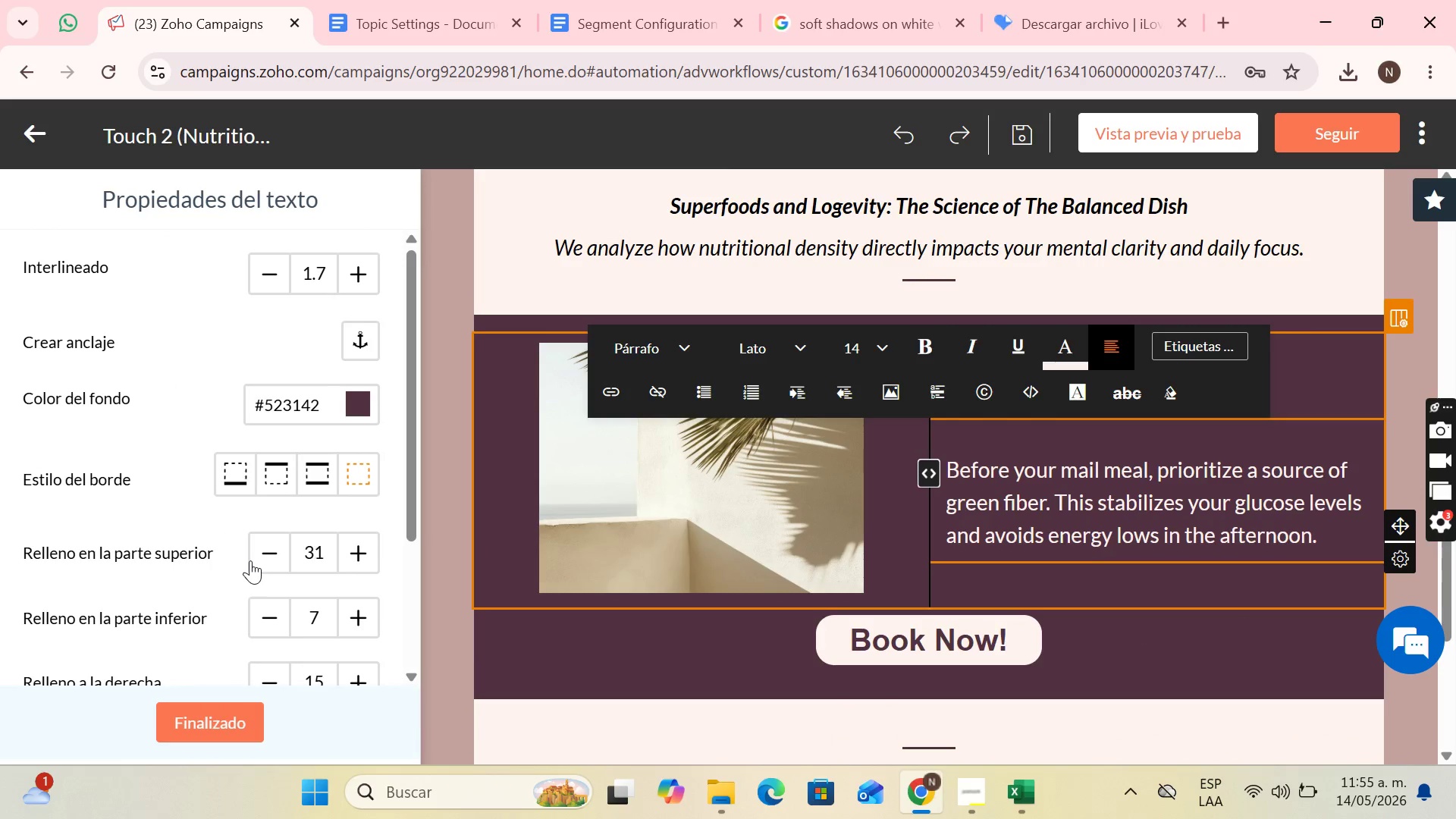 
triple_click([250, 560])
 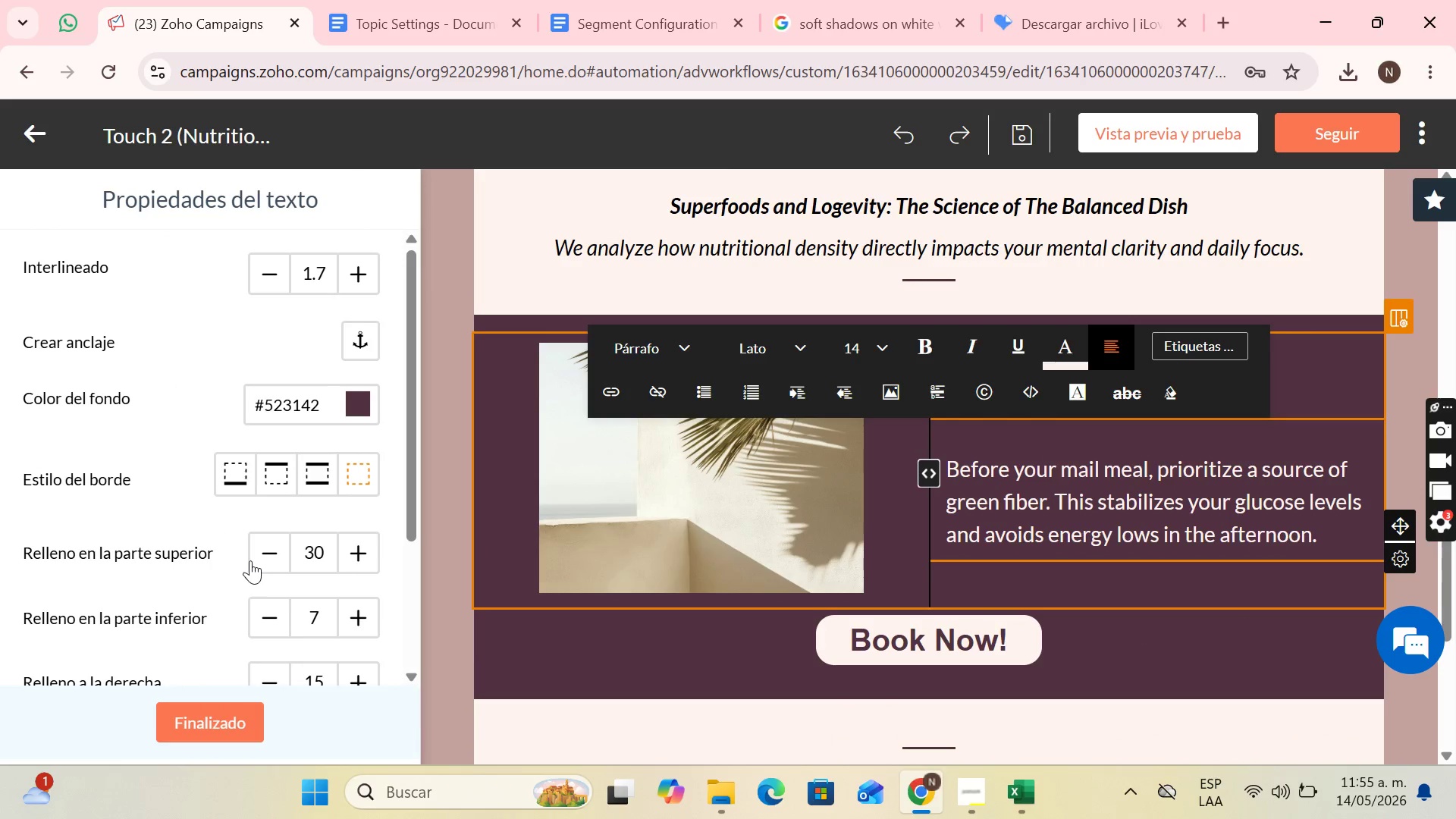 
triple_click([250, 560])
 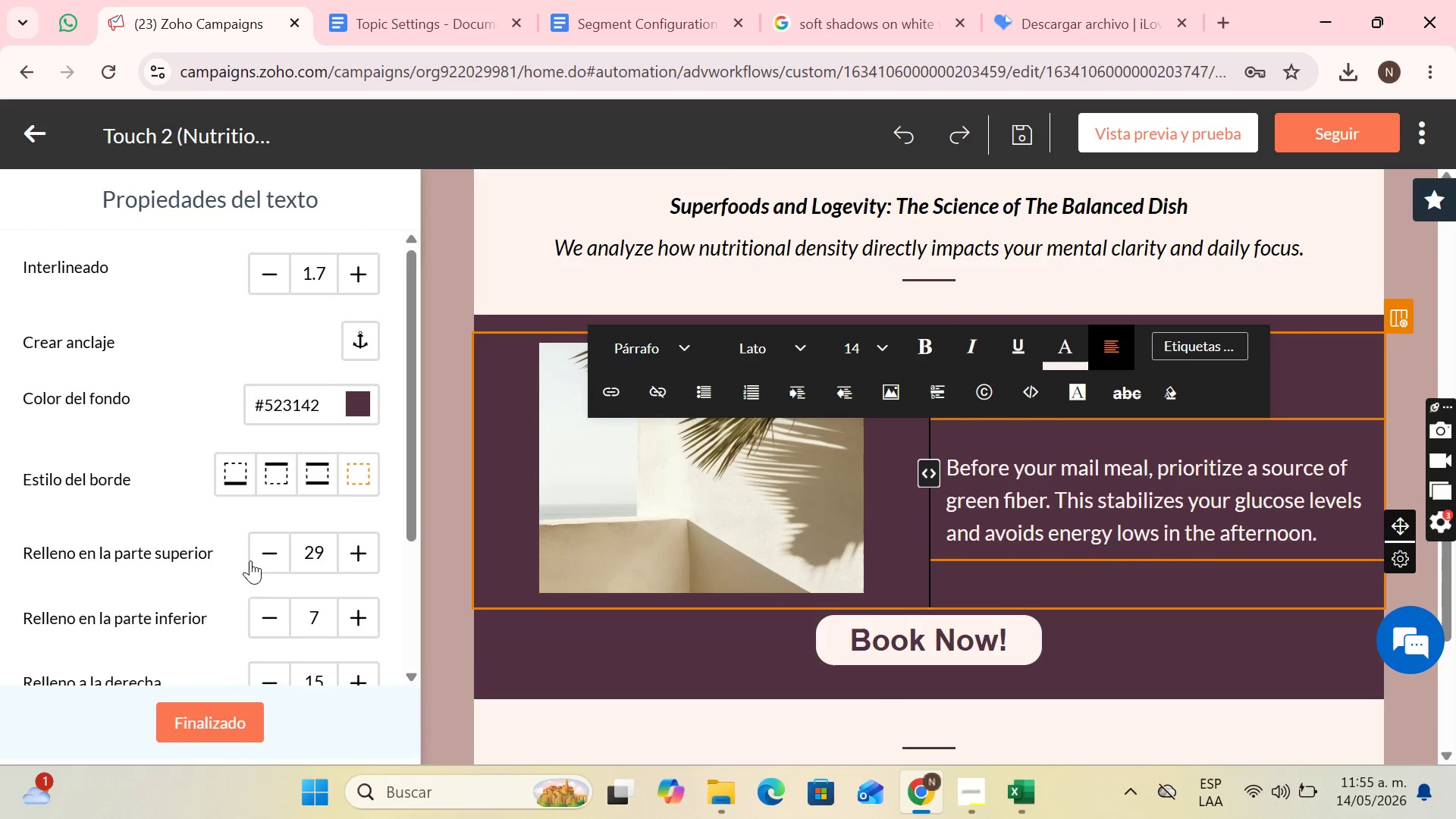 
triple_click([250, 560])
 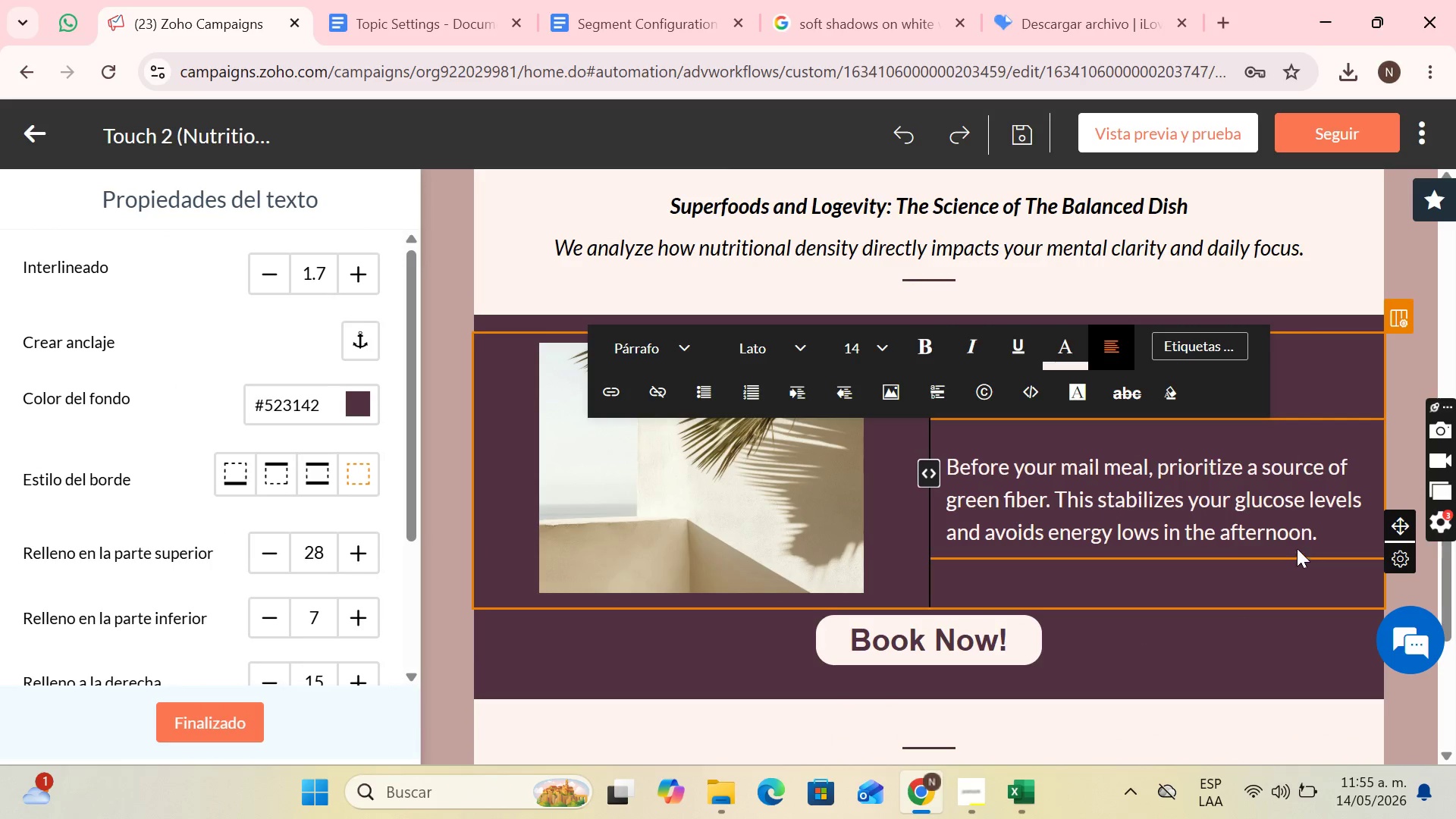 
left_click([1323, 529])
 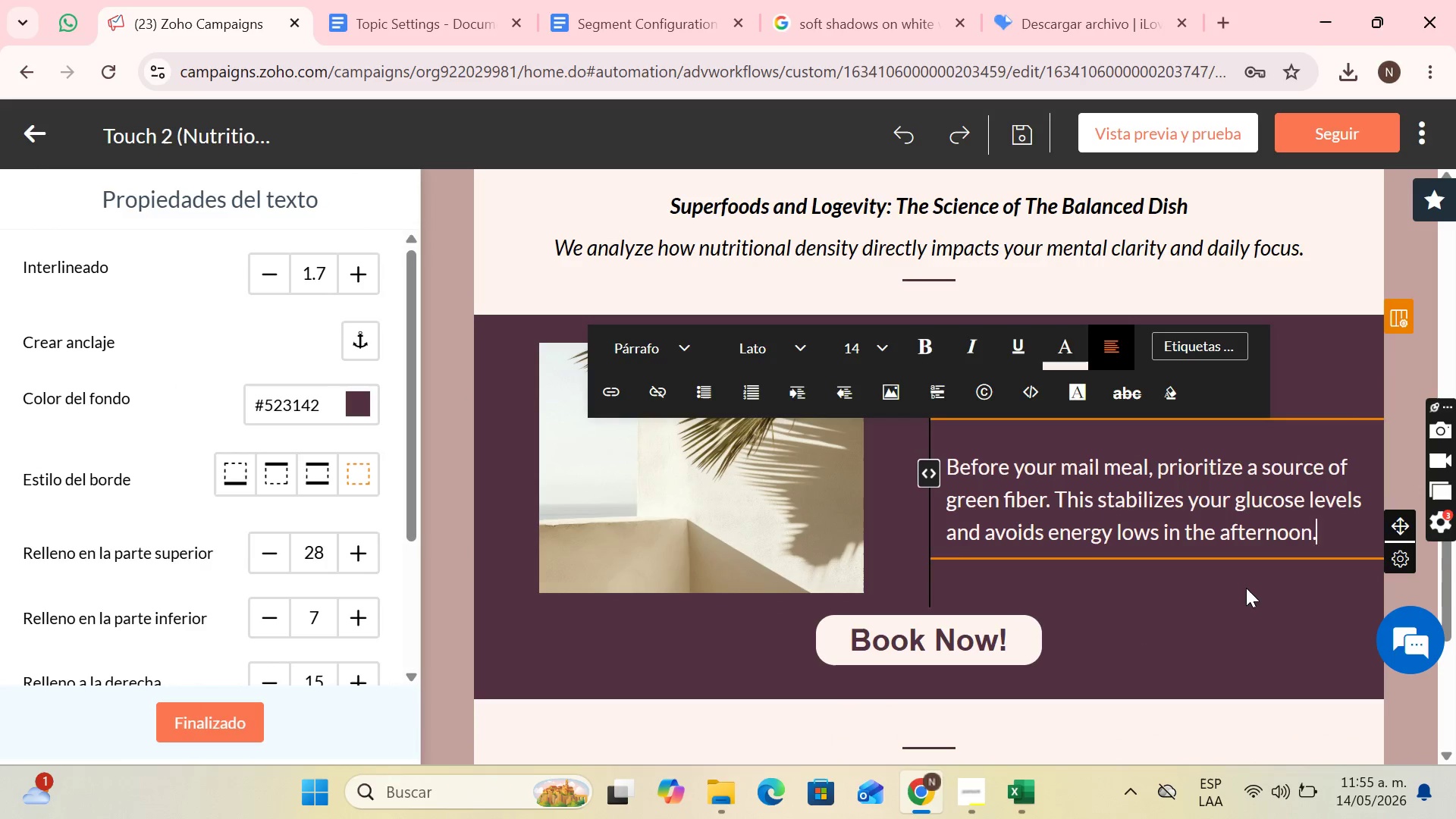 
left_click([1241, 589])
 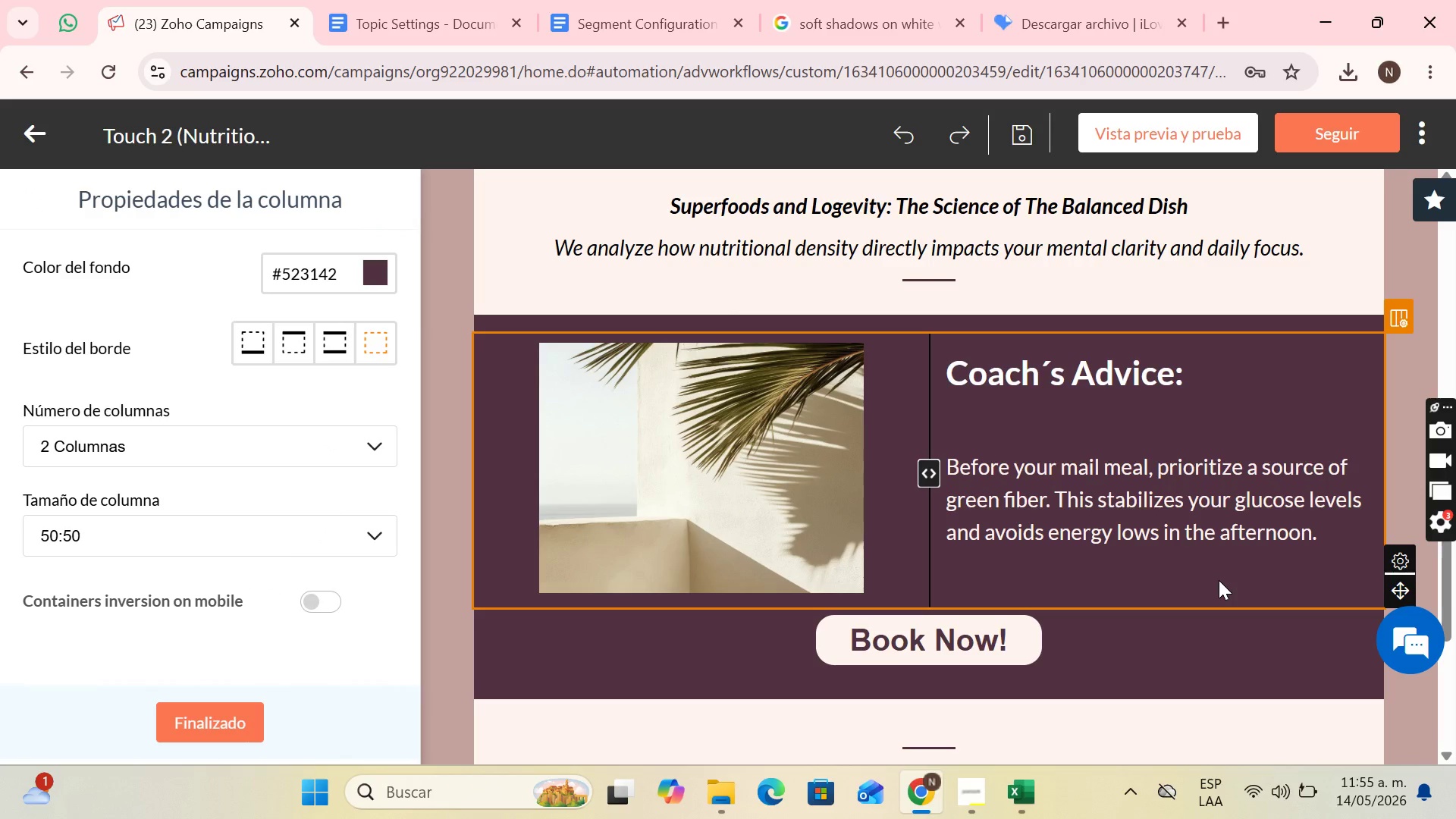 
wait(6.75)
 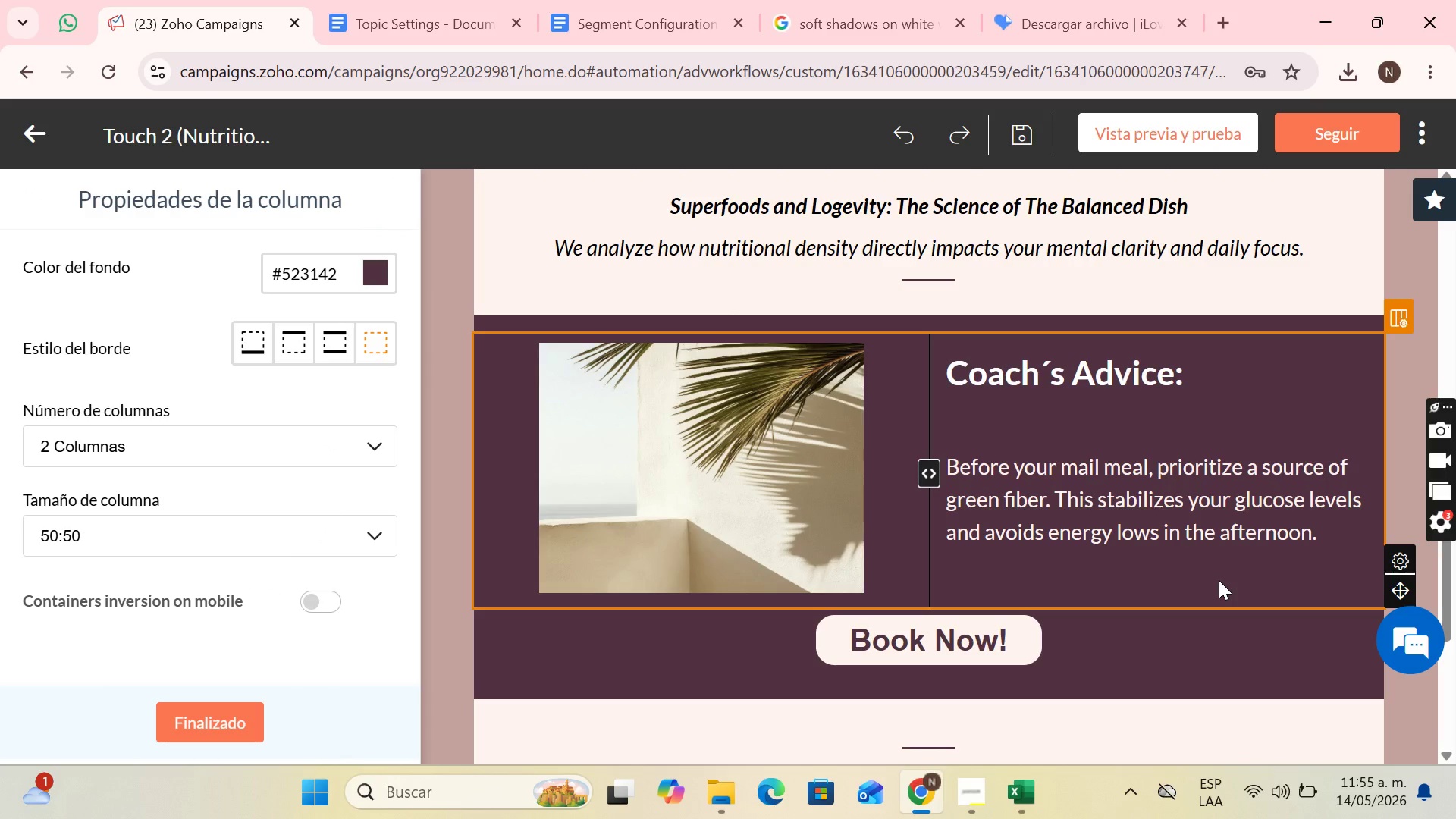 
scroll: coordinate [1176, 536], scroll_direction: down, amount: 6.0
 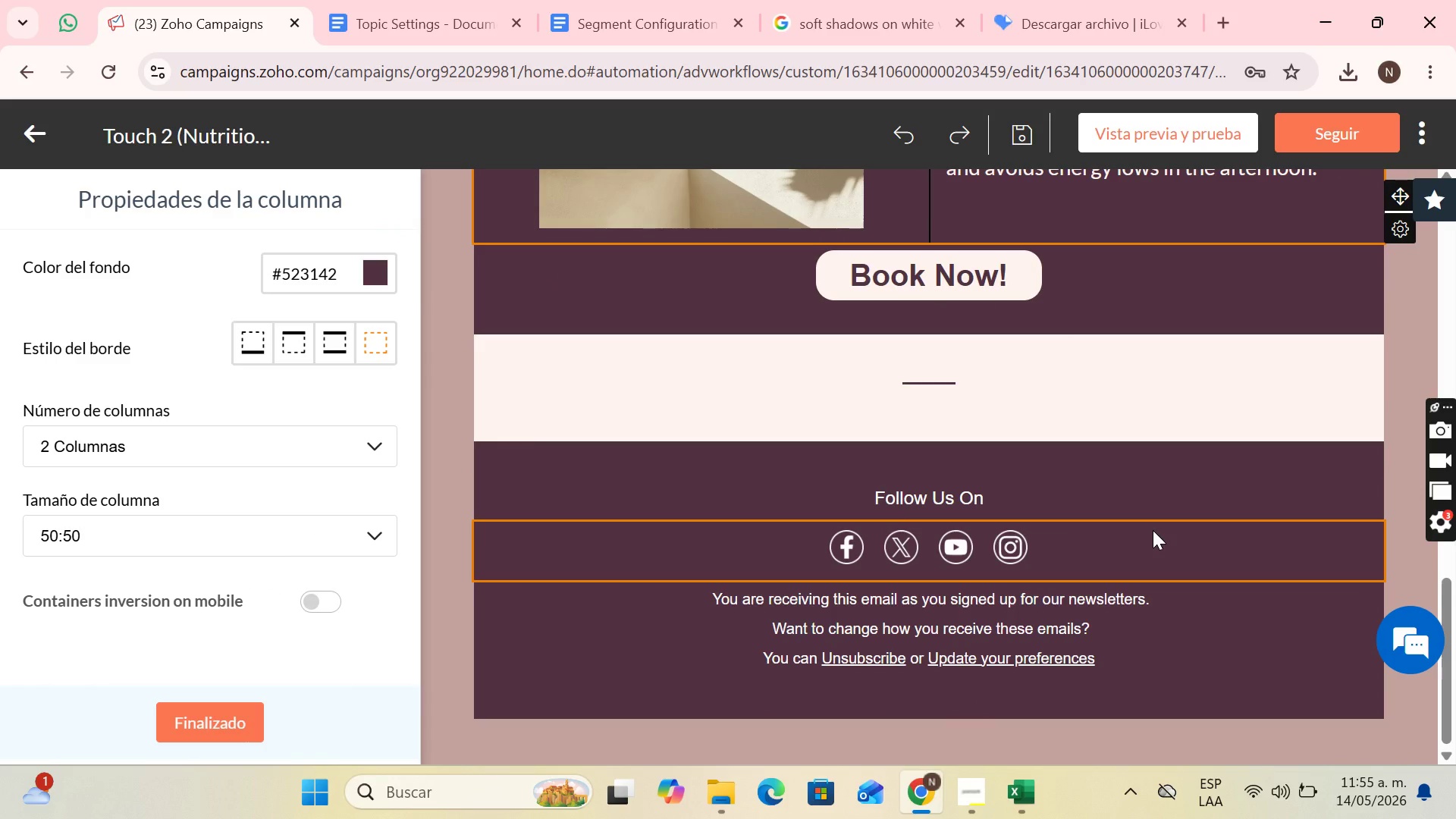 
scroll: coordinate [1060, 416], scroll_direction: up, amount: 9.0
 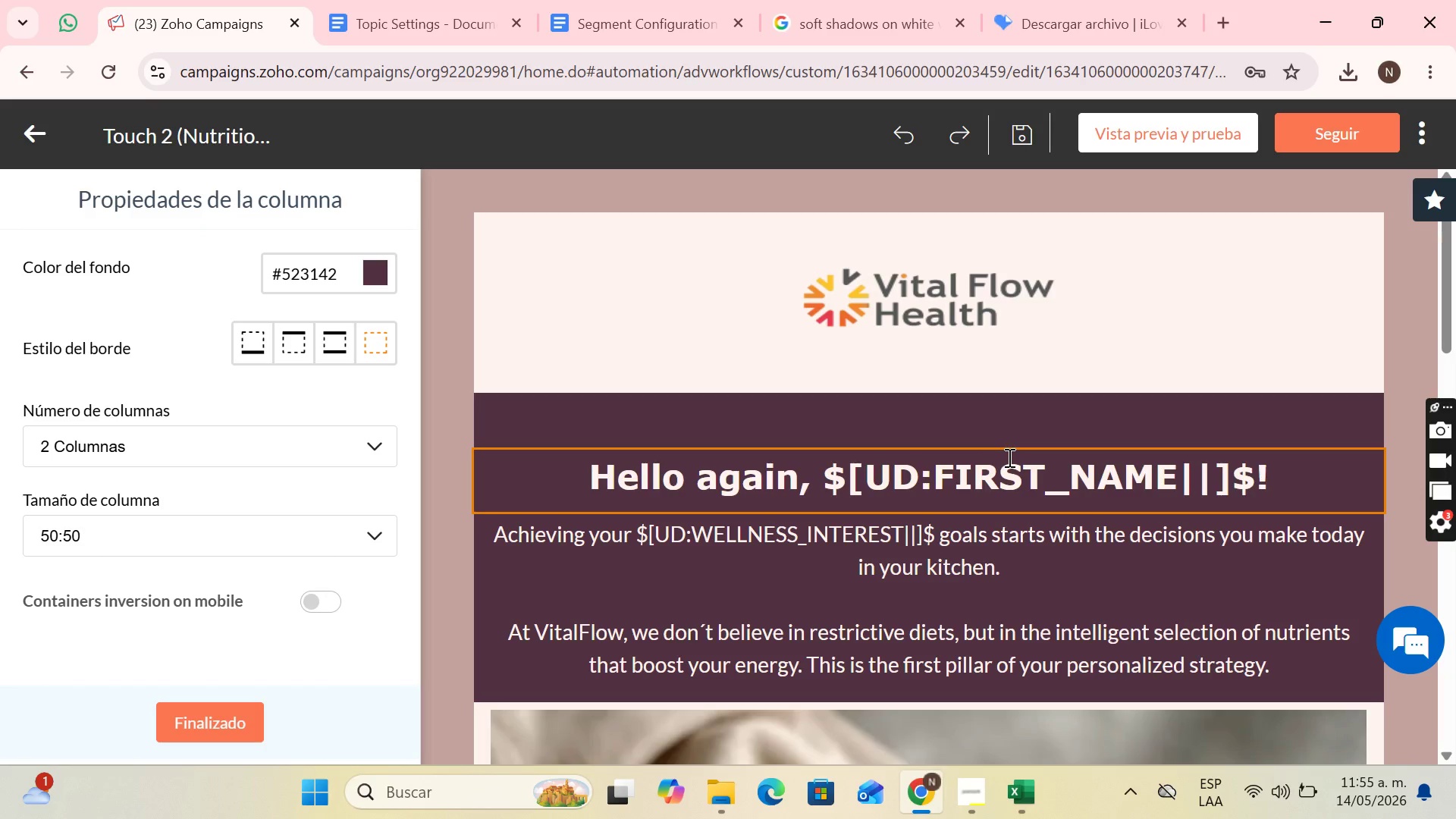 
scroll: coordinate [804, 504], scroll_direction: down, amount: 1.0
 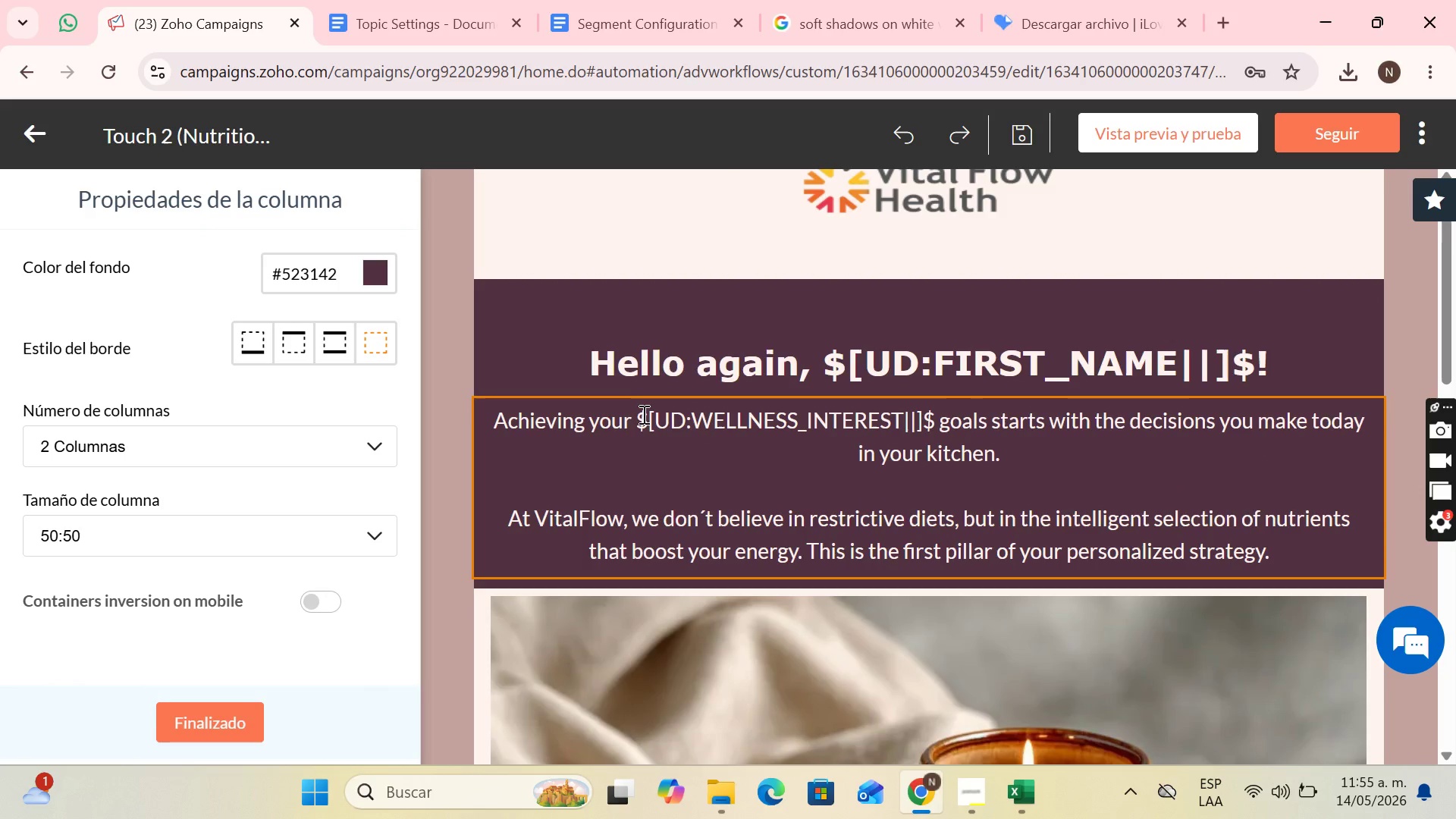 
left_click_drag(start_coordinate=[638, 416], to_coordinate=[935, 416])
 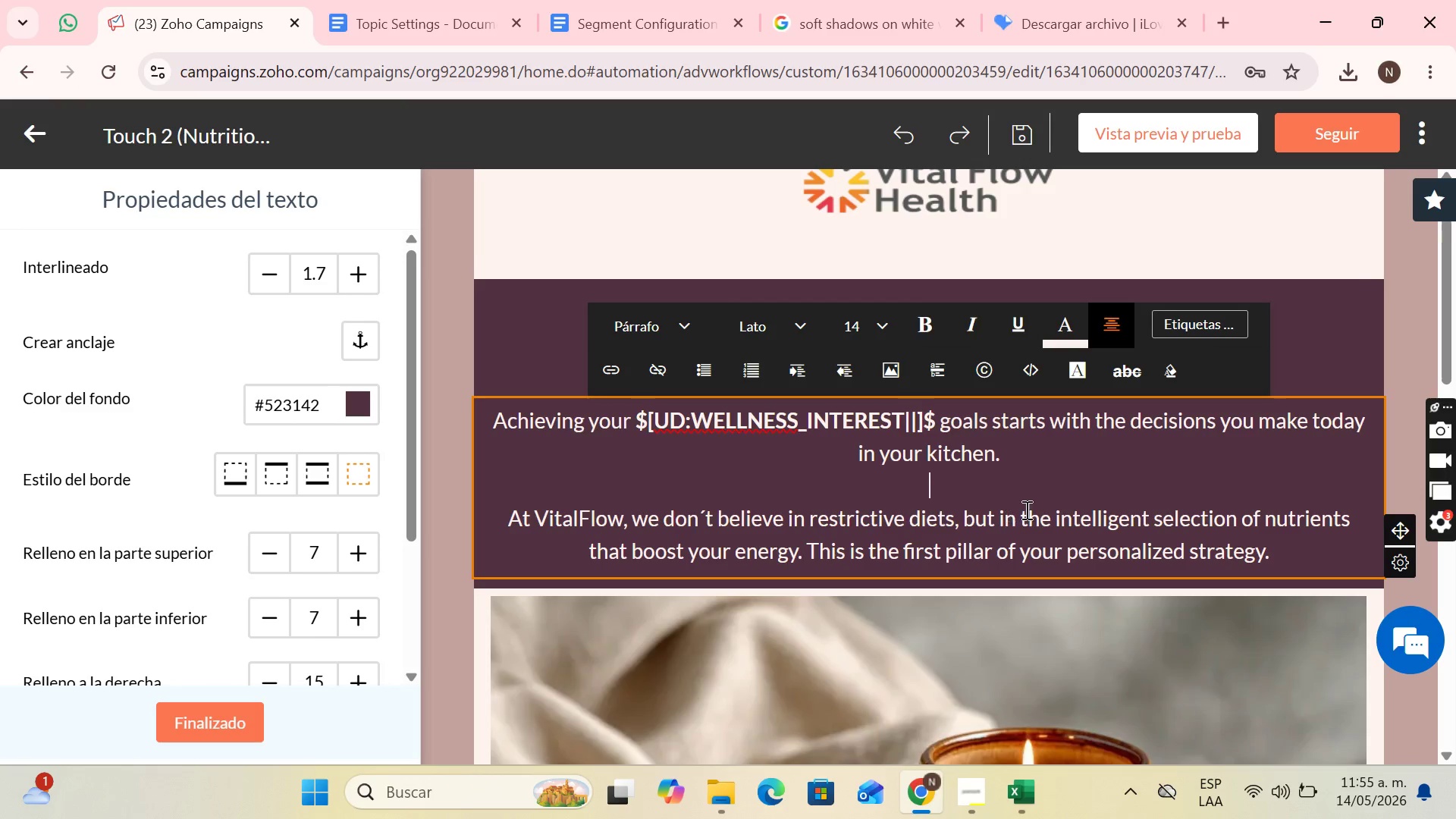 
wait(7.5)
 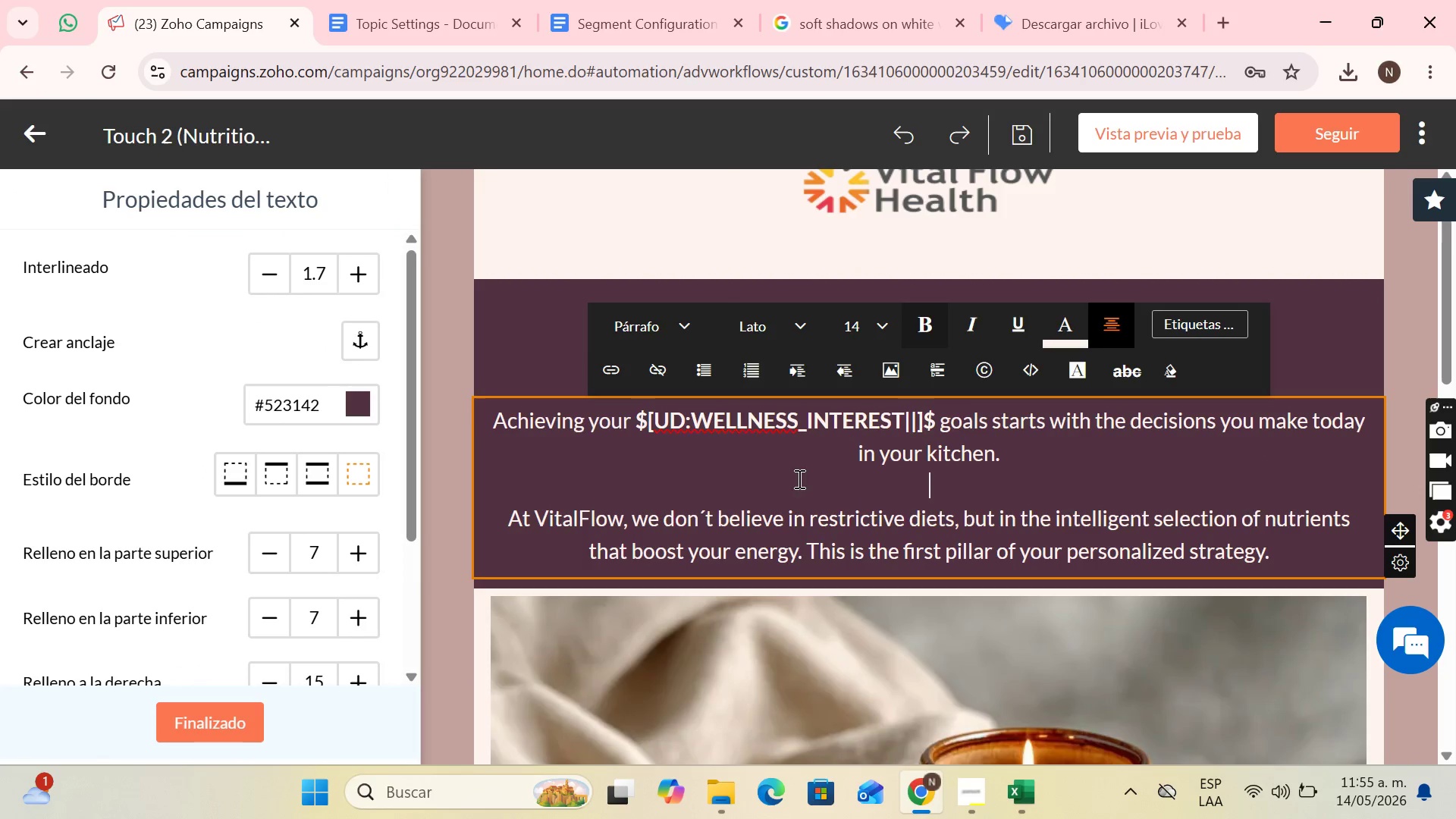 
left_click_drag(start_coordinate=[993, 516], to_coordinate=[802, 554])
 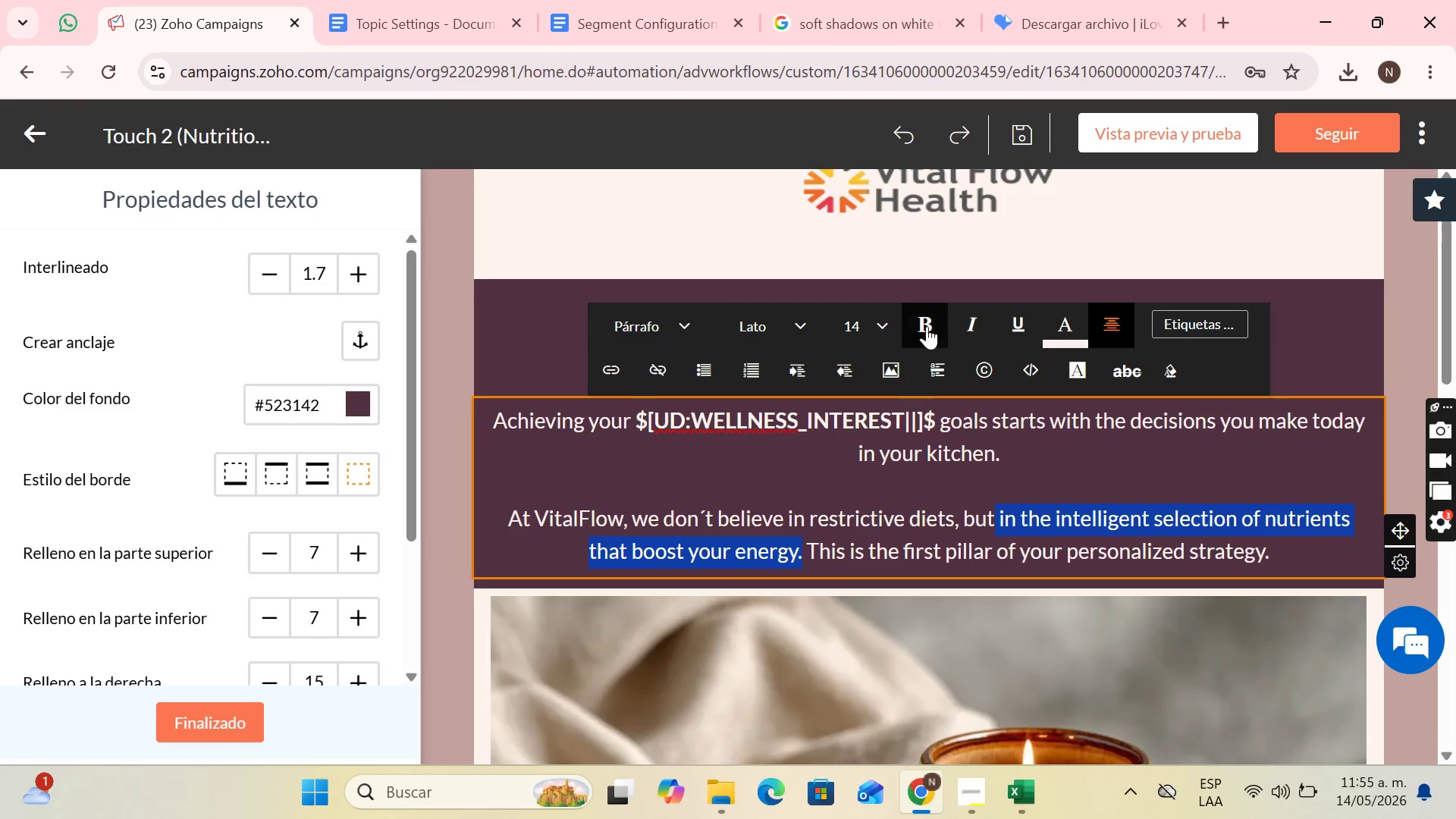 
left_click([927, 326])
 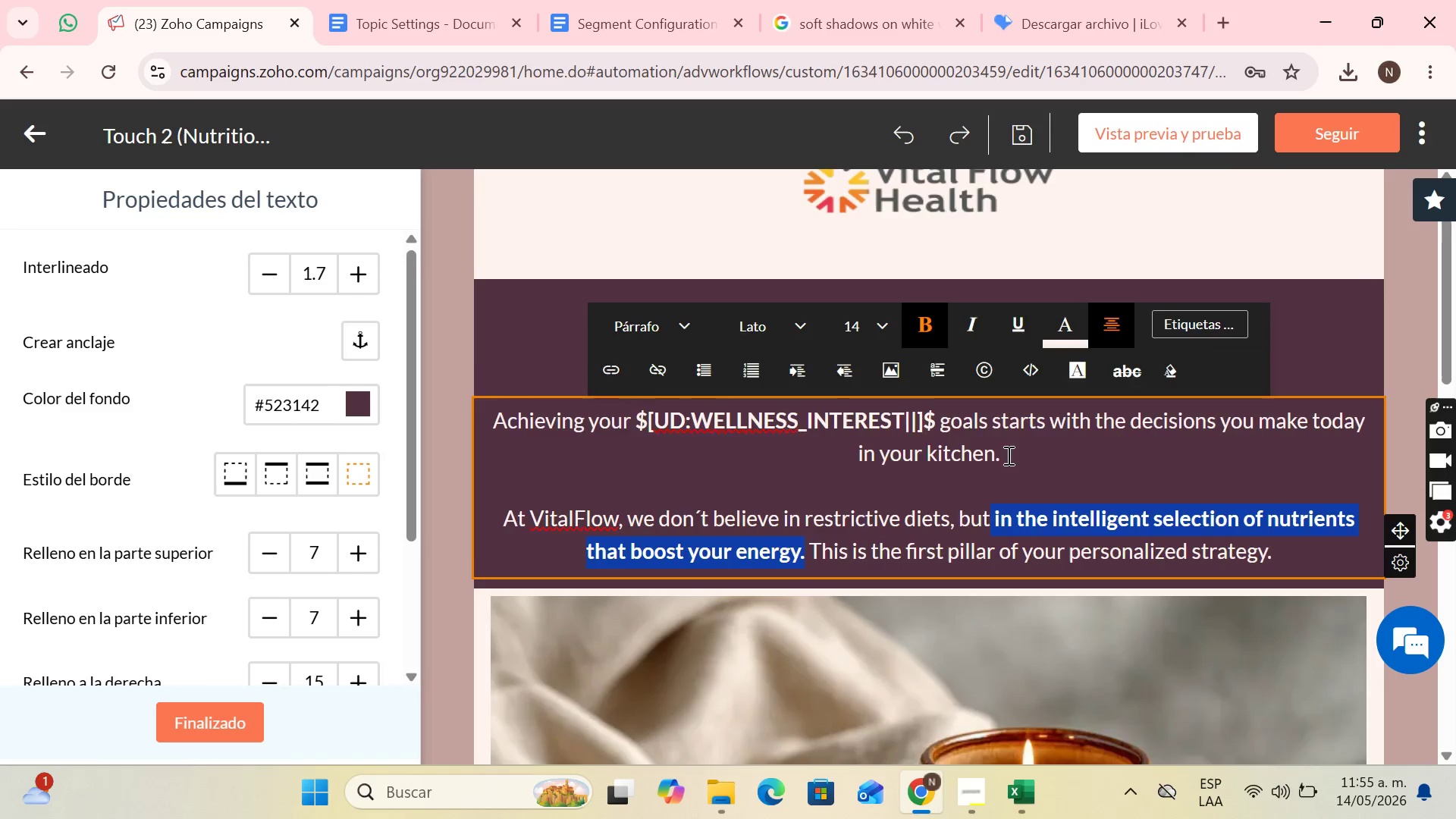 
scroll: coordinate [1074, 532], scroll_direction: down, amount: 9.0
 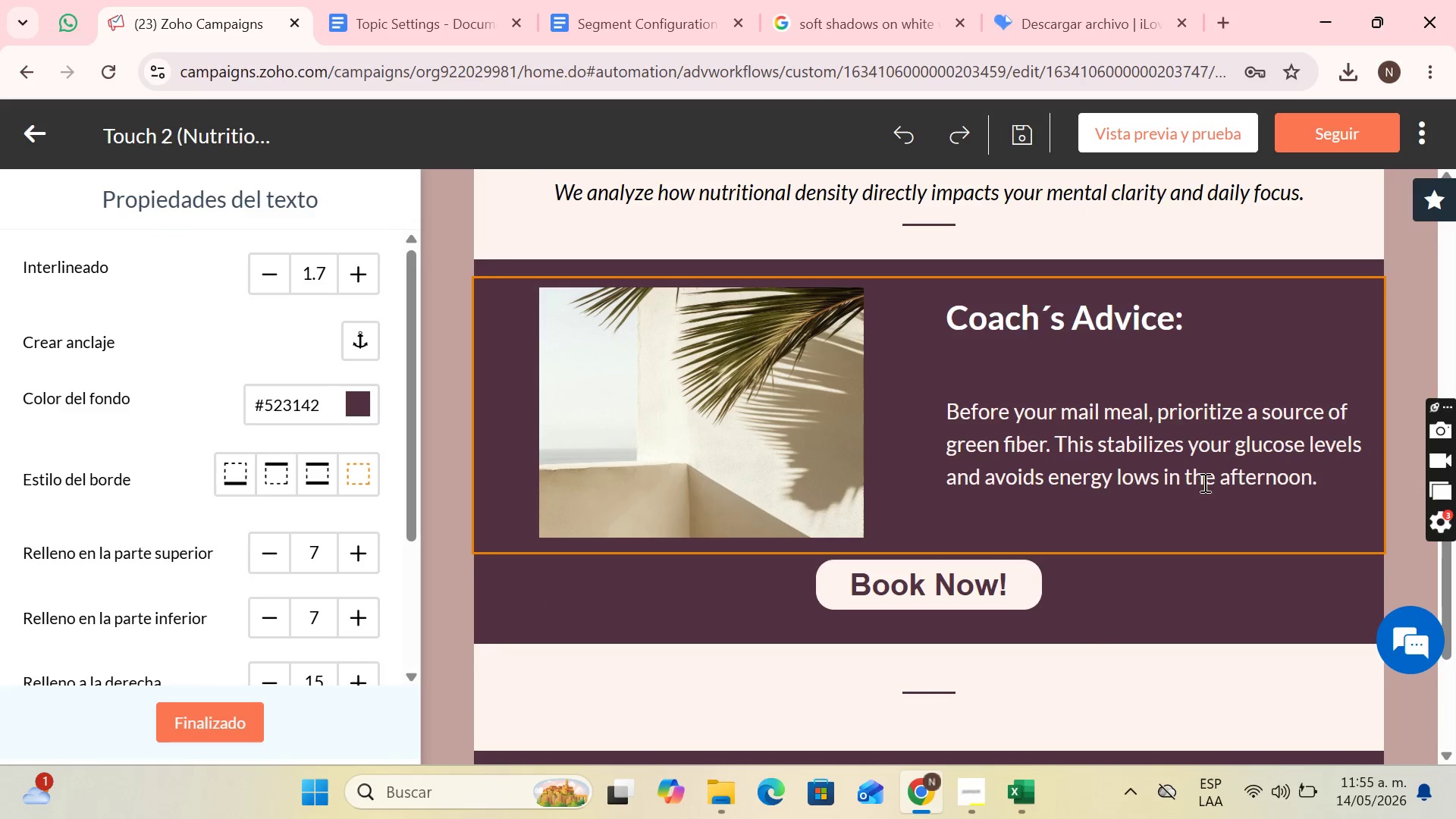 
scroll: coordinate [1175, 472], scroll_direction: up, amount: 6.0
 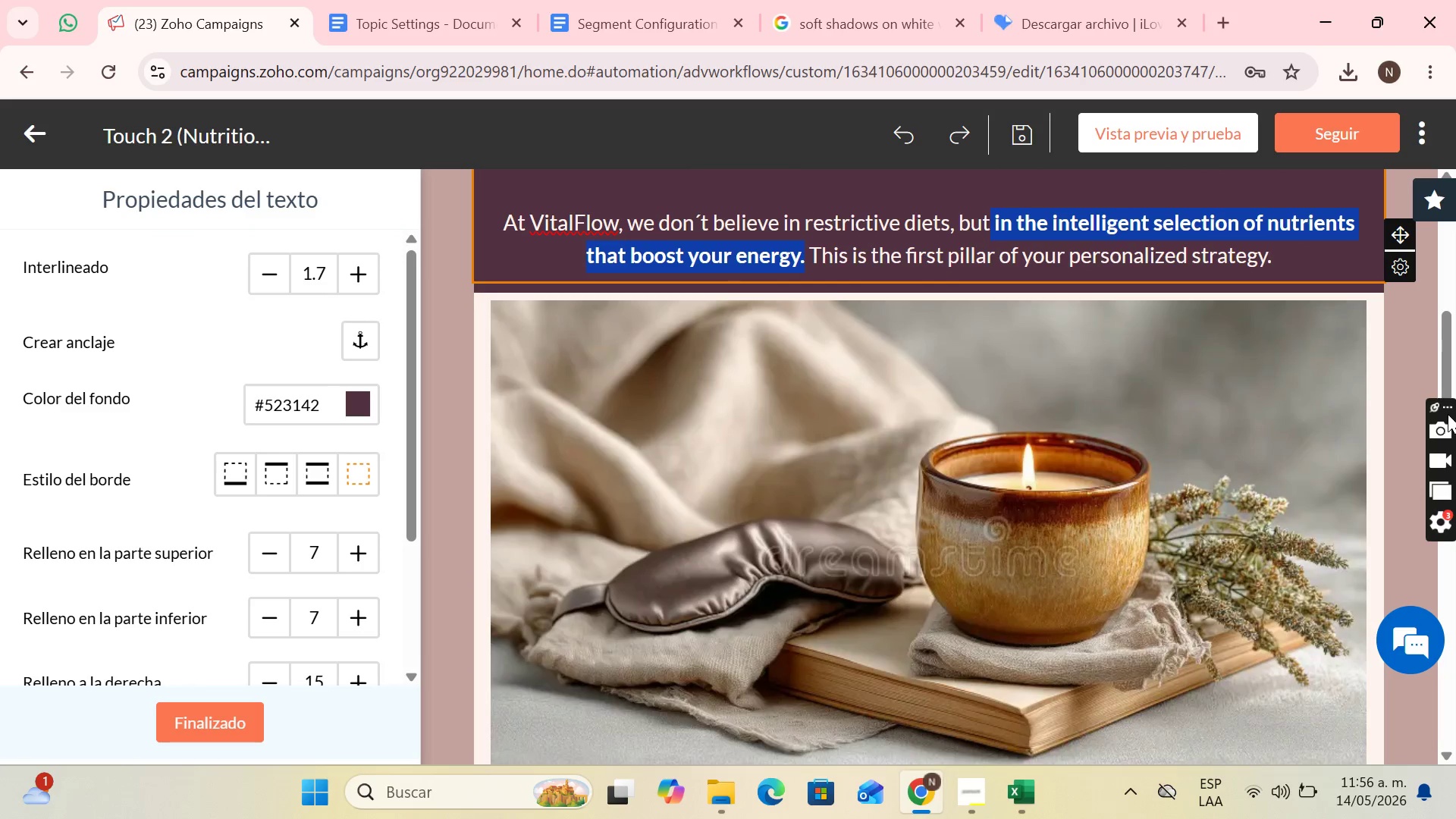 
wait(5.94)
 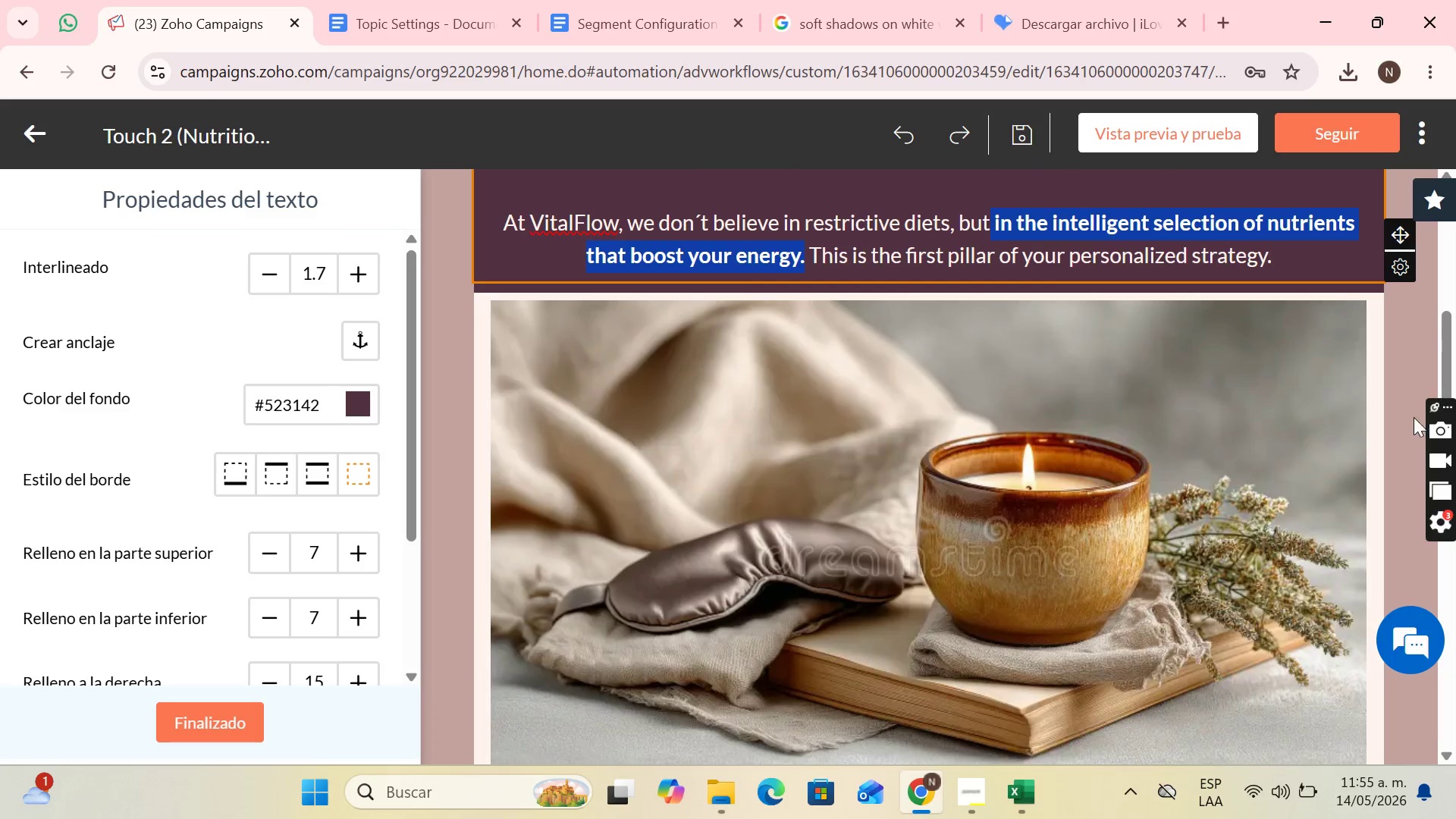 
left_click([892, 0])
 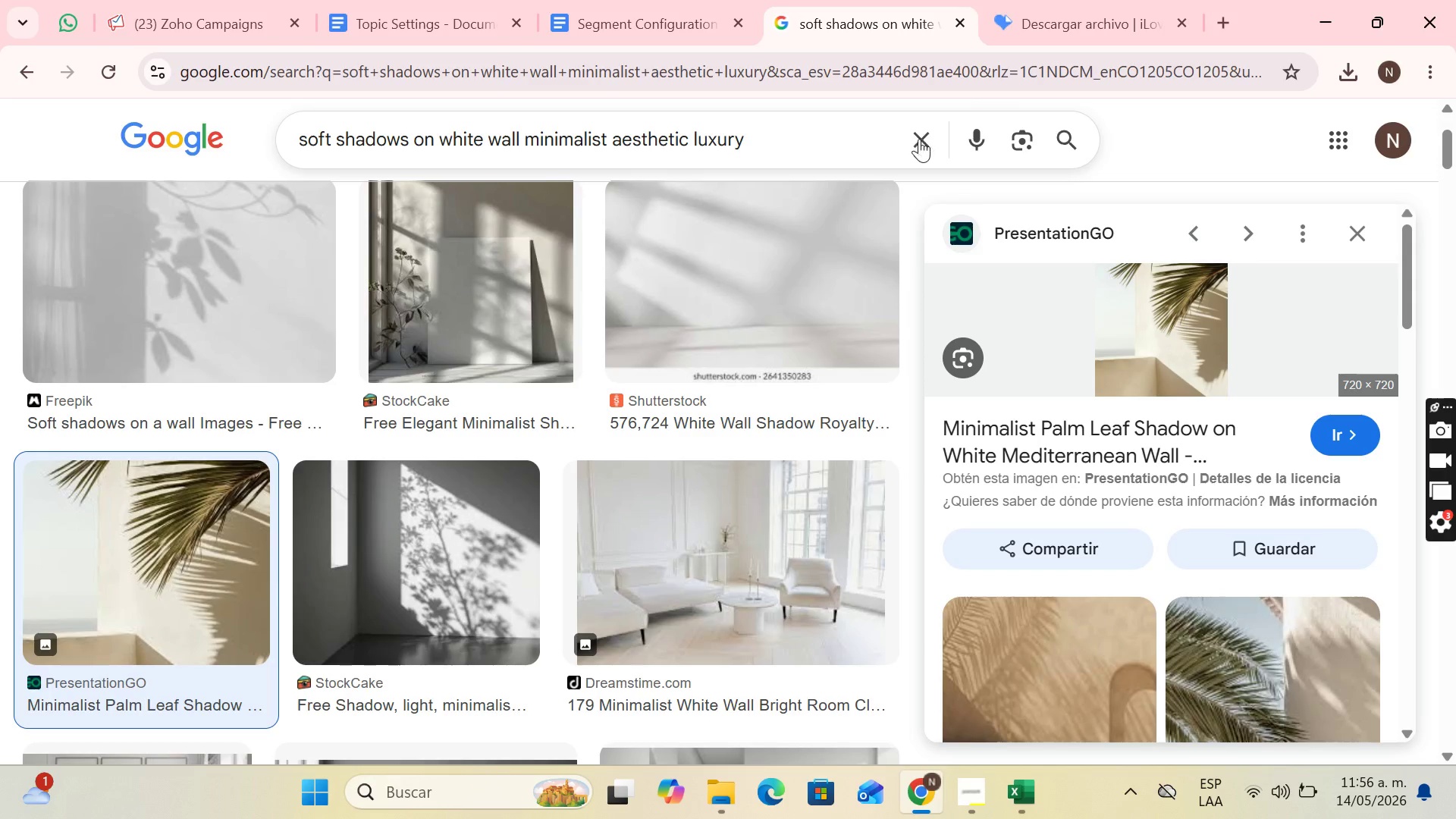 
left_click([922, 140])
 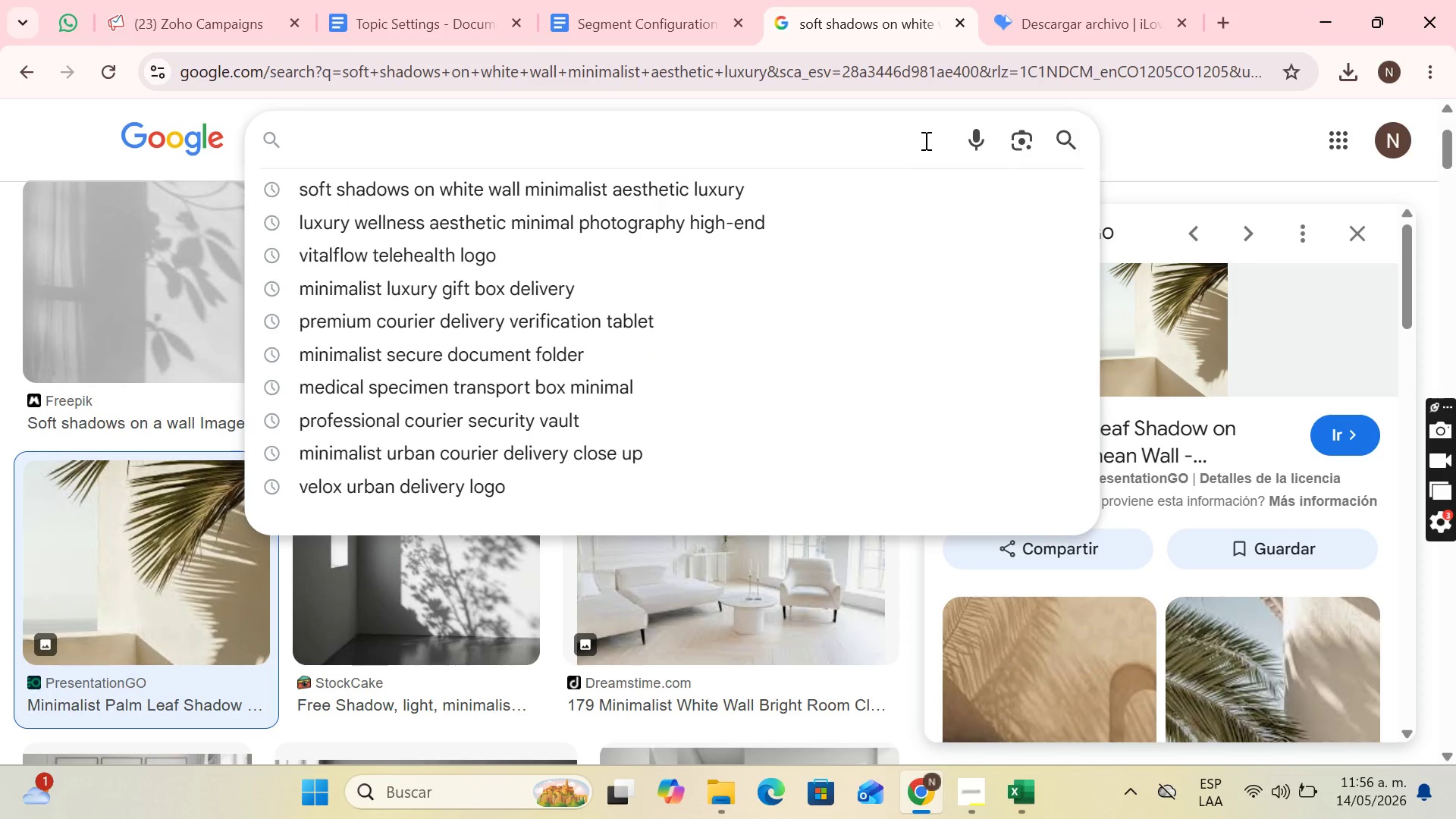 
type(lo)
key(Backspace)
type(uxury organiz)
key(Backspace)
type(c)
 